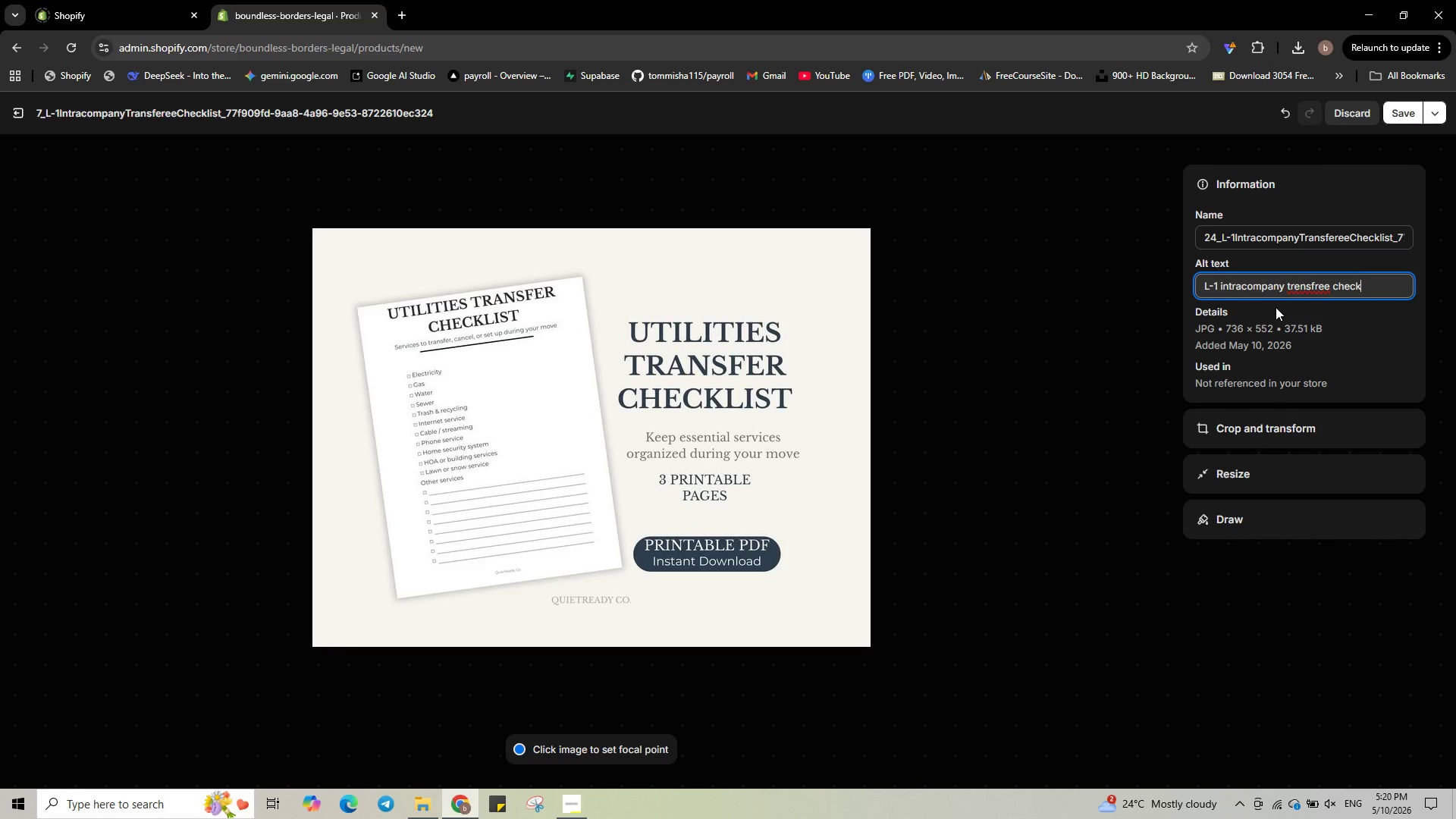 
type(list icon - student visa legal service)
 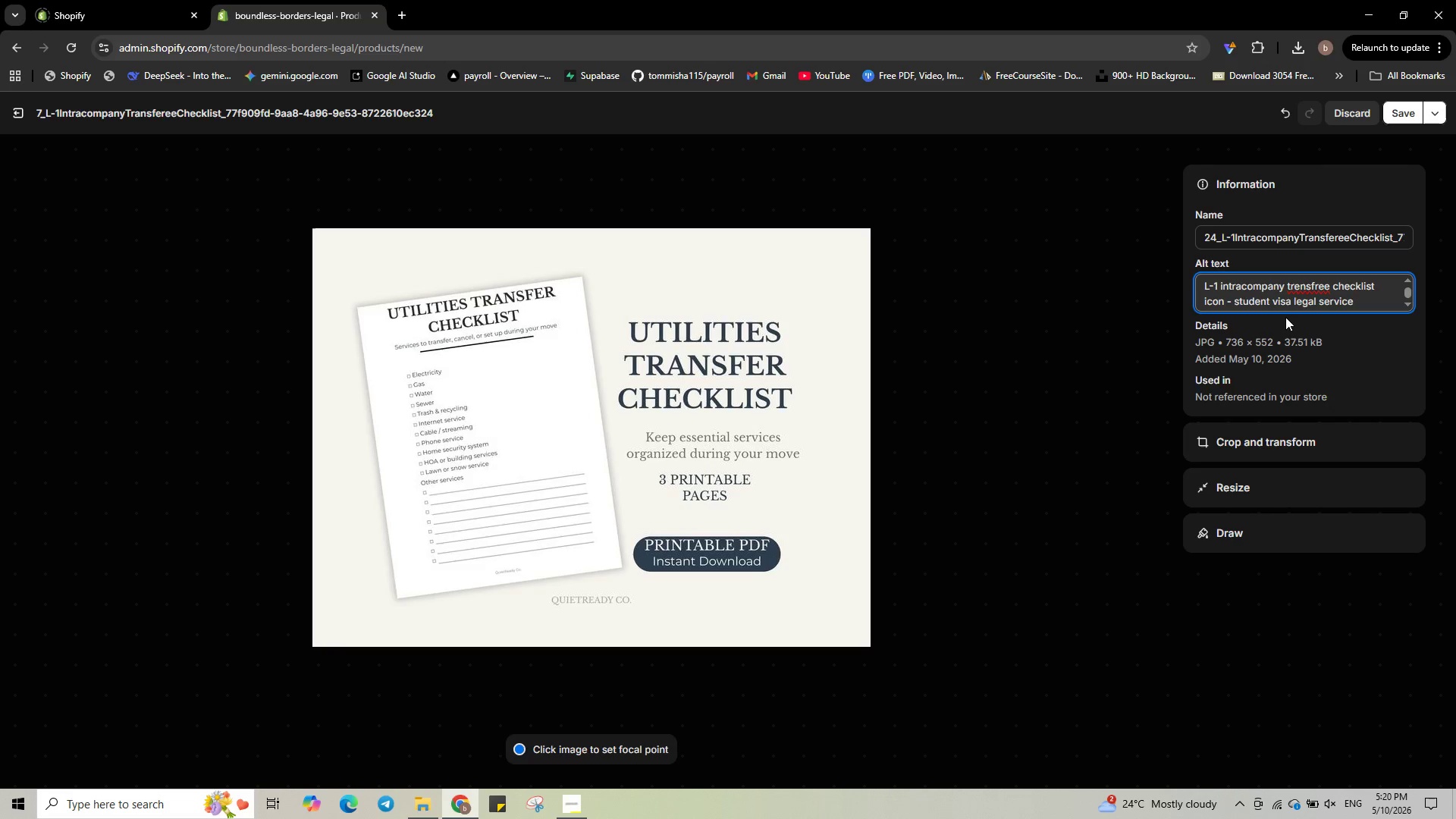 
right_click([1300, 288])
 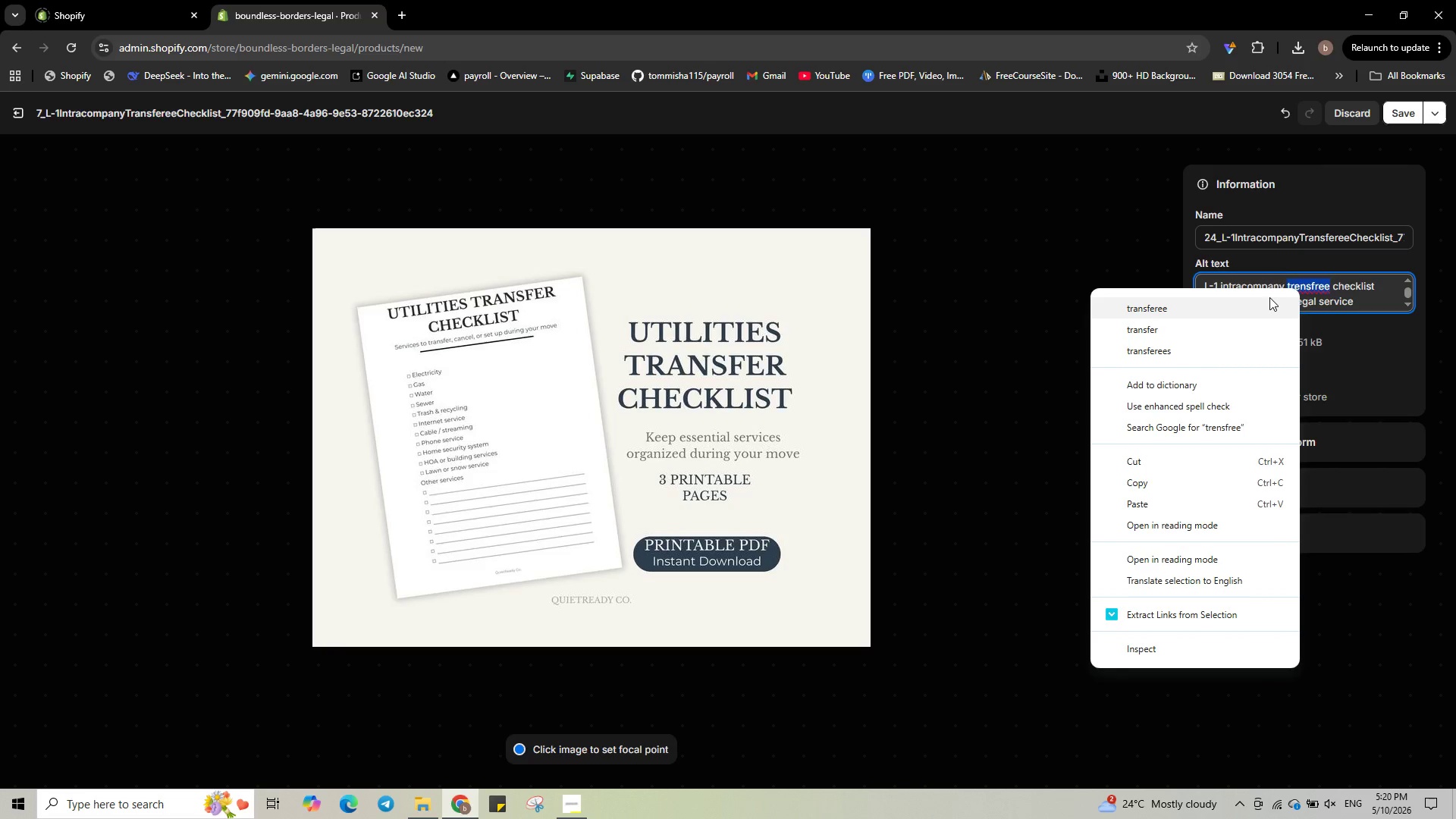 
left_click([1269, 298])
 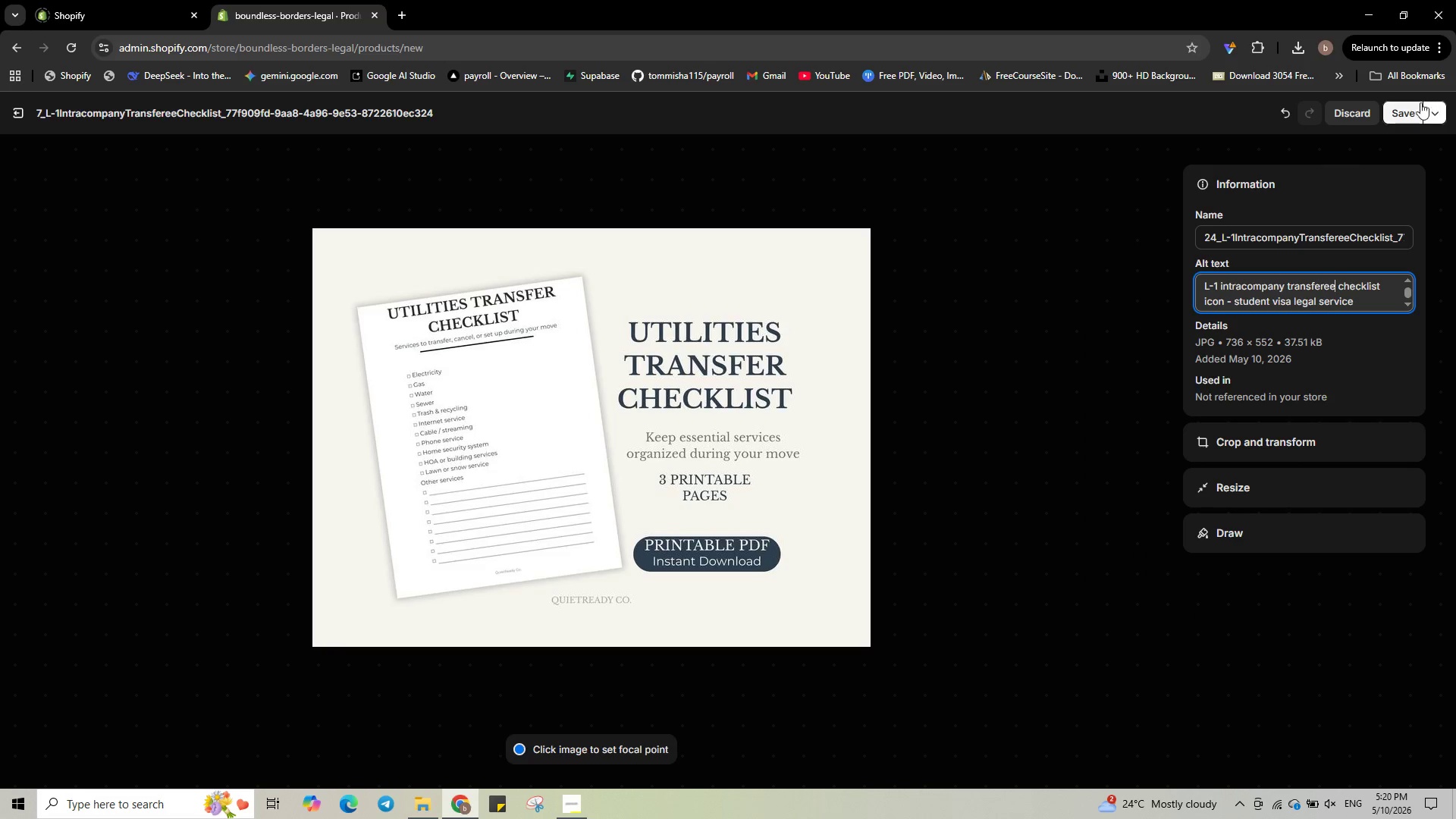 
left_click([1410, 109])
 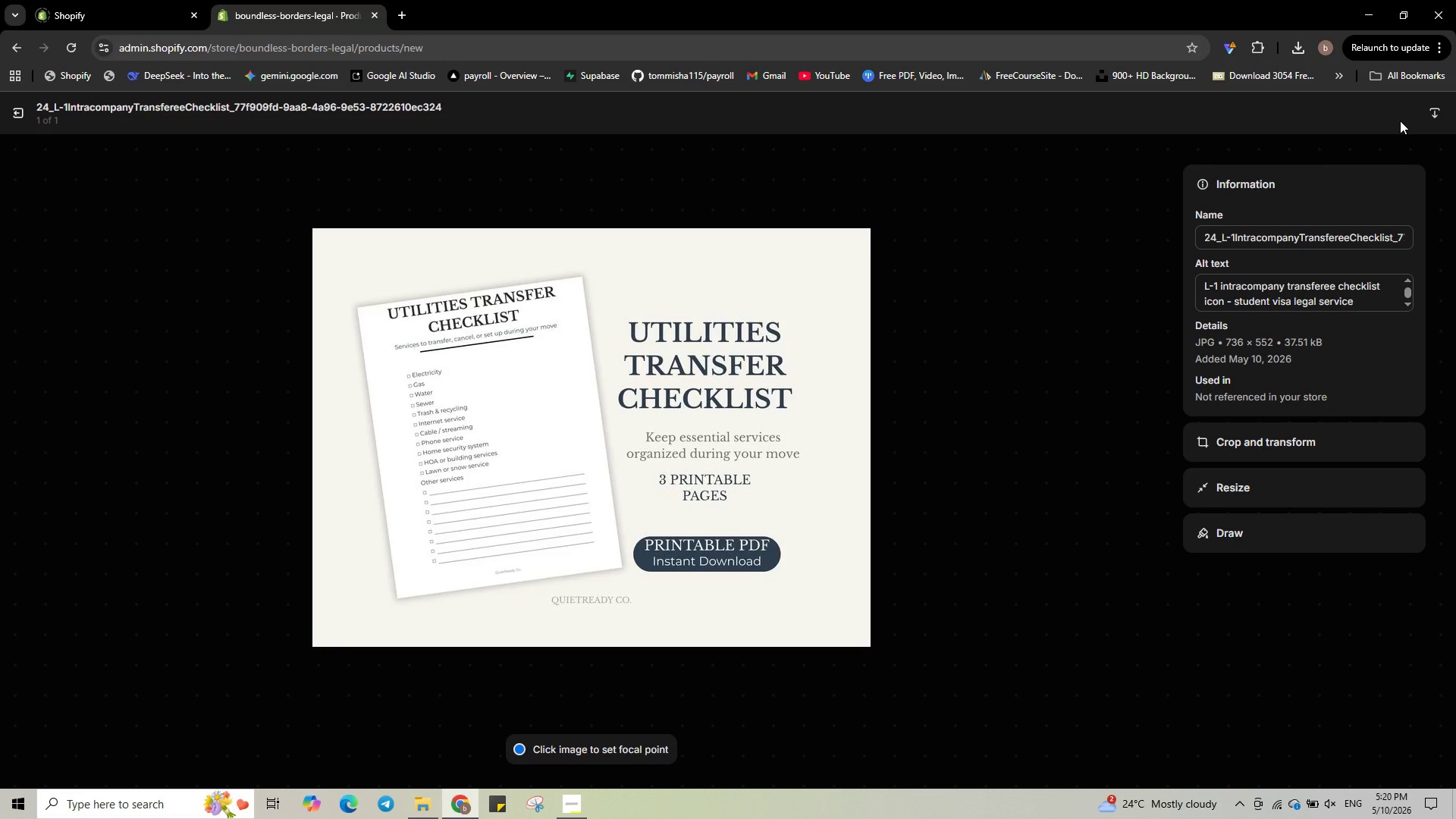 
wait(8.3)
 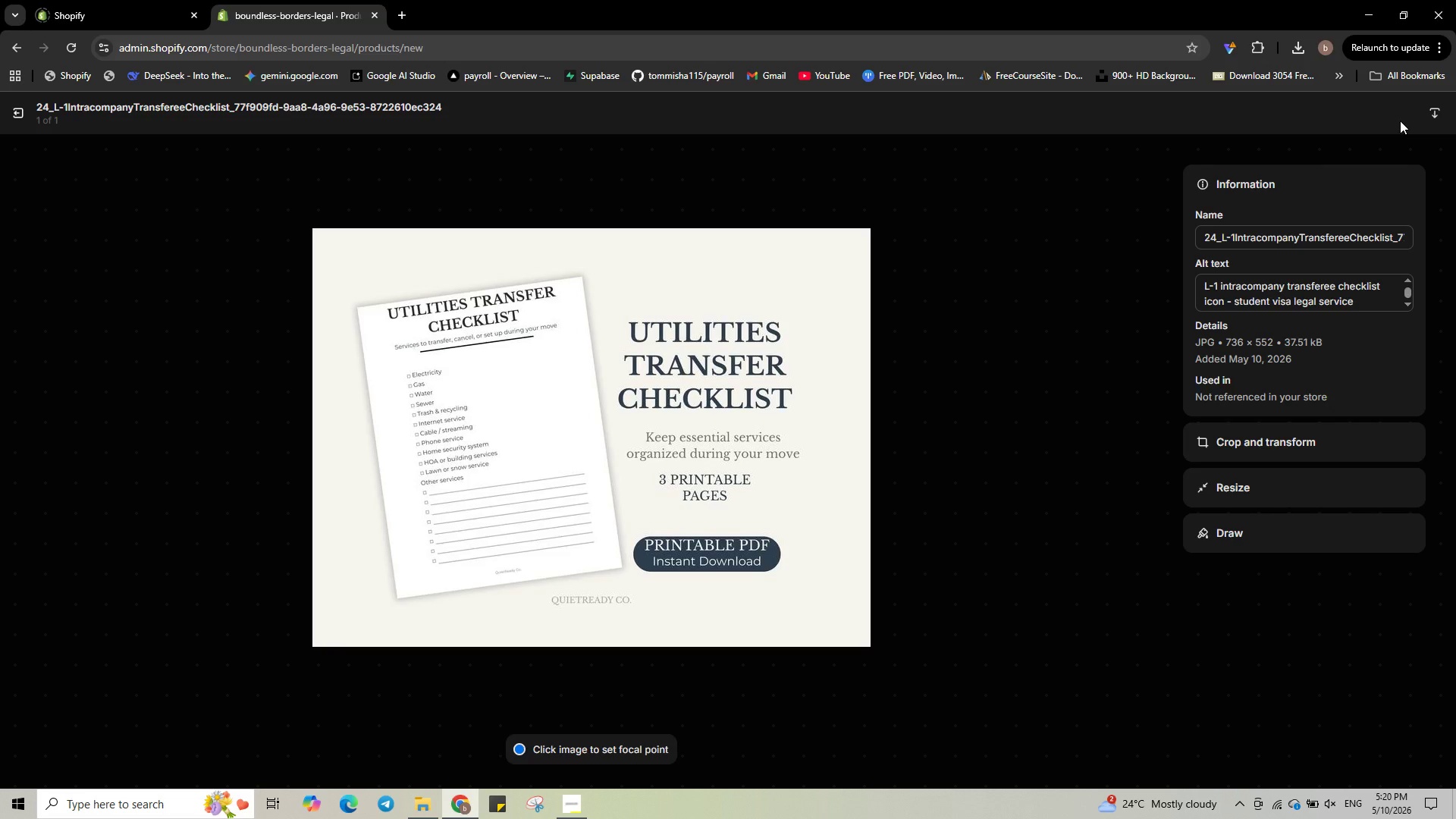 
left_click([23, 121])
 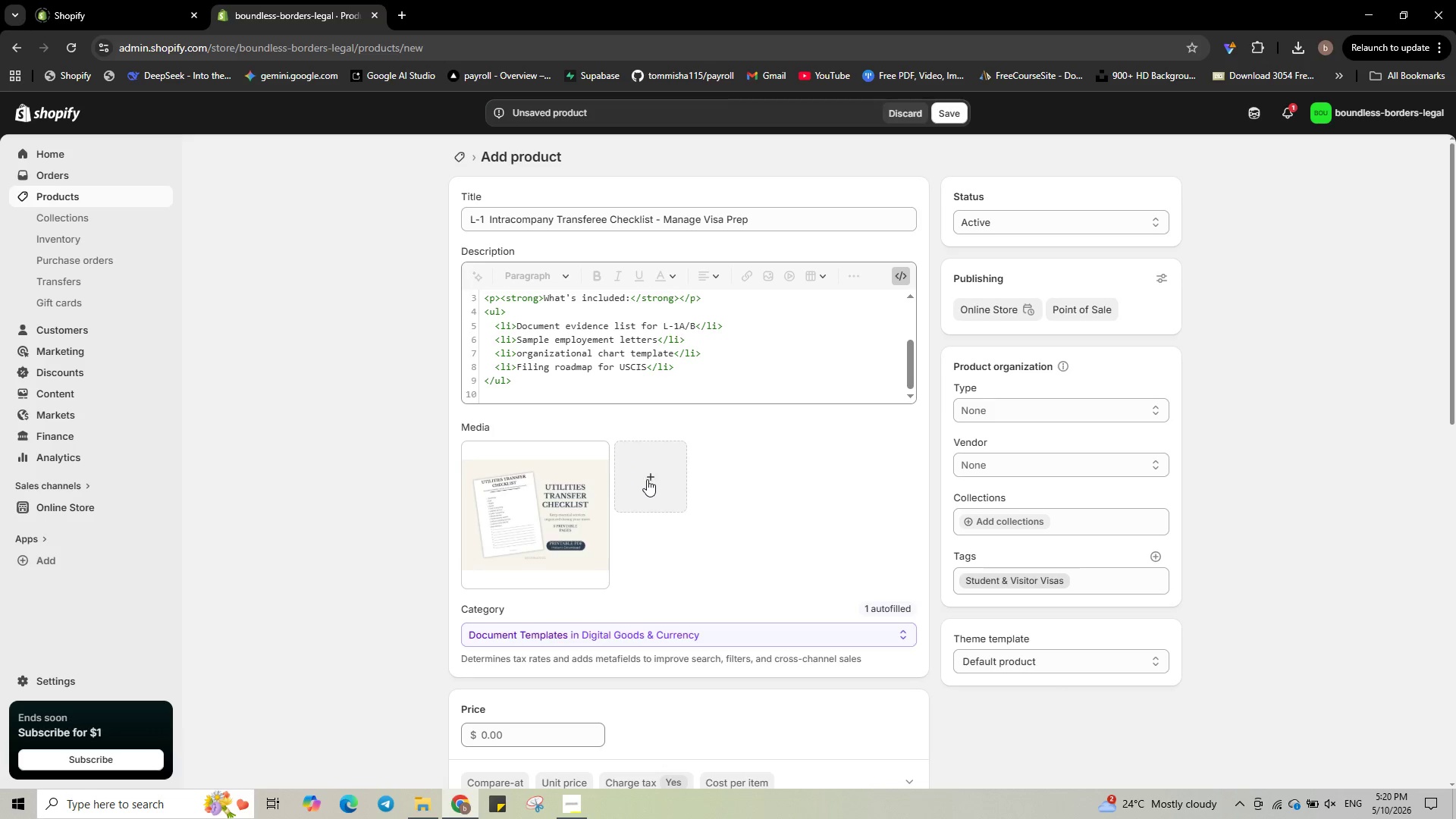 
scroll: coordinate [564, 523], scroll_direction: down, amount: 3.0
 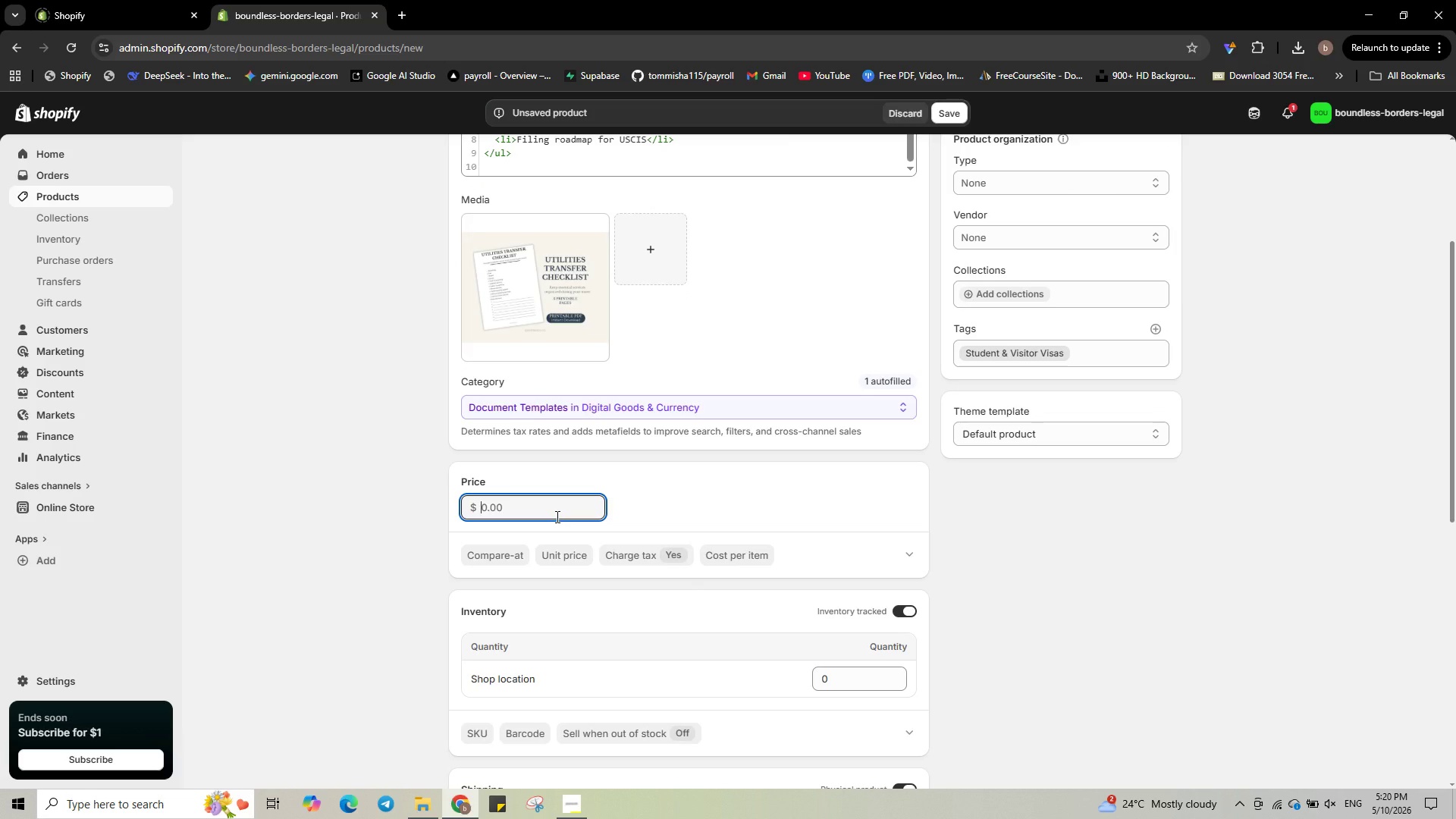 
key(Numpad2)
 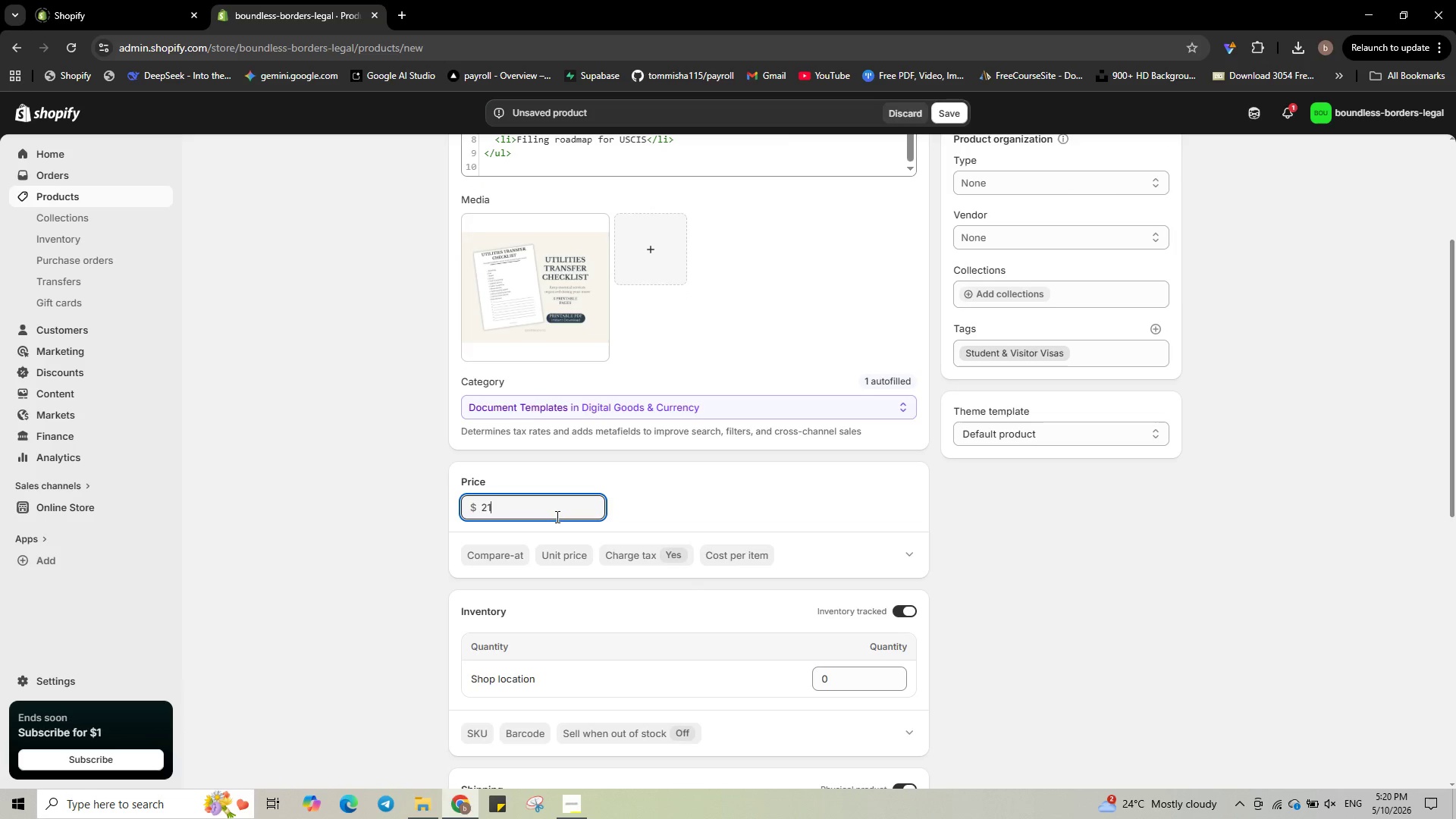 
key(Numpad1)
 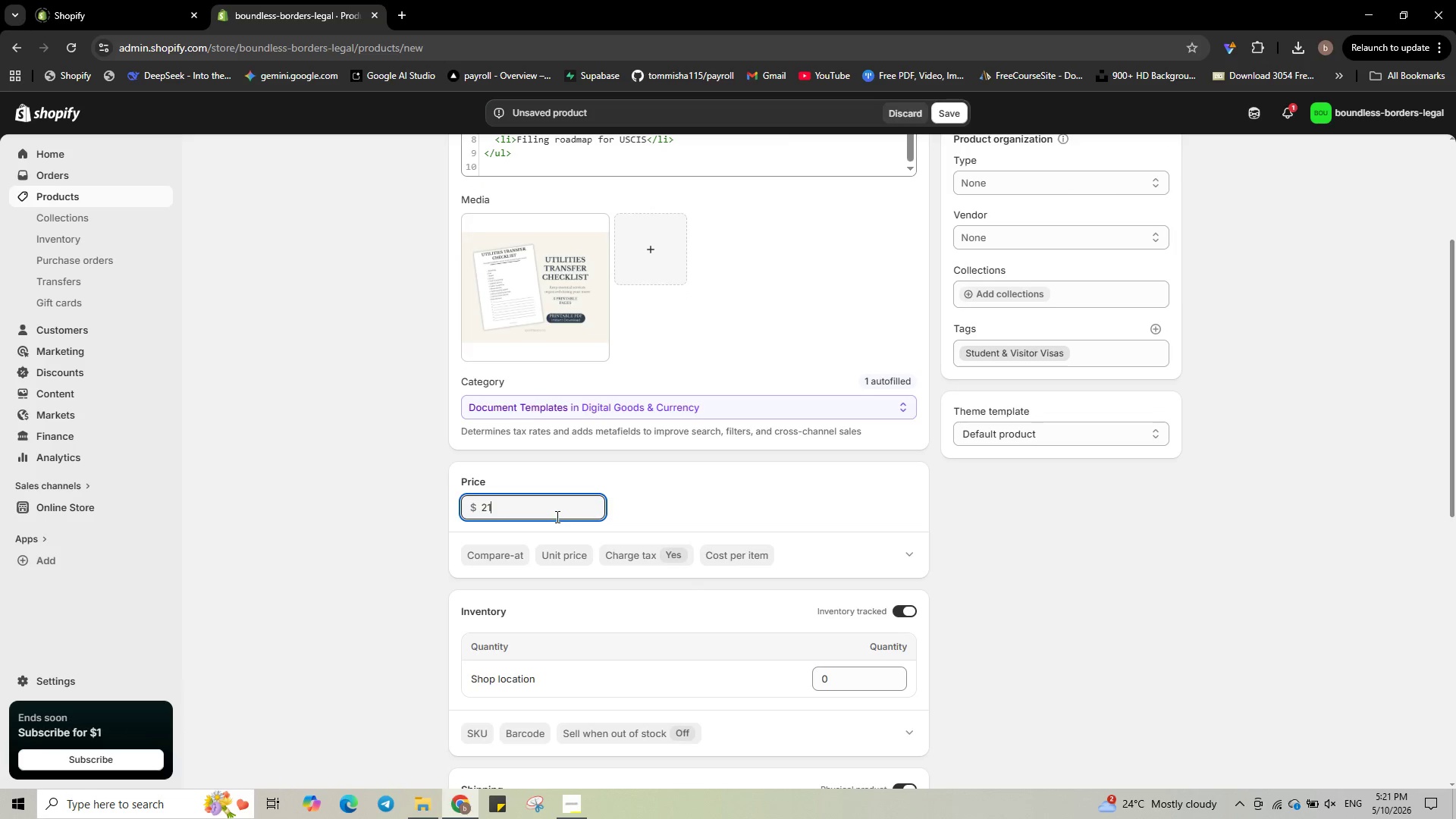 
key(Numpad6)
 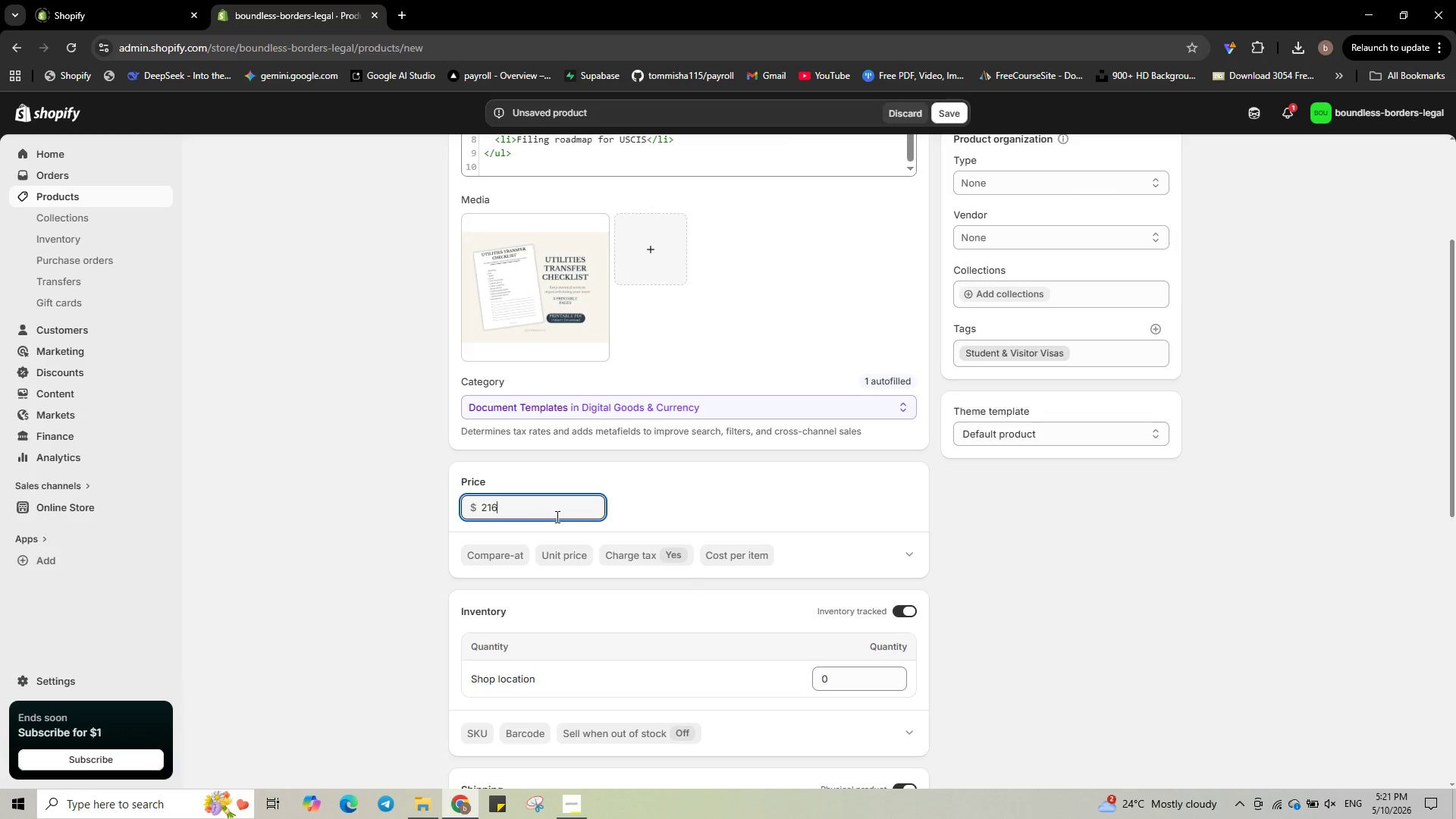 
key(Numpad0)
 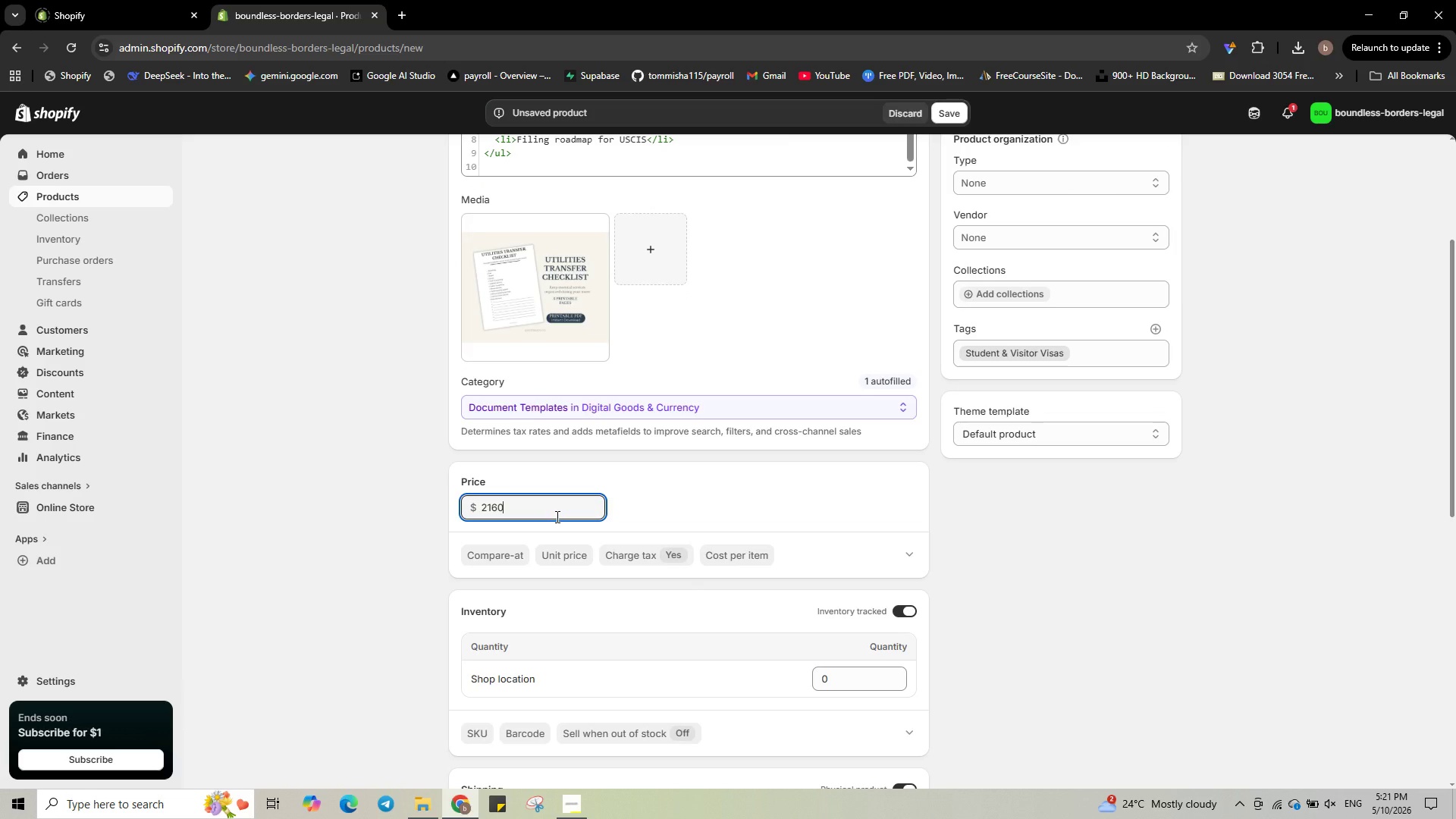 
left_click([556, 516])
 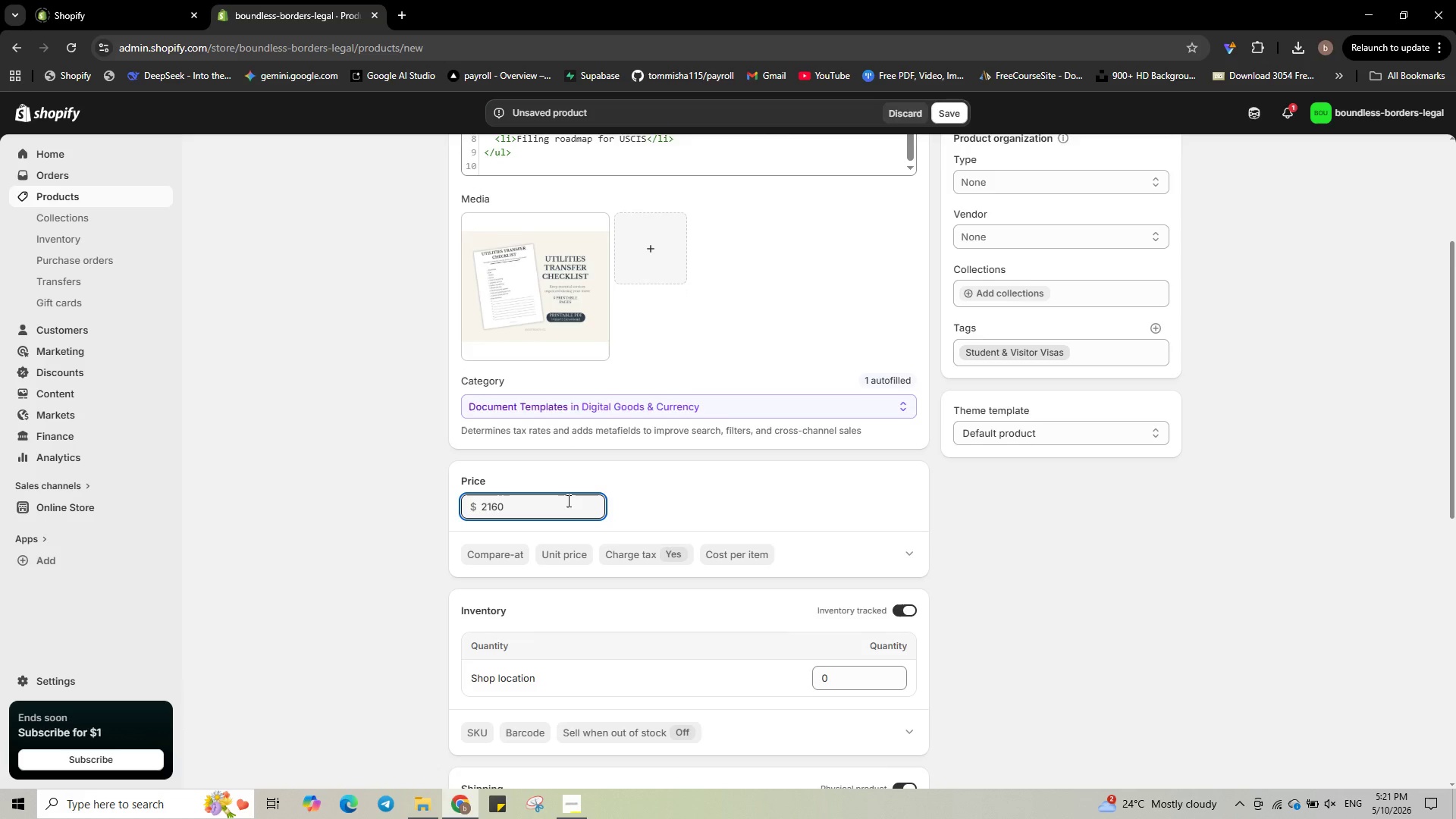 
scroll: coordinate [567, 503], scroll_direction: down, amount: 3.0
 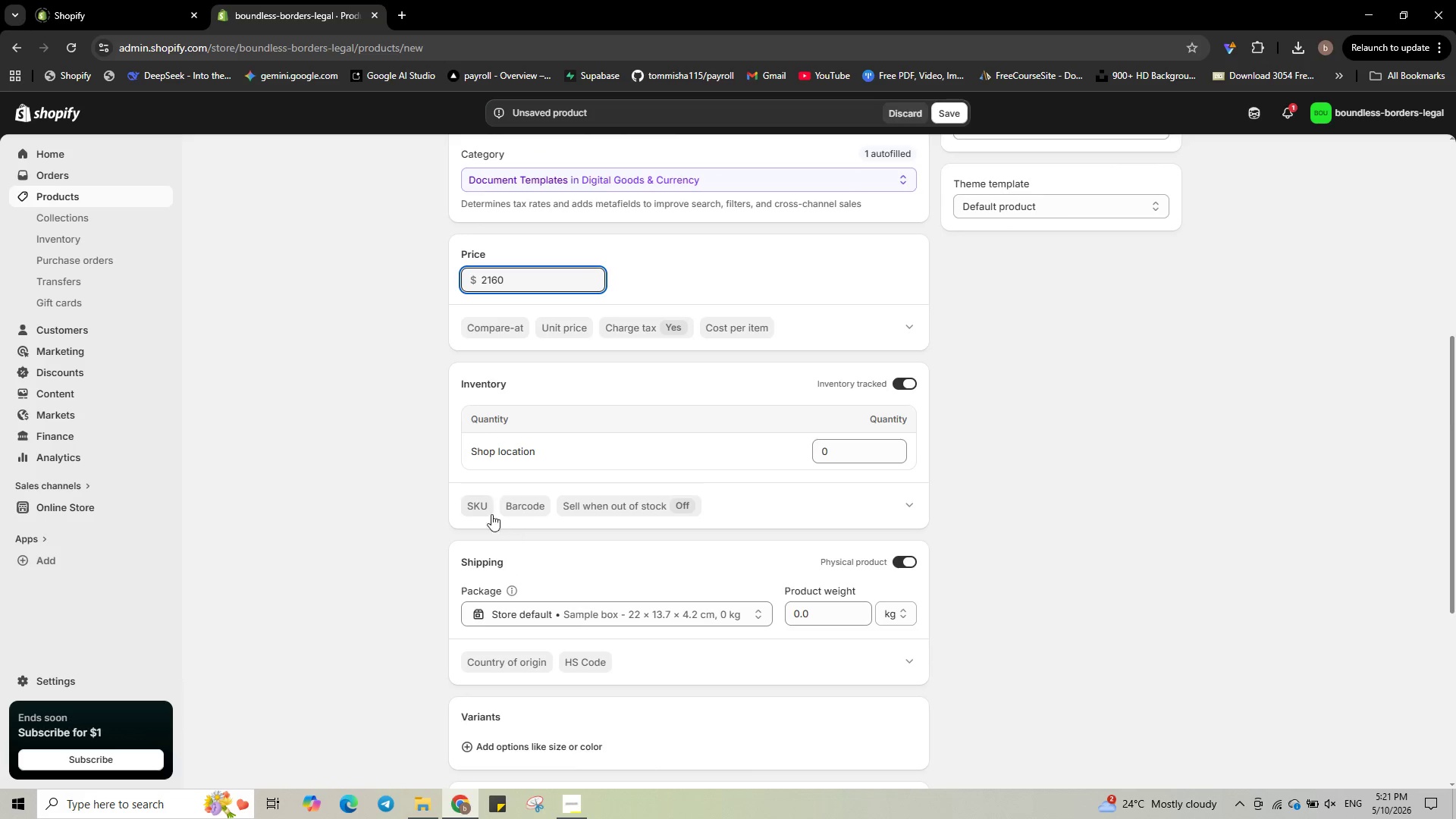 
left_click([483, 507])
 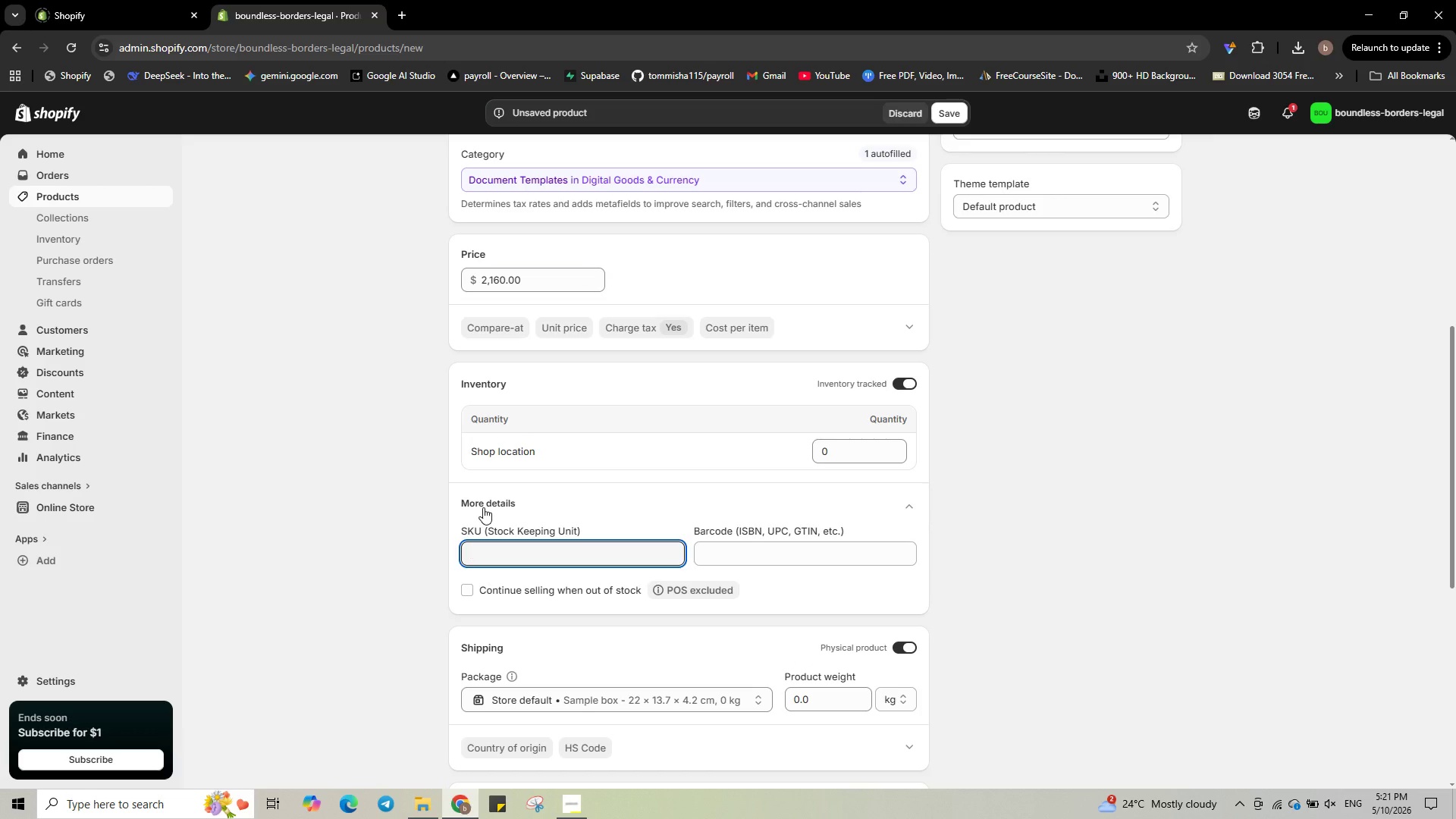 
type(BBL-0024)
 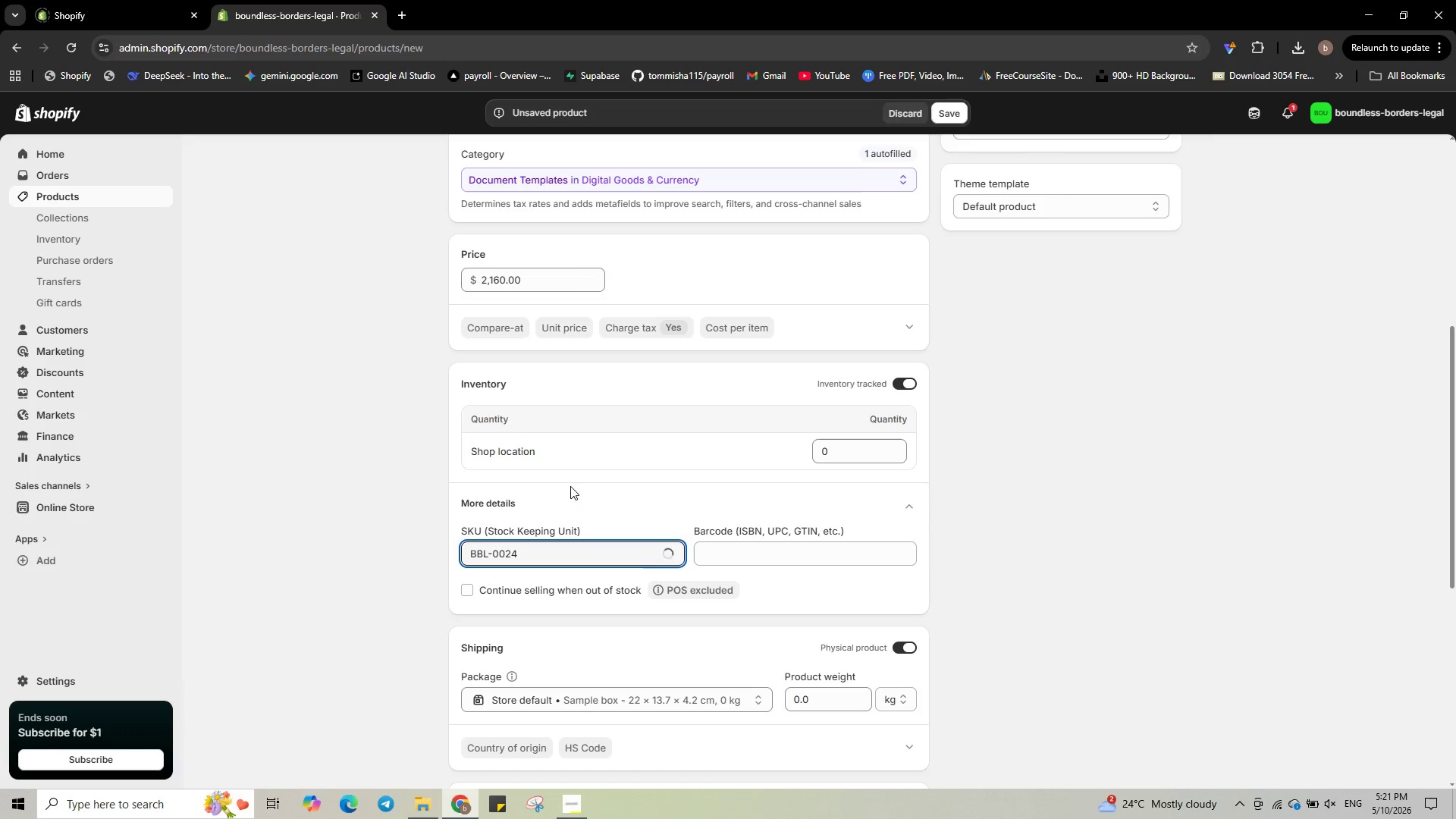 
scroll: coordinate [717, 507], scroll_direction: down, amount: 7.0
 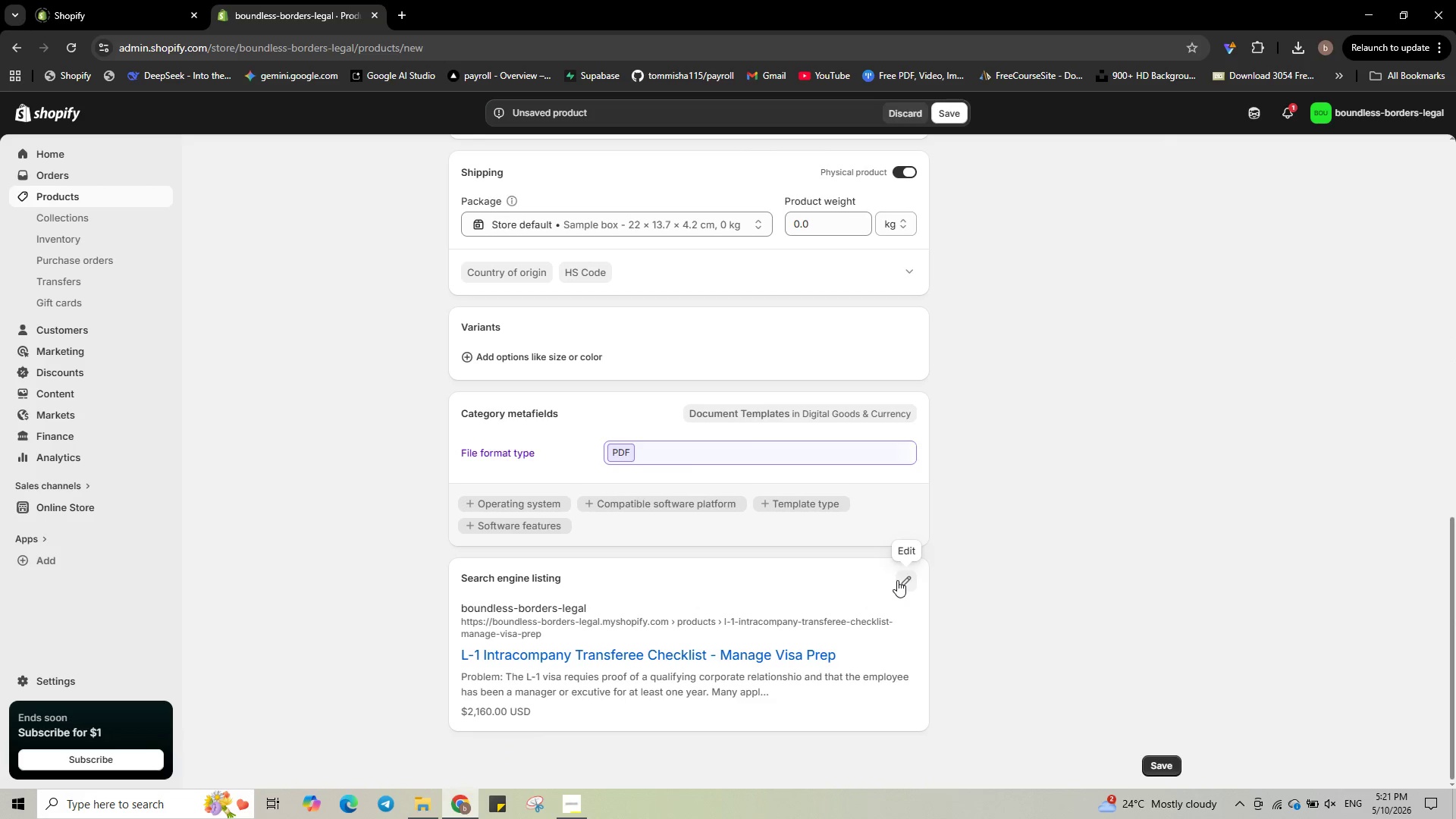 
left_click([898, 581])
 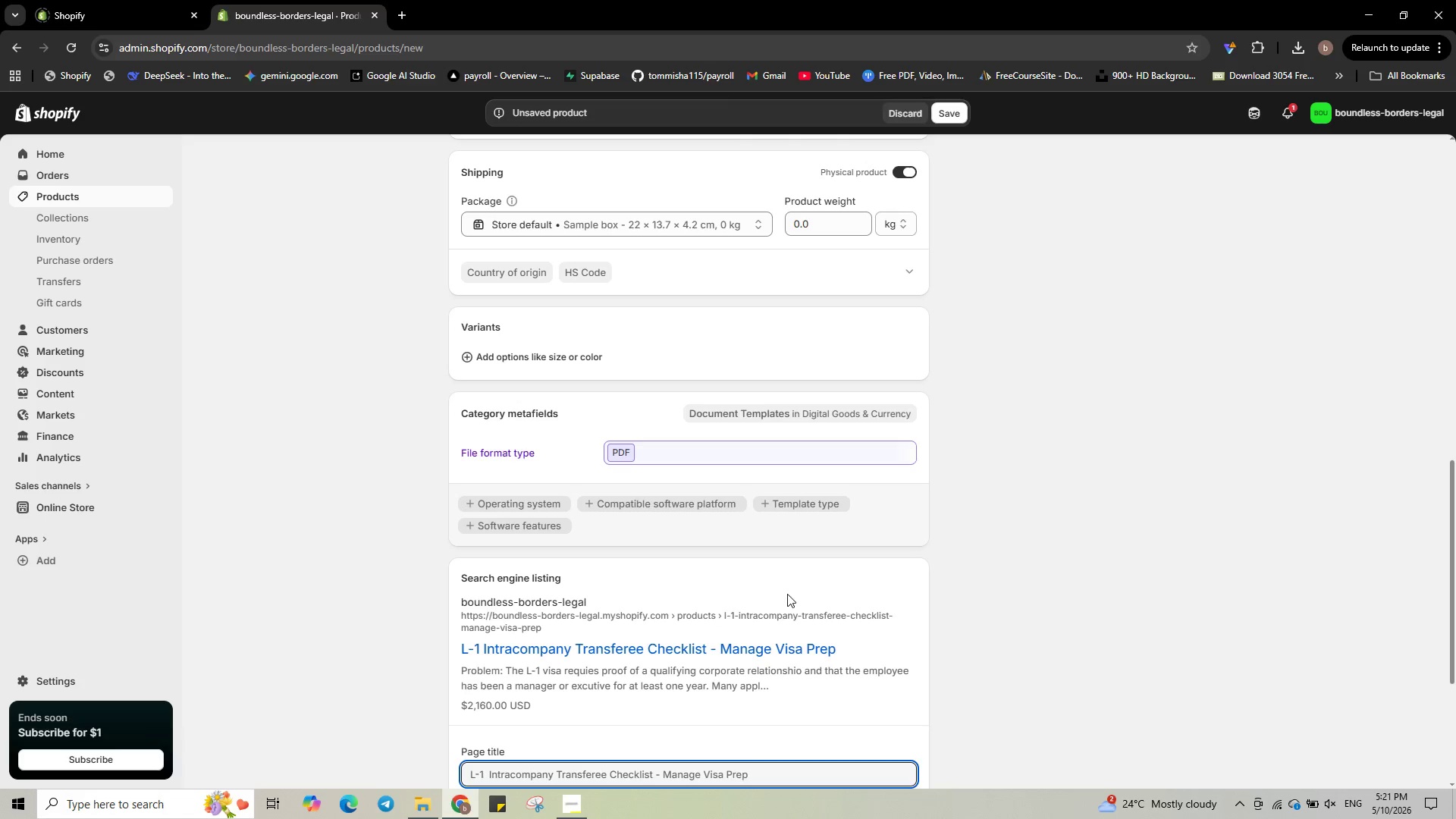 
scroll: coordinate [787, 594], scroll_direction: down, amount: 3.0
 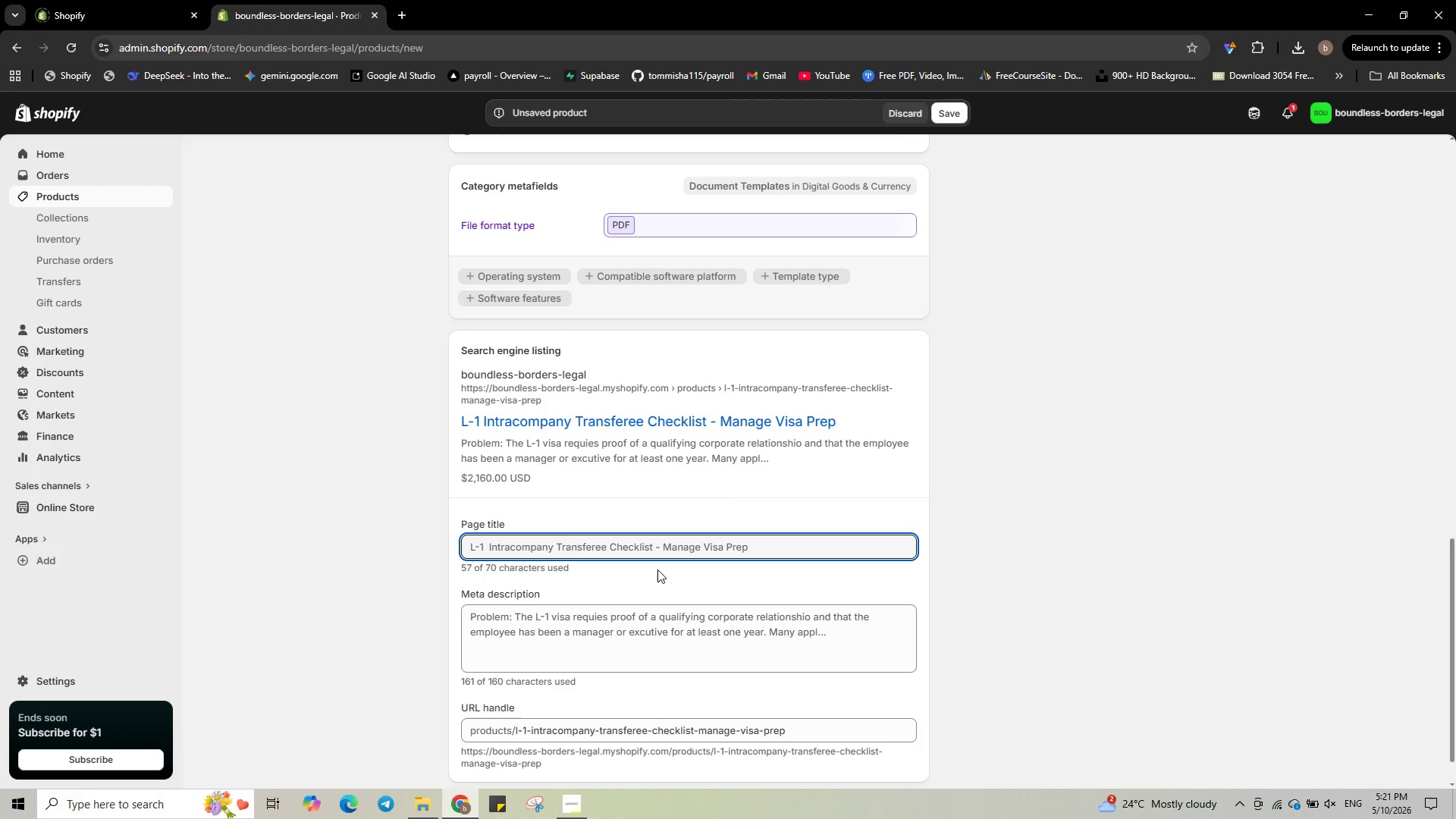 
wait(5.82)
 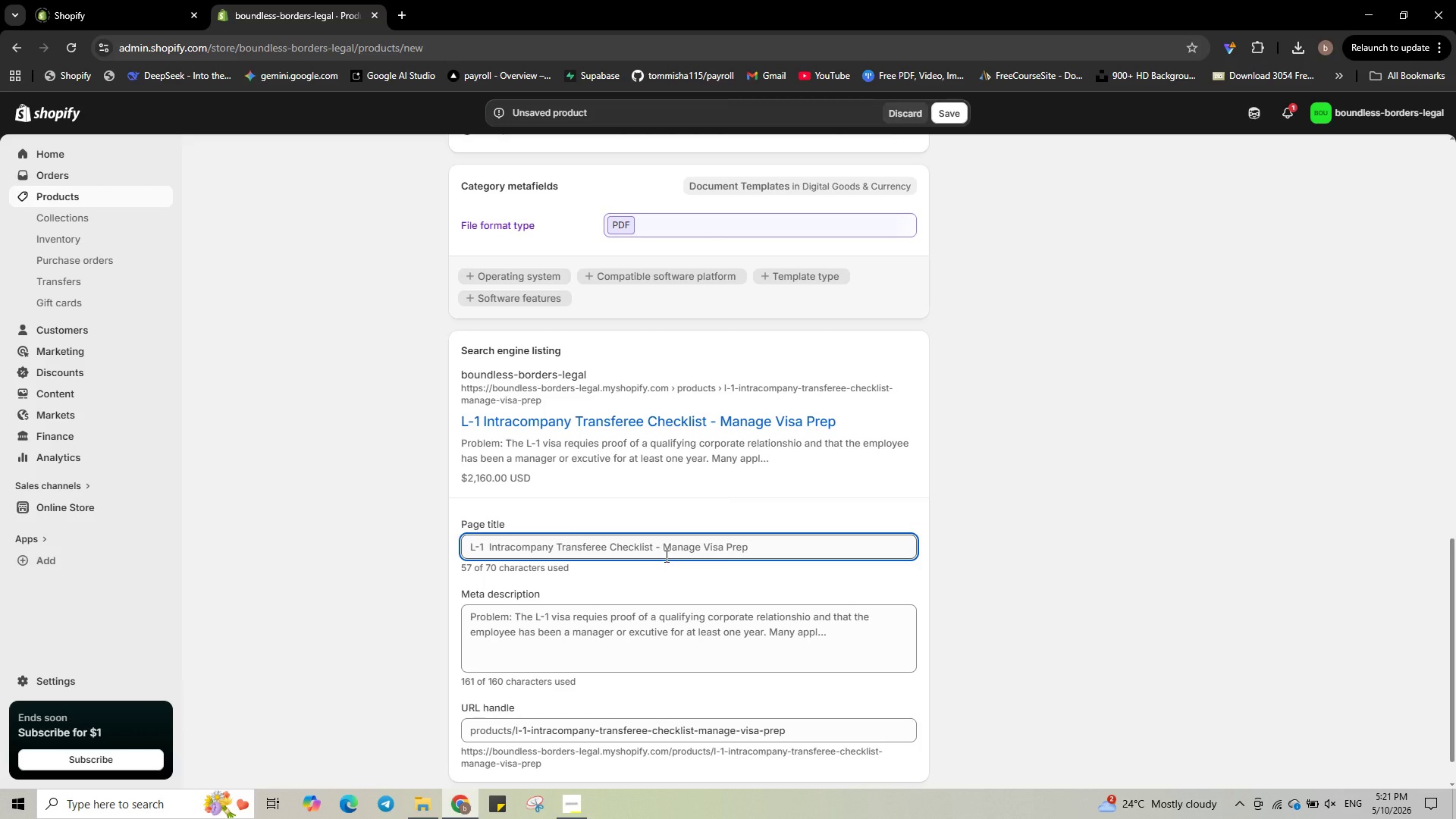 
left_click([754, 552])
 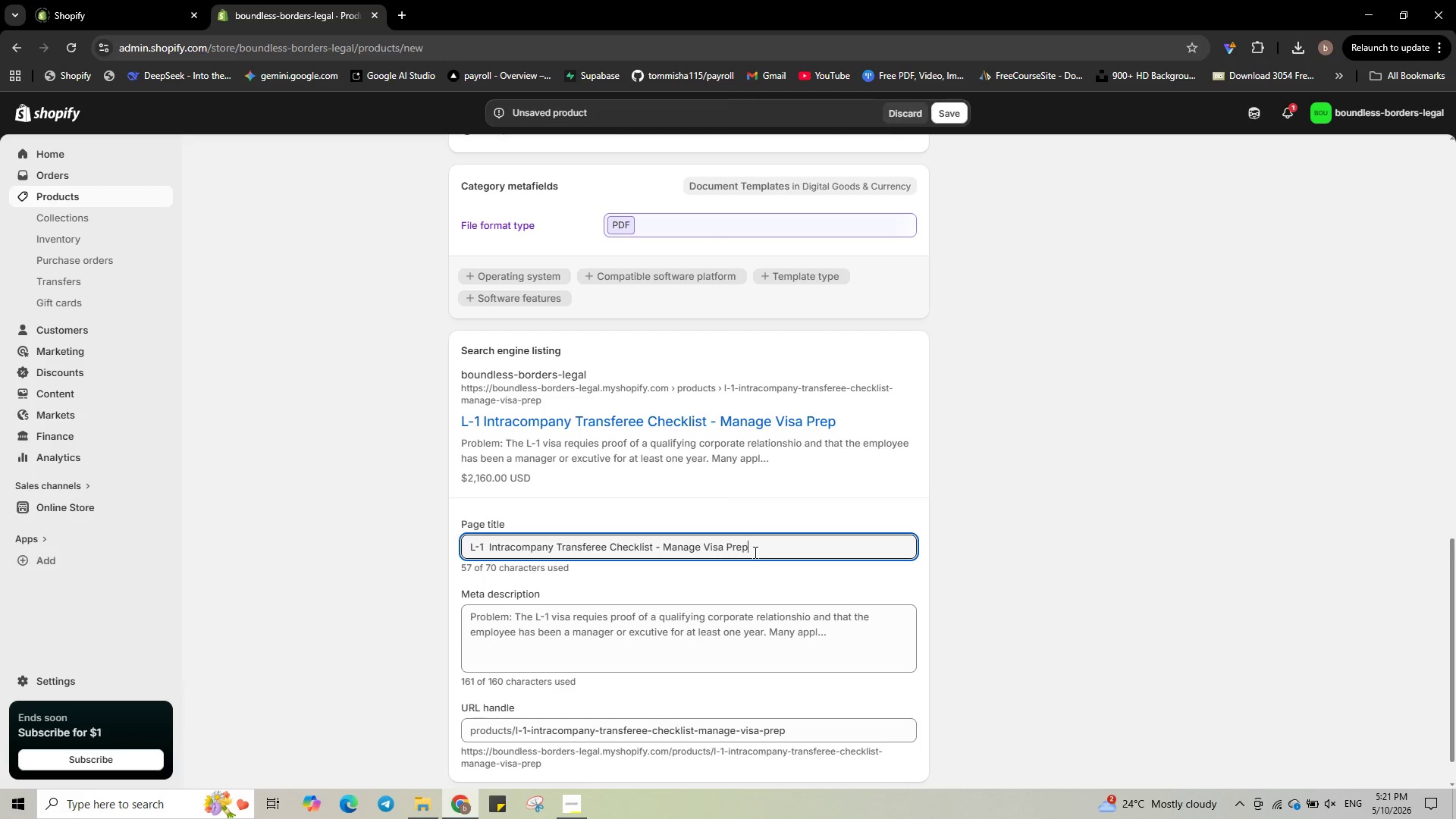 
key(Backspace)
 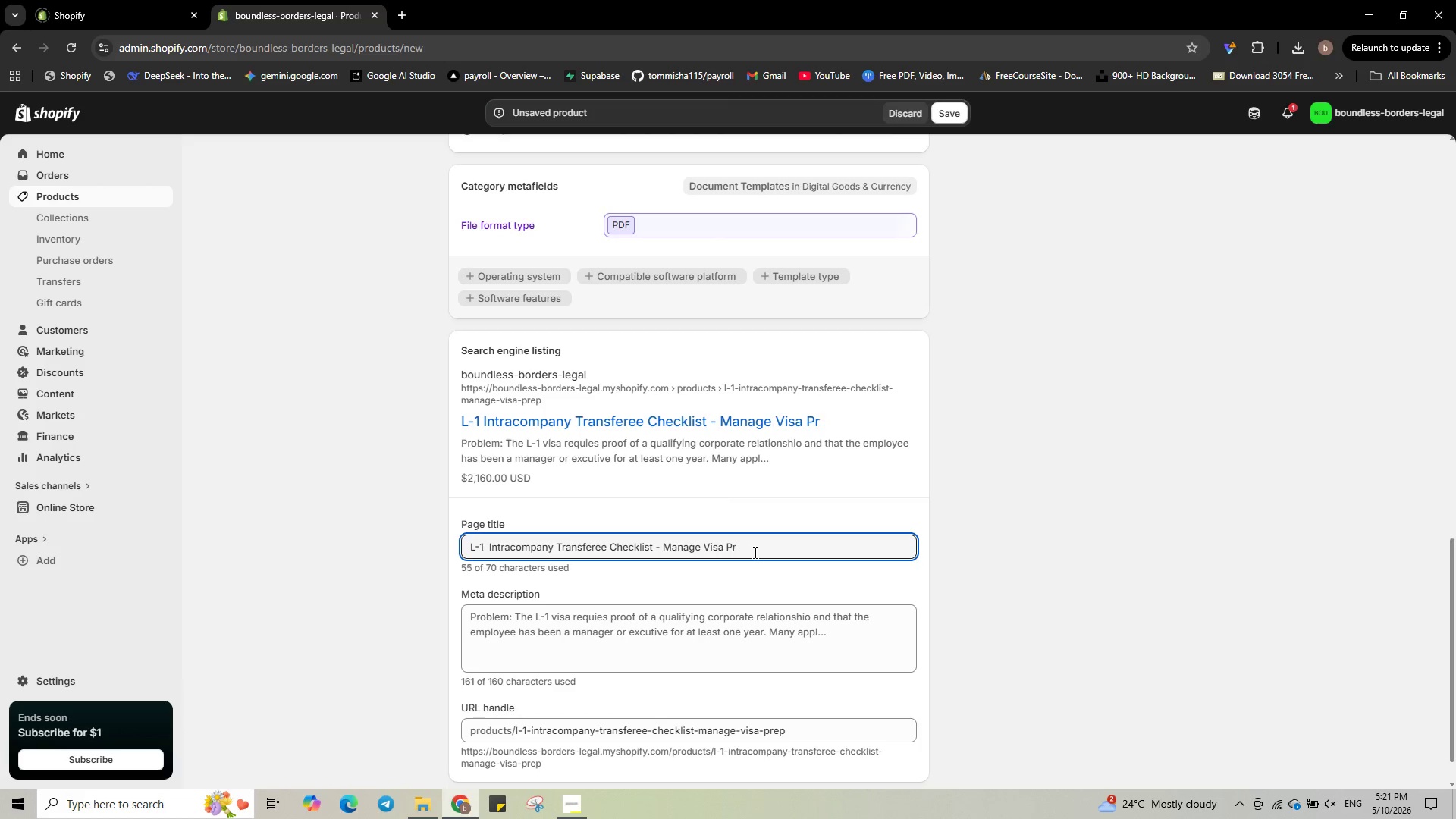 
key(Backspace)
 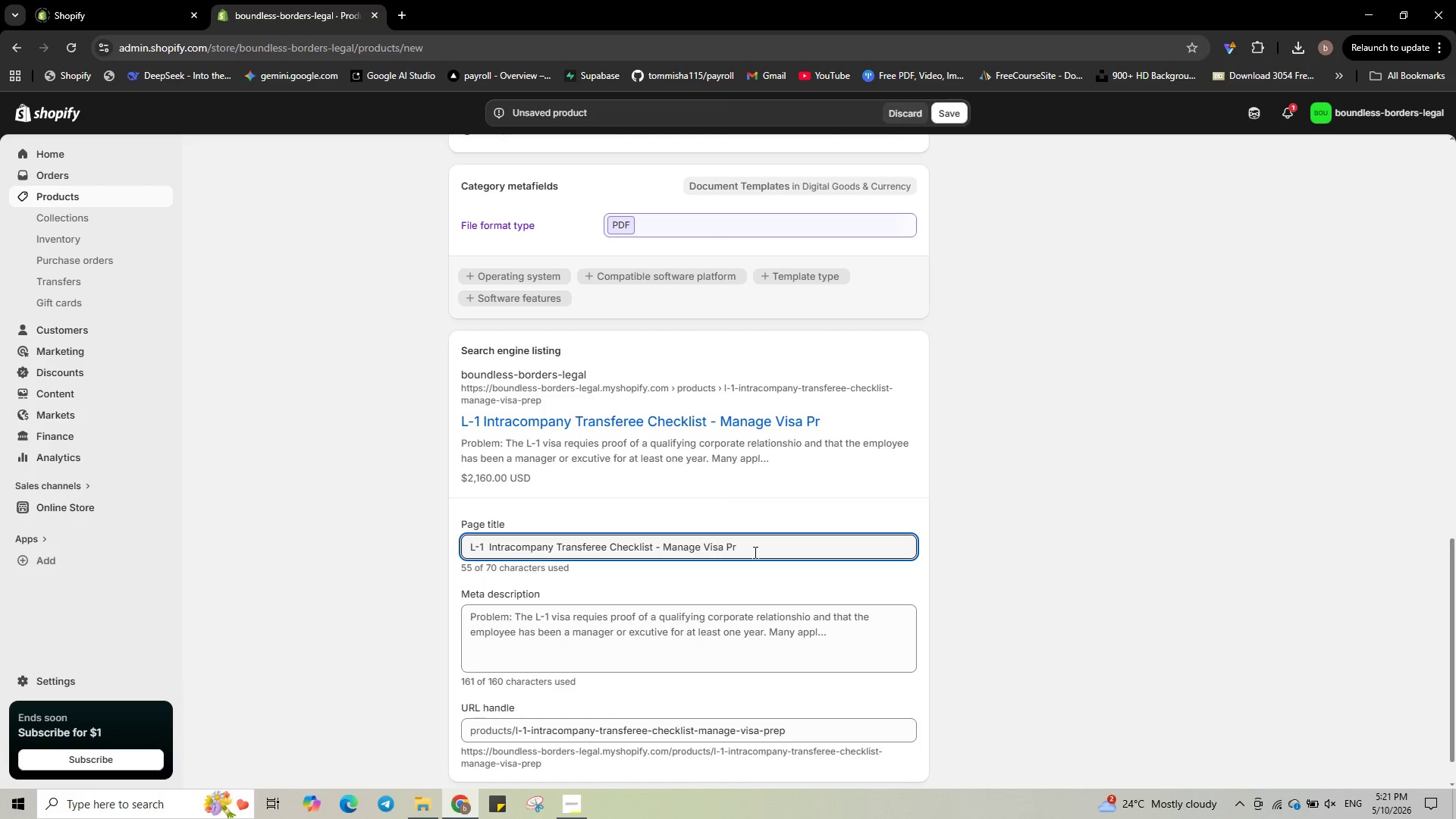 
key(Backspace)
 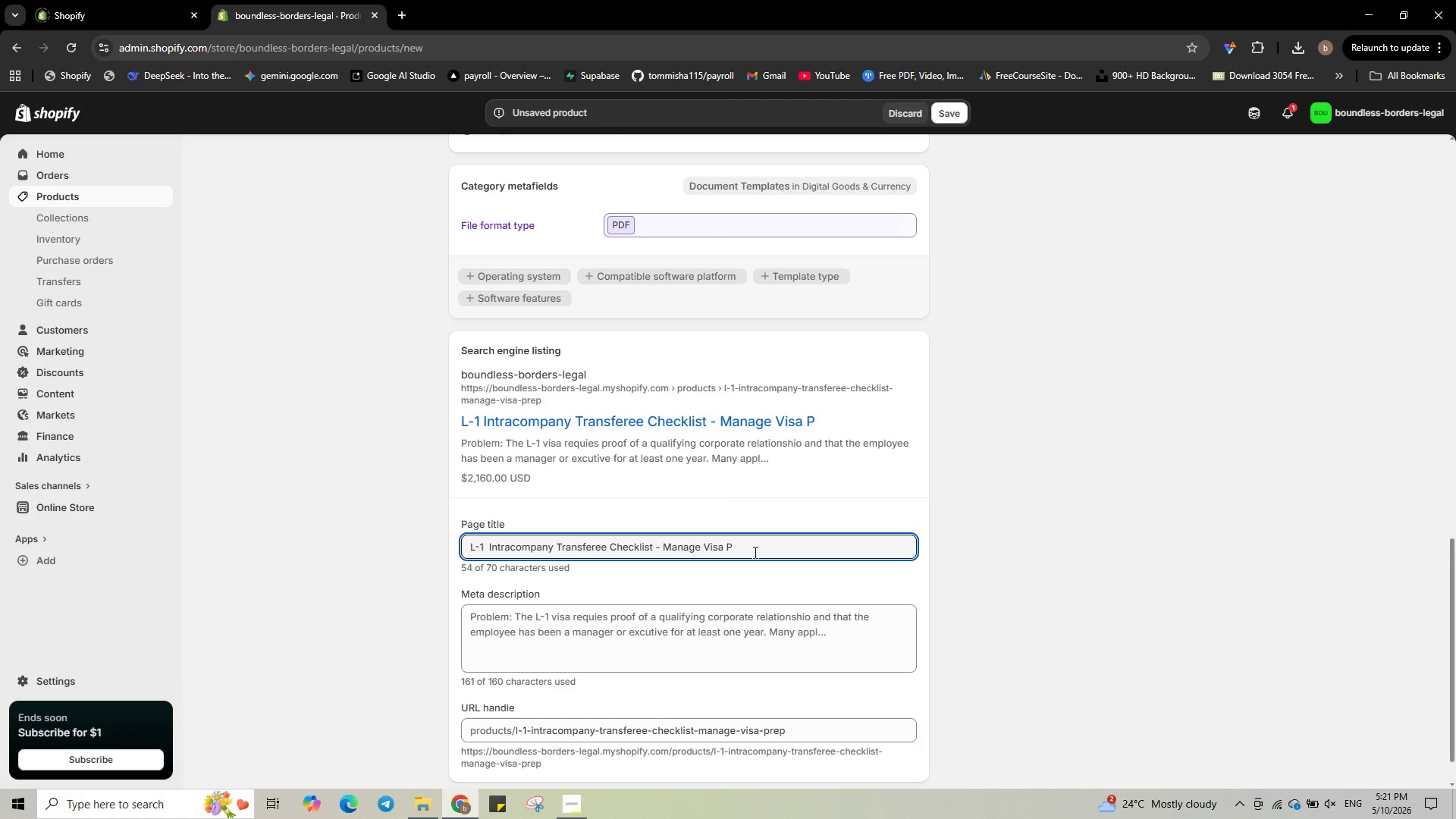 
key(Backspace)
 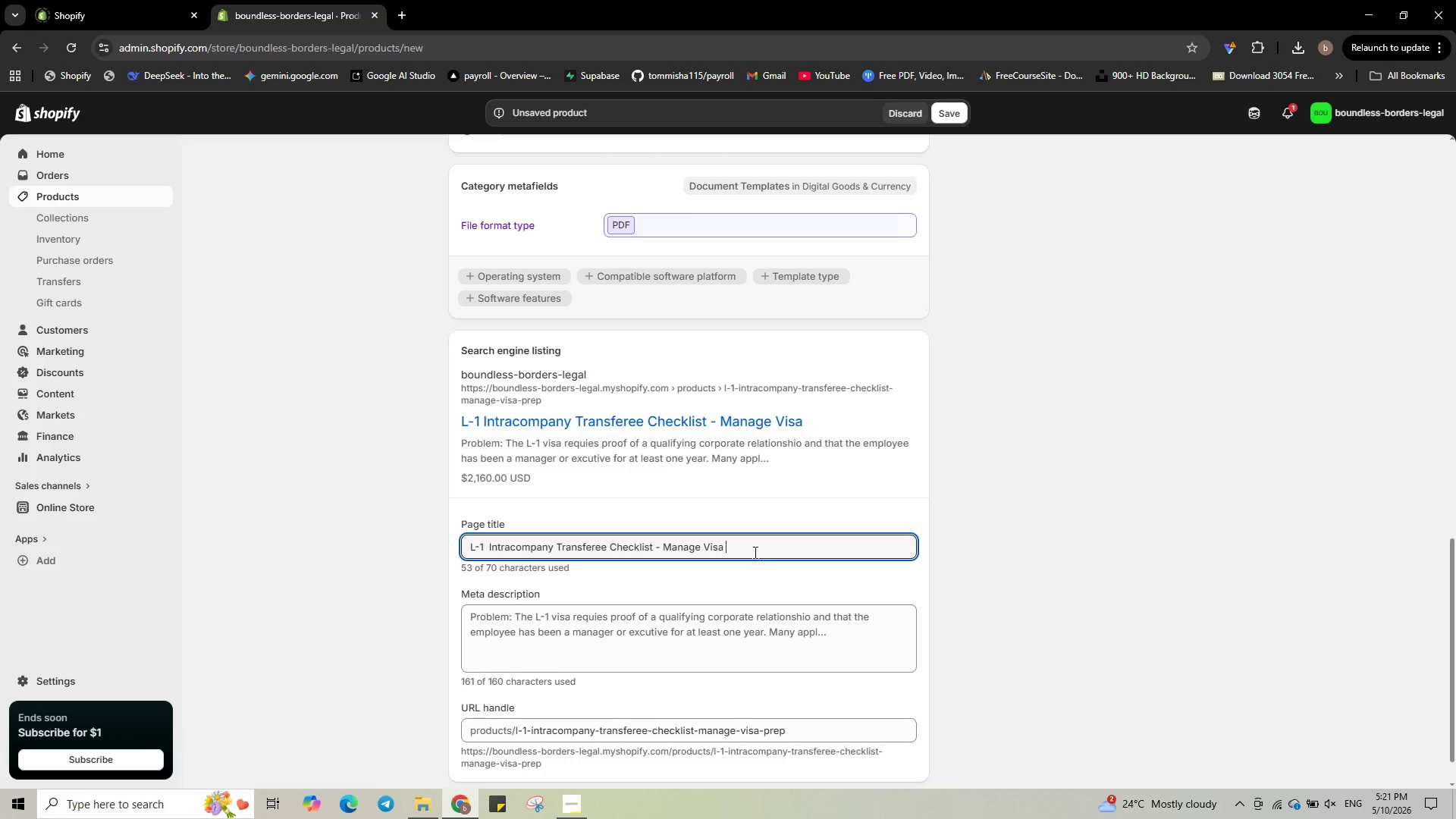 
key(Control+V)
 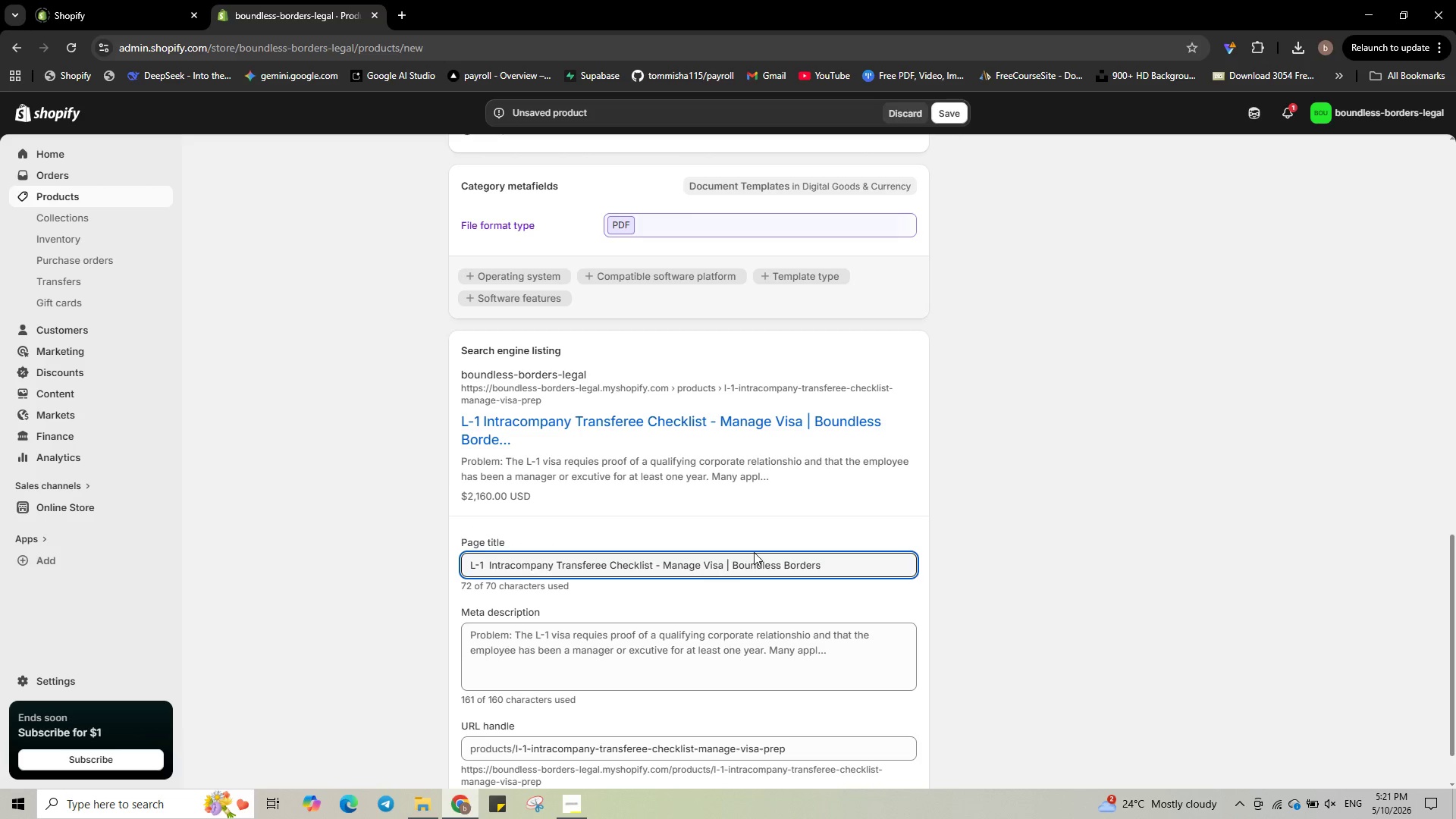 
wait(5.56)
 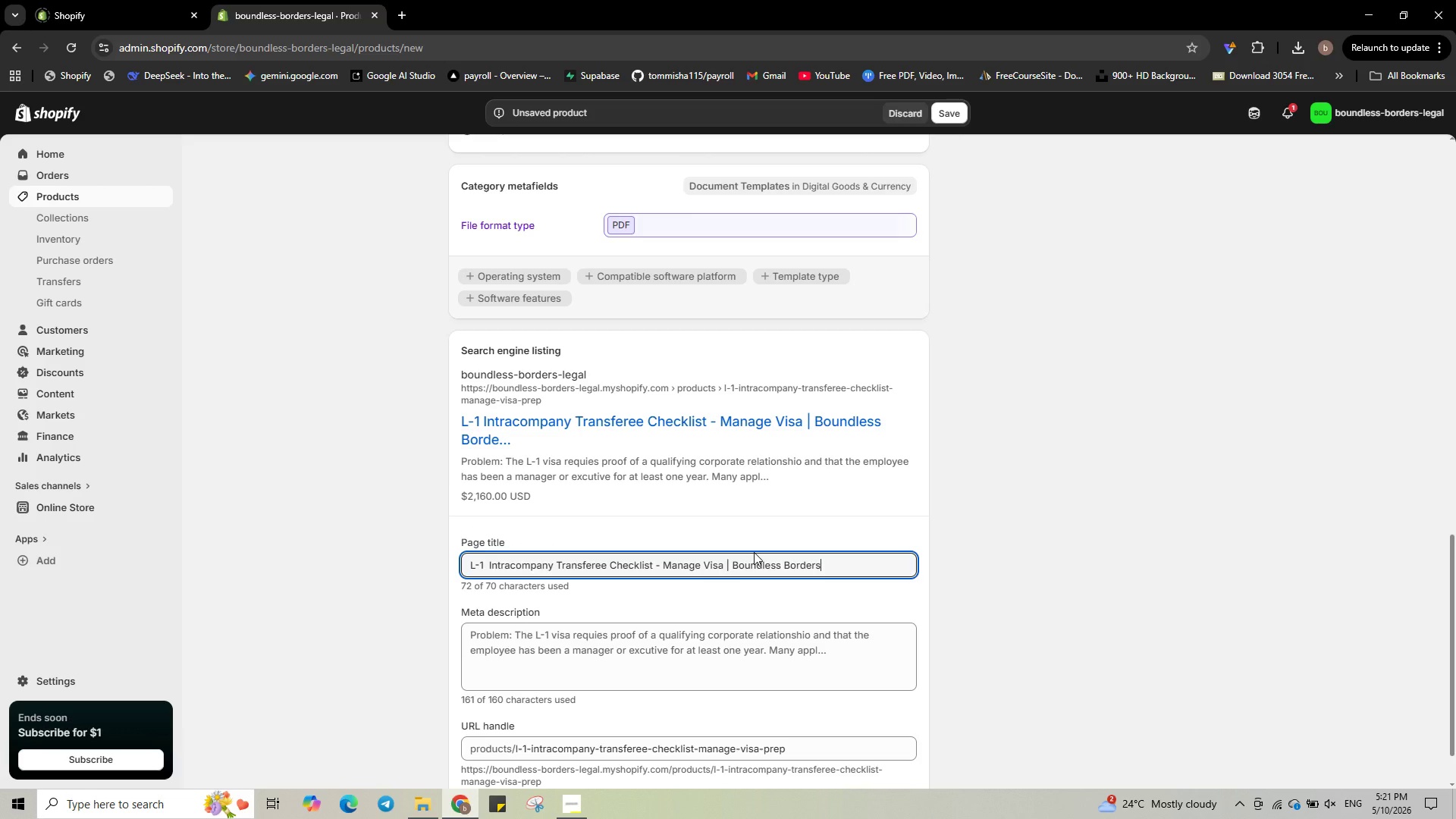 
left_click([753, 658])
 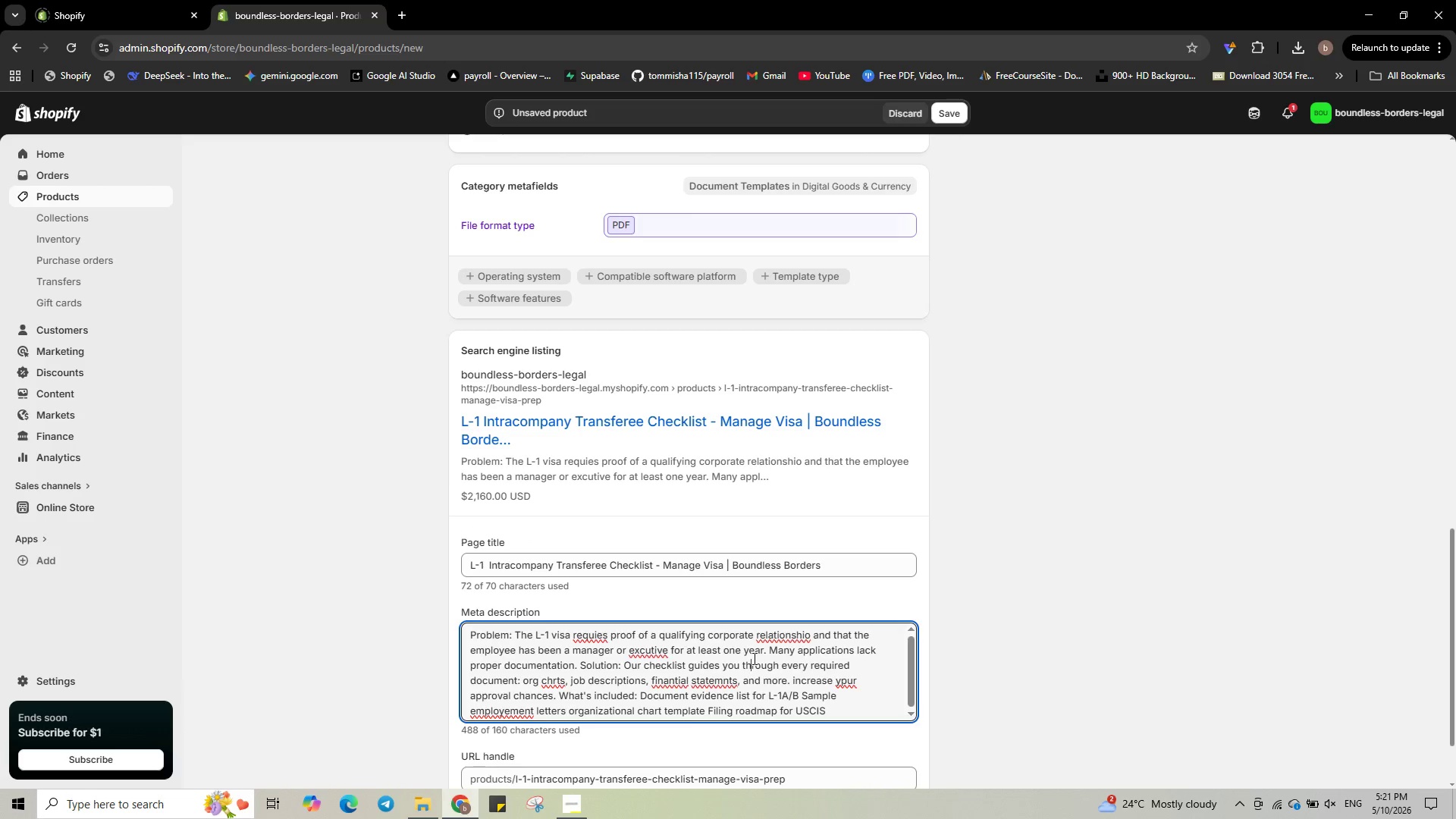 
key(Control+ControlLeft)
 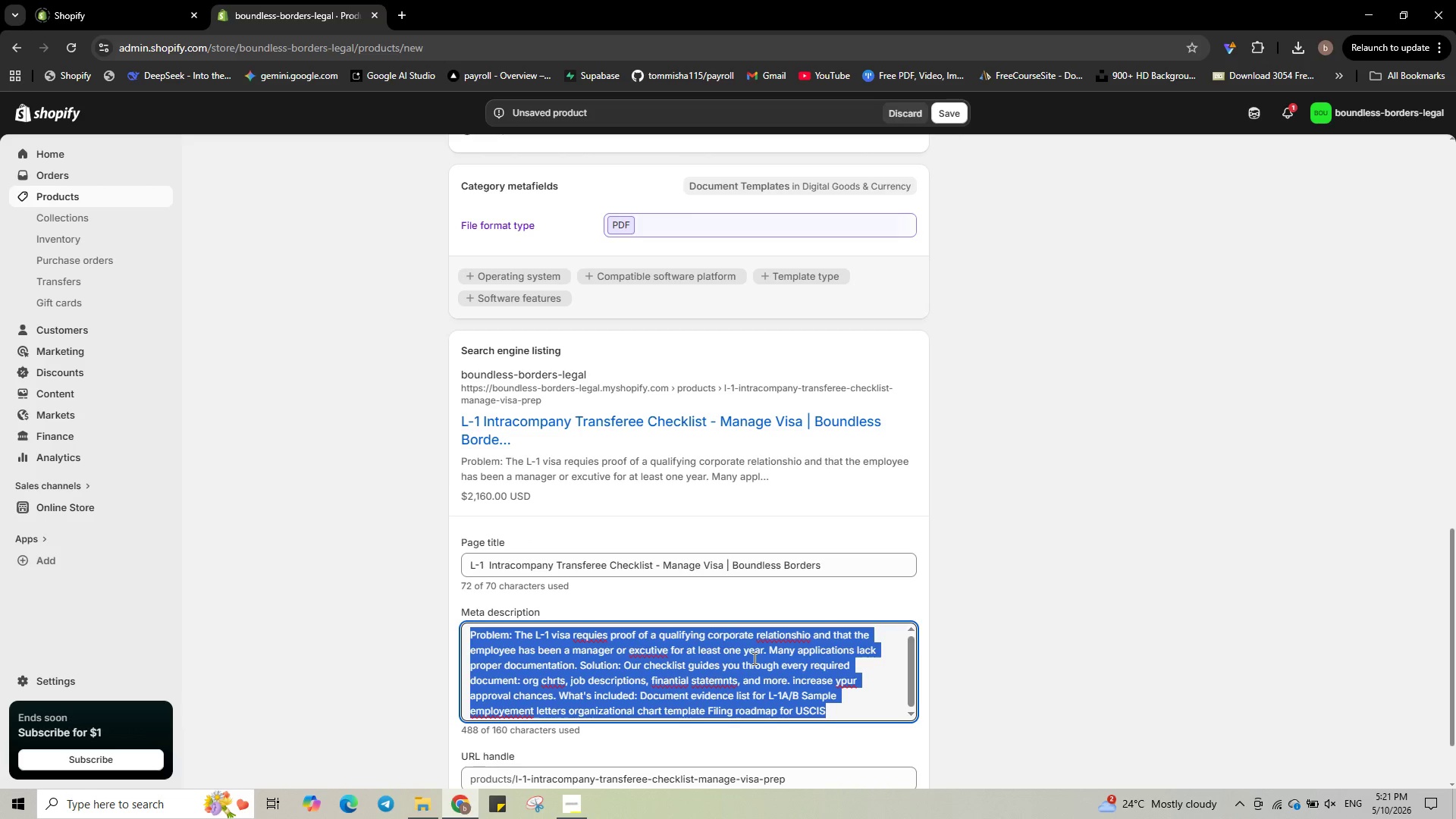 
key(Control+A)
 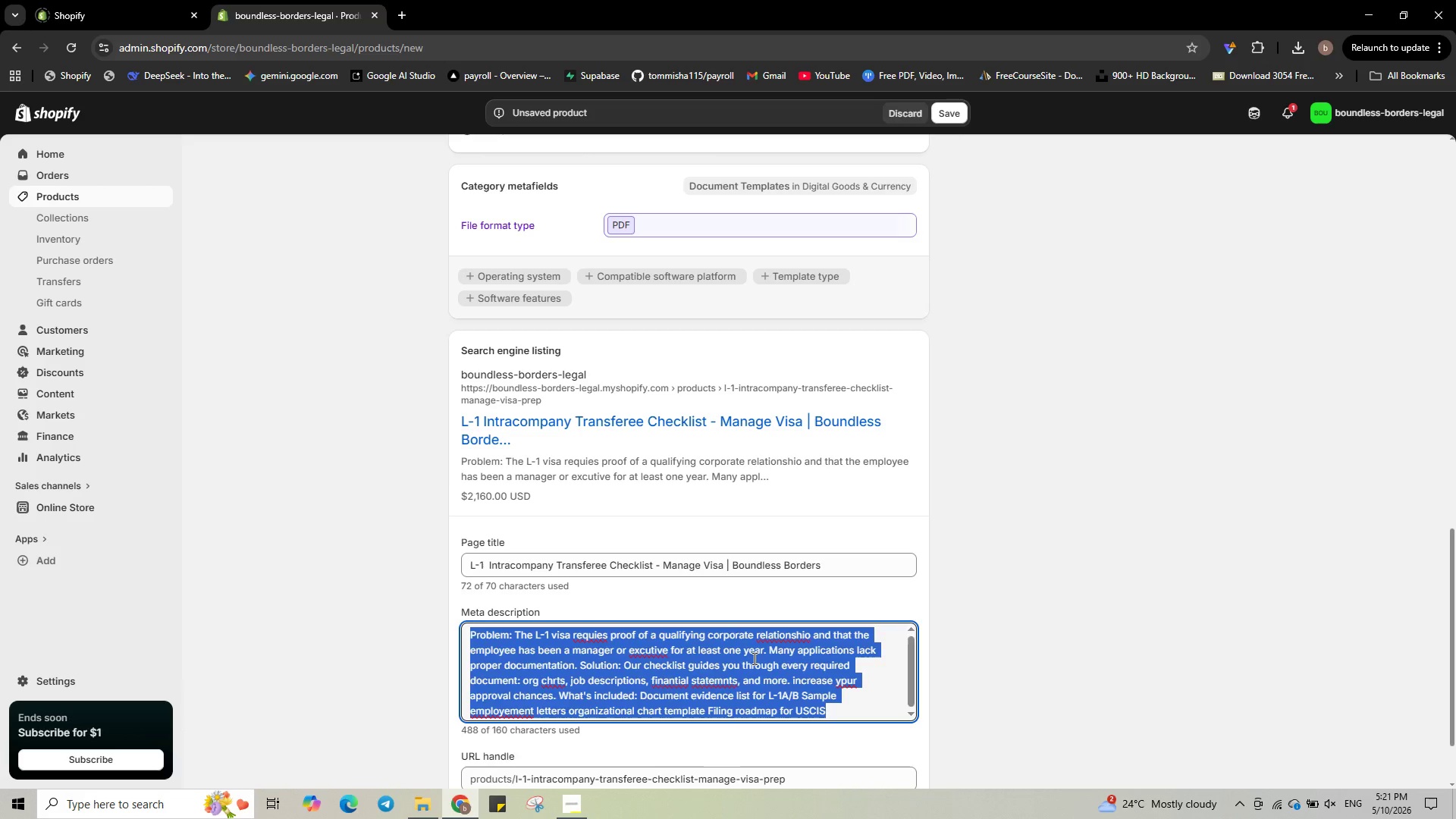 
key(Backspace)
 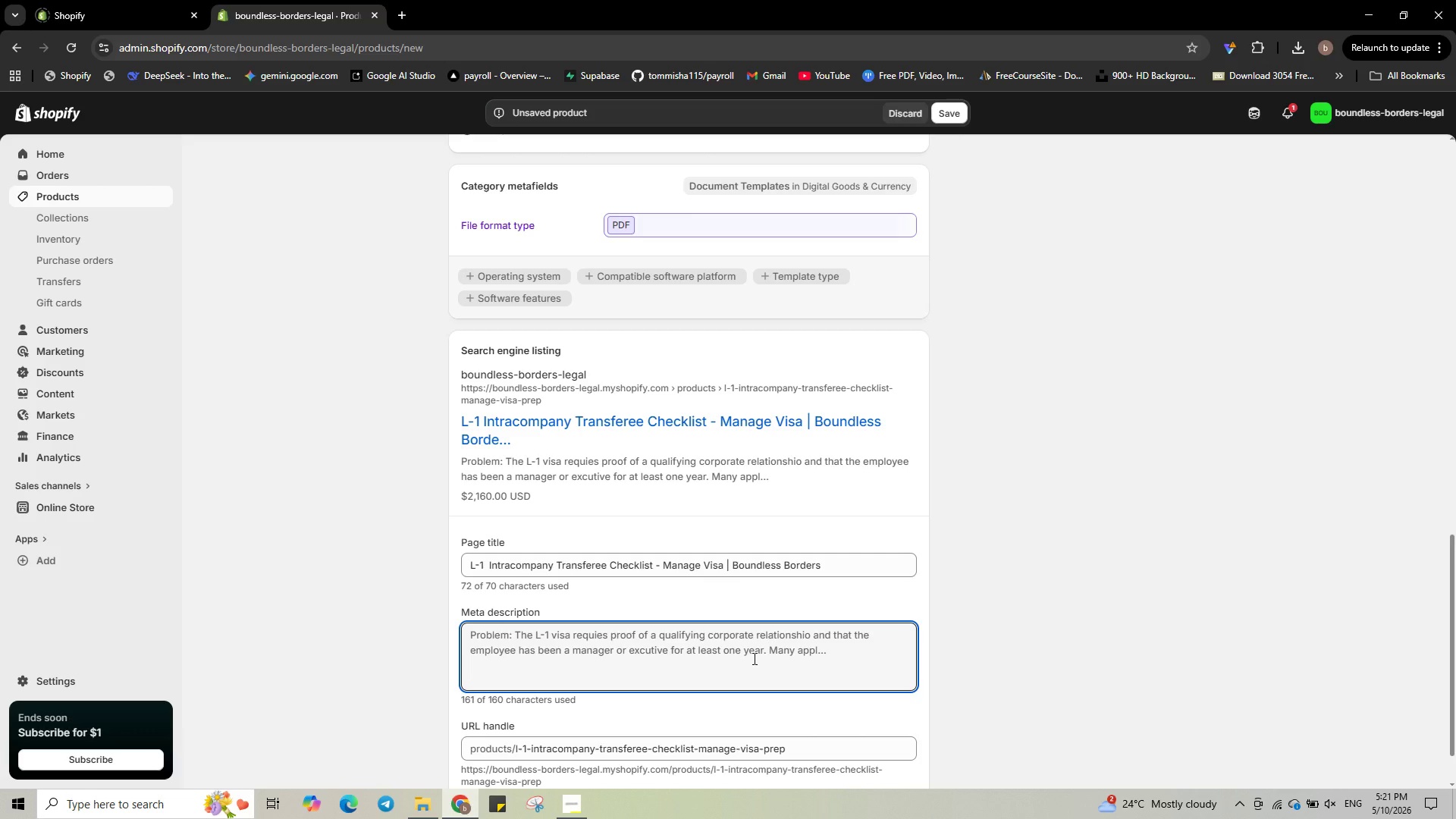 
type(L-1 visa checklist for managers and excutives )
 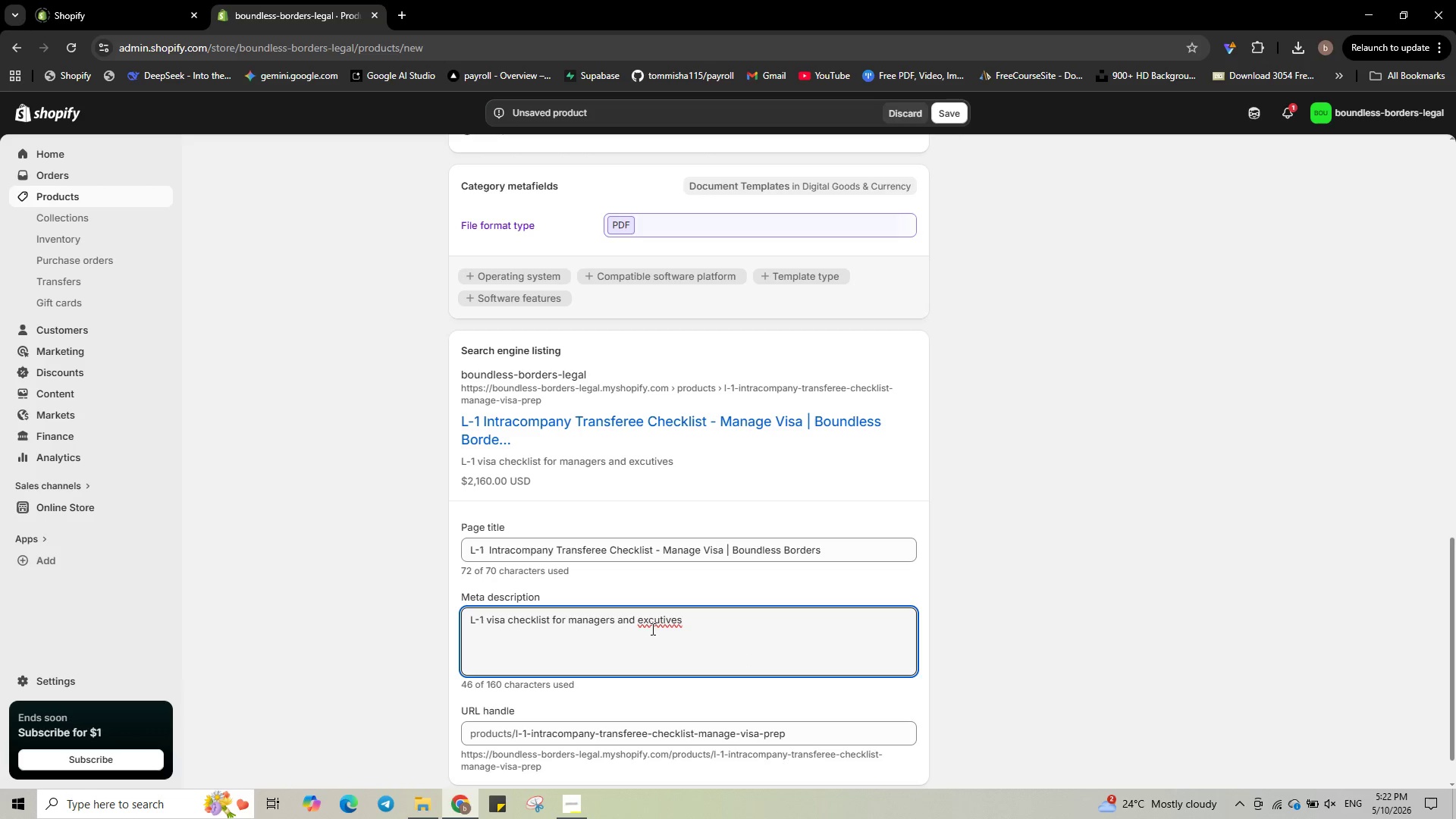 
wait(5.06)
 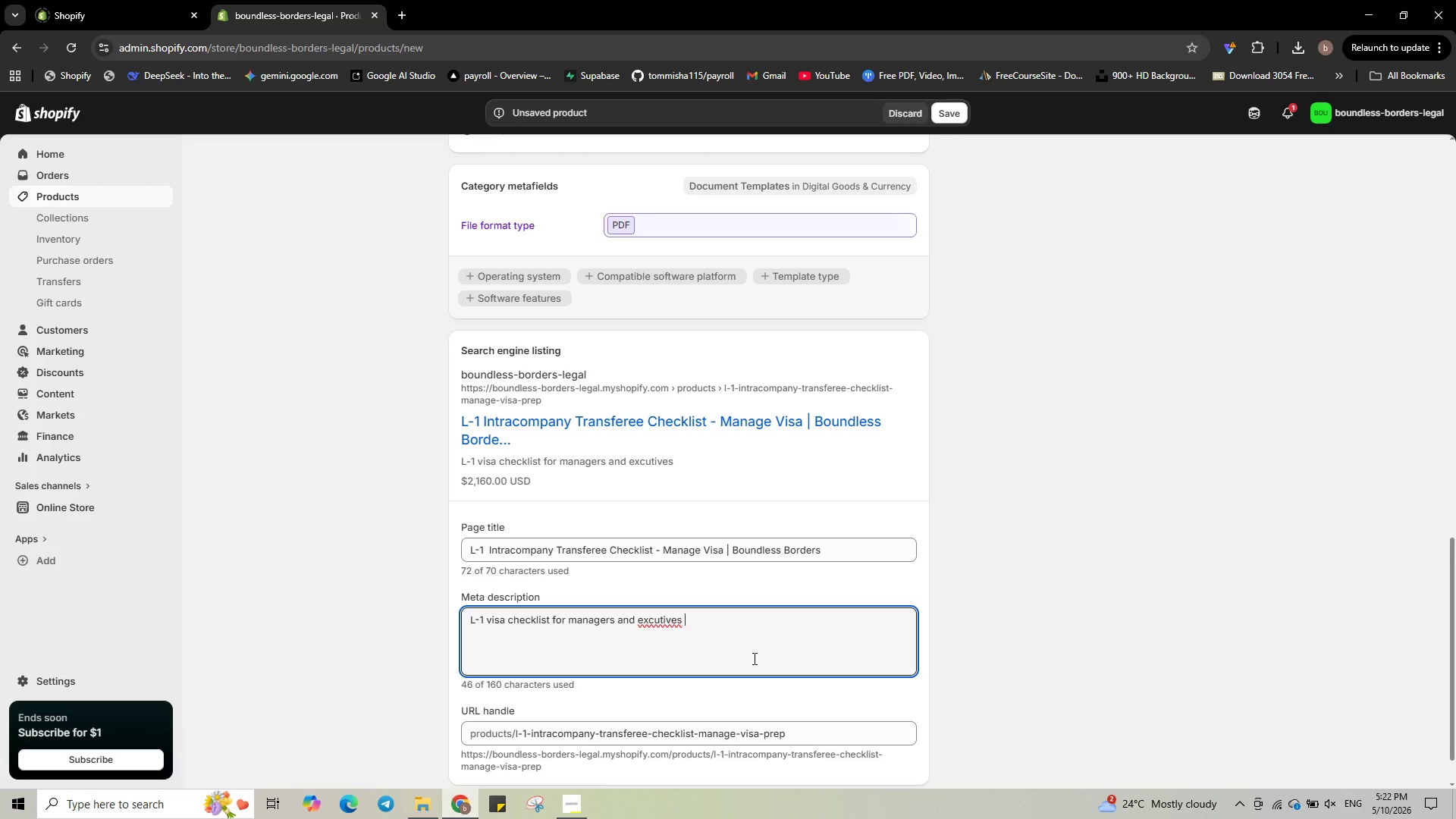 
key(E)
 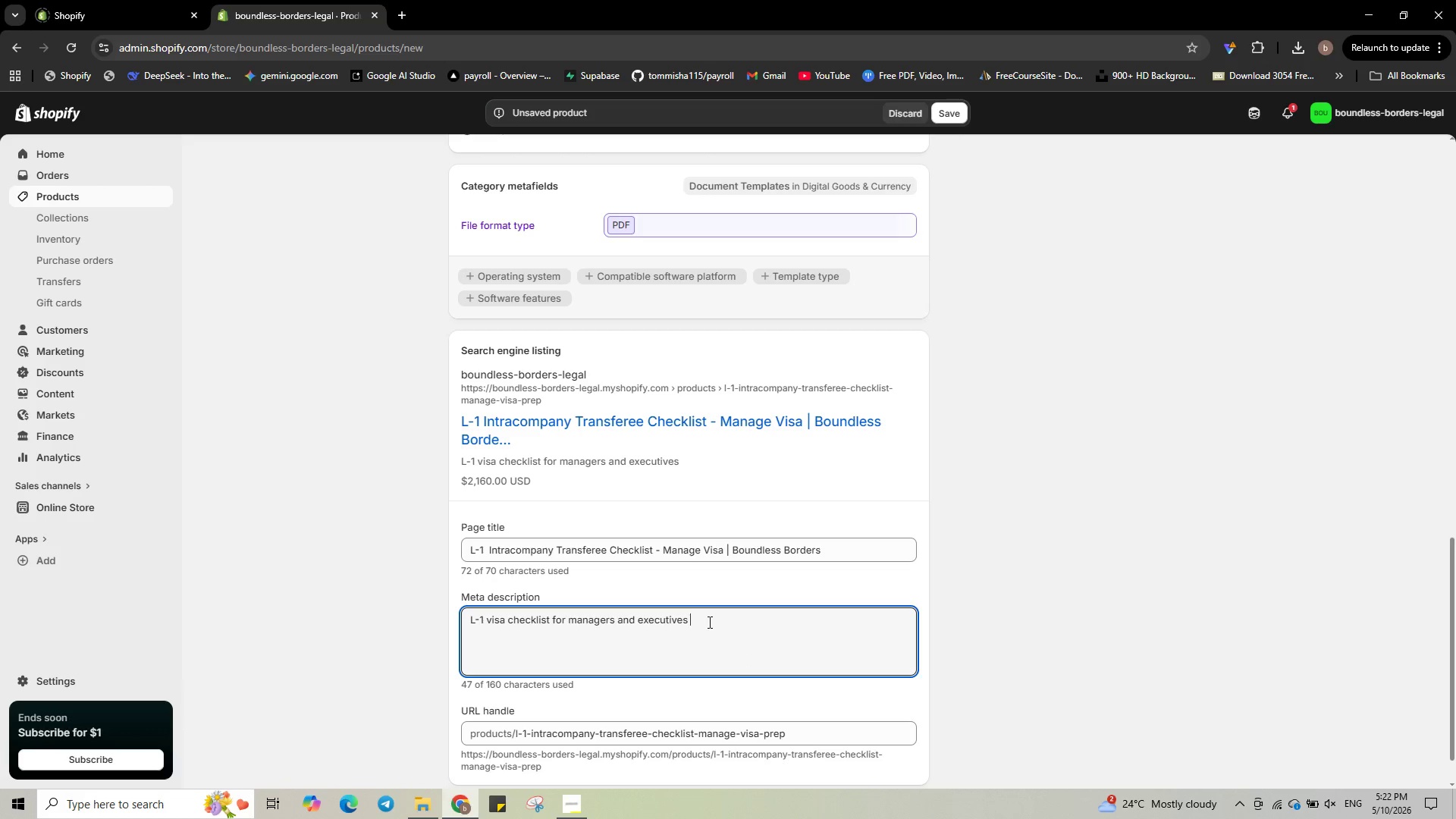 
left_click([708, 622])
 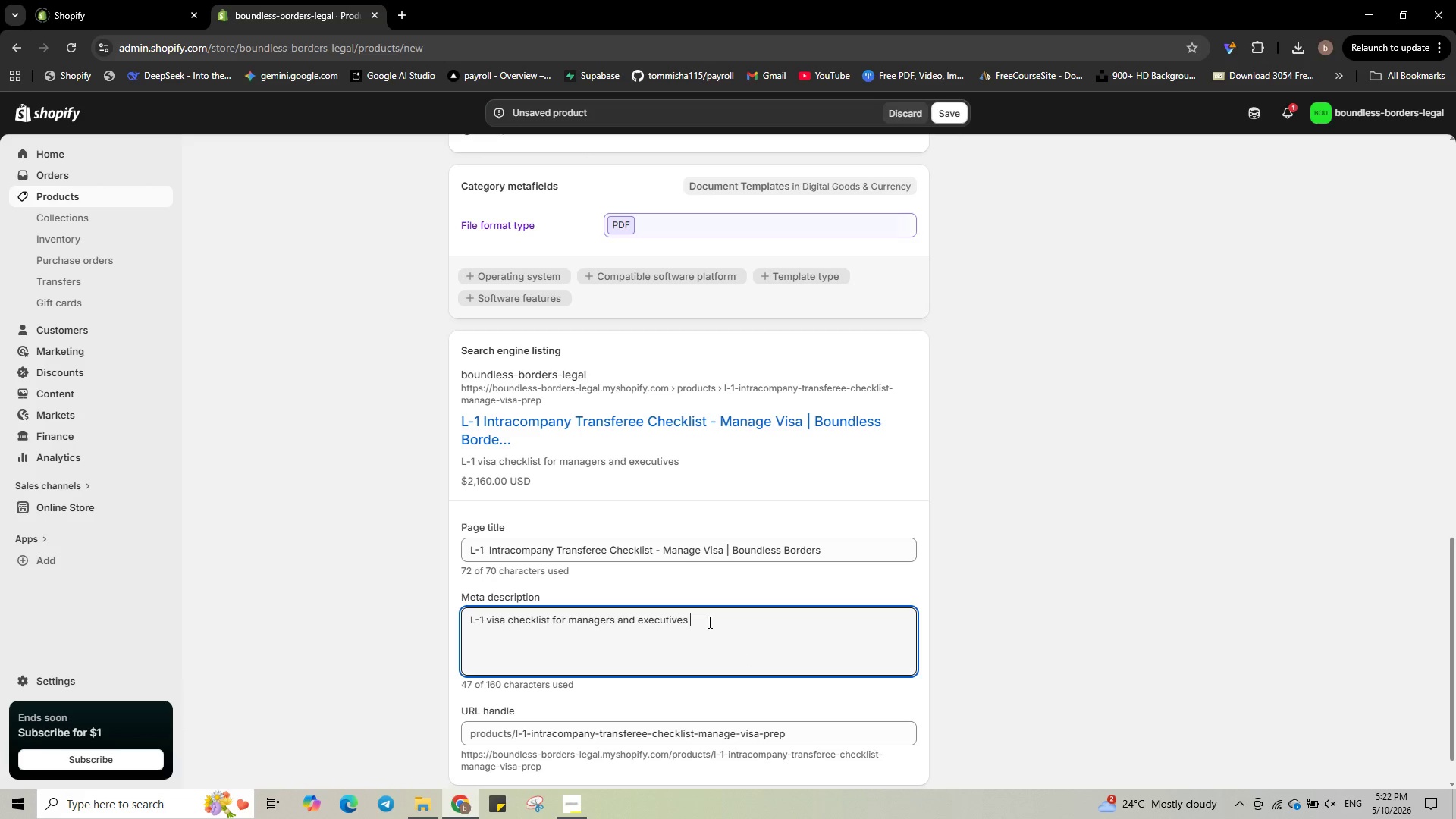 
key(Backspace)
type(. Includes org charts, jop)
key(Backspace)
type(b letters, and filing roadmap. Start your application.)
 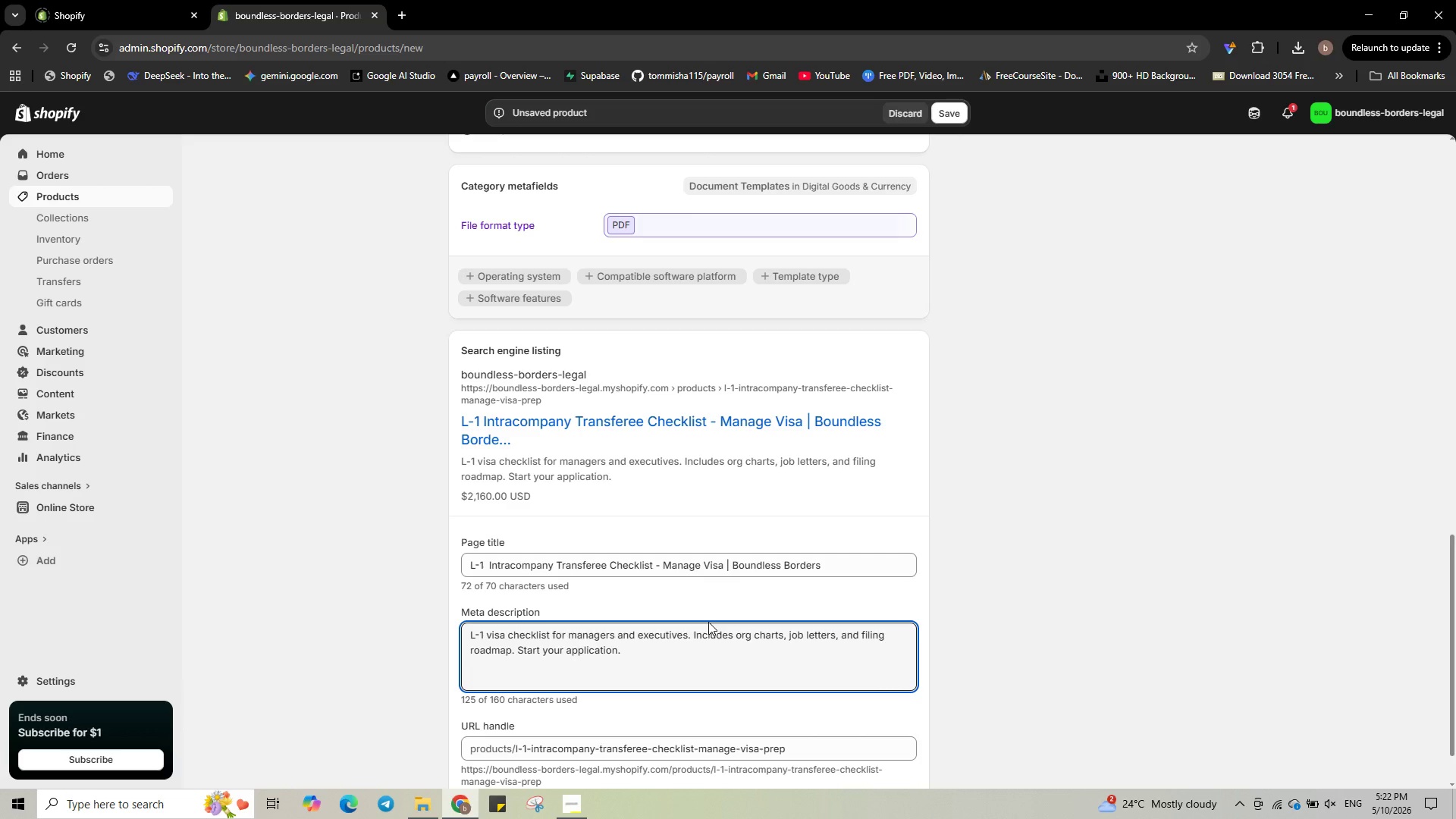 
wait(6.09)
 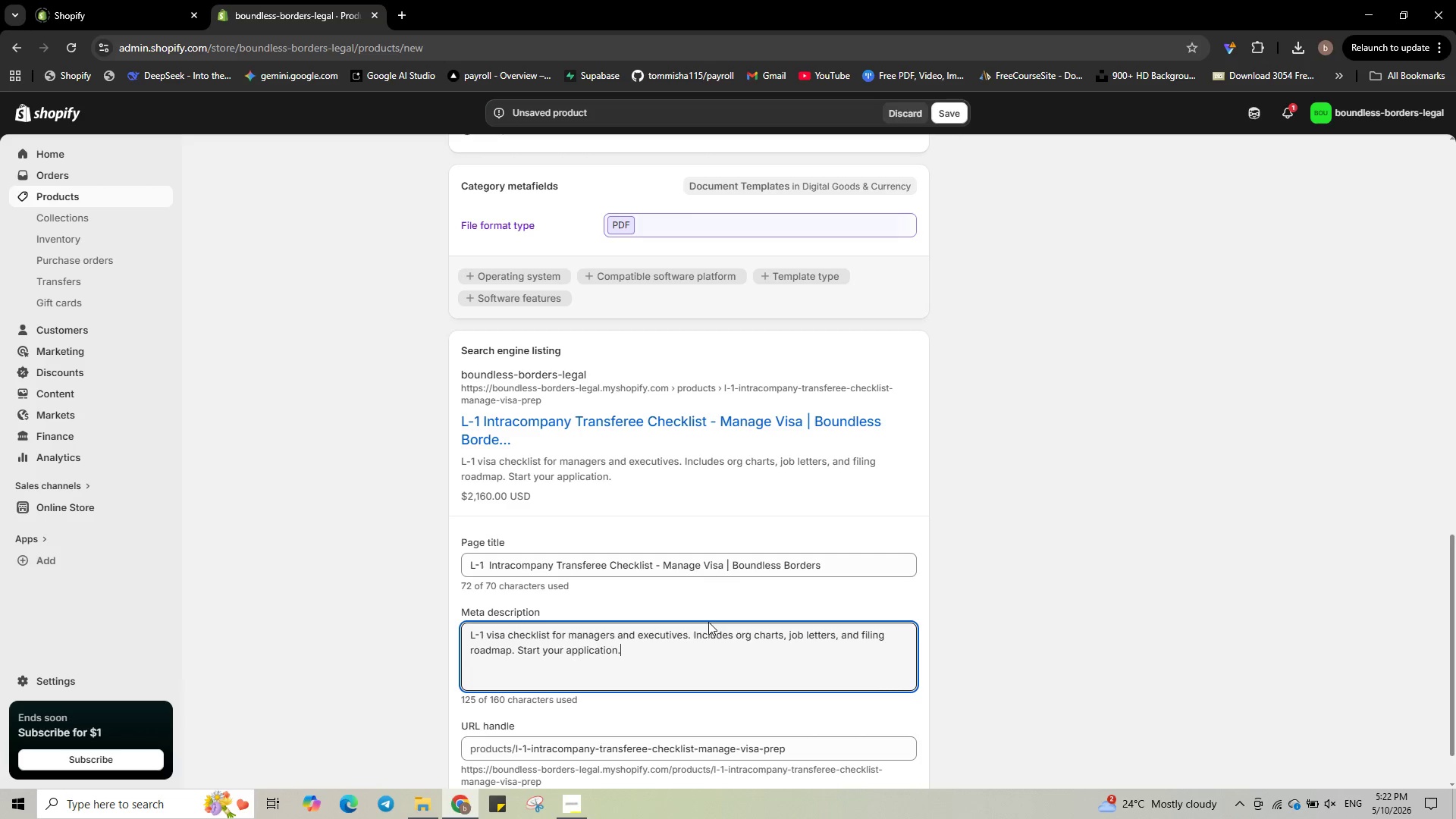 
left_click([958, 109])
 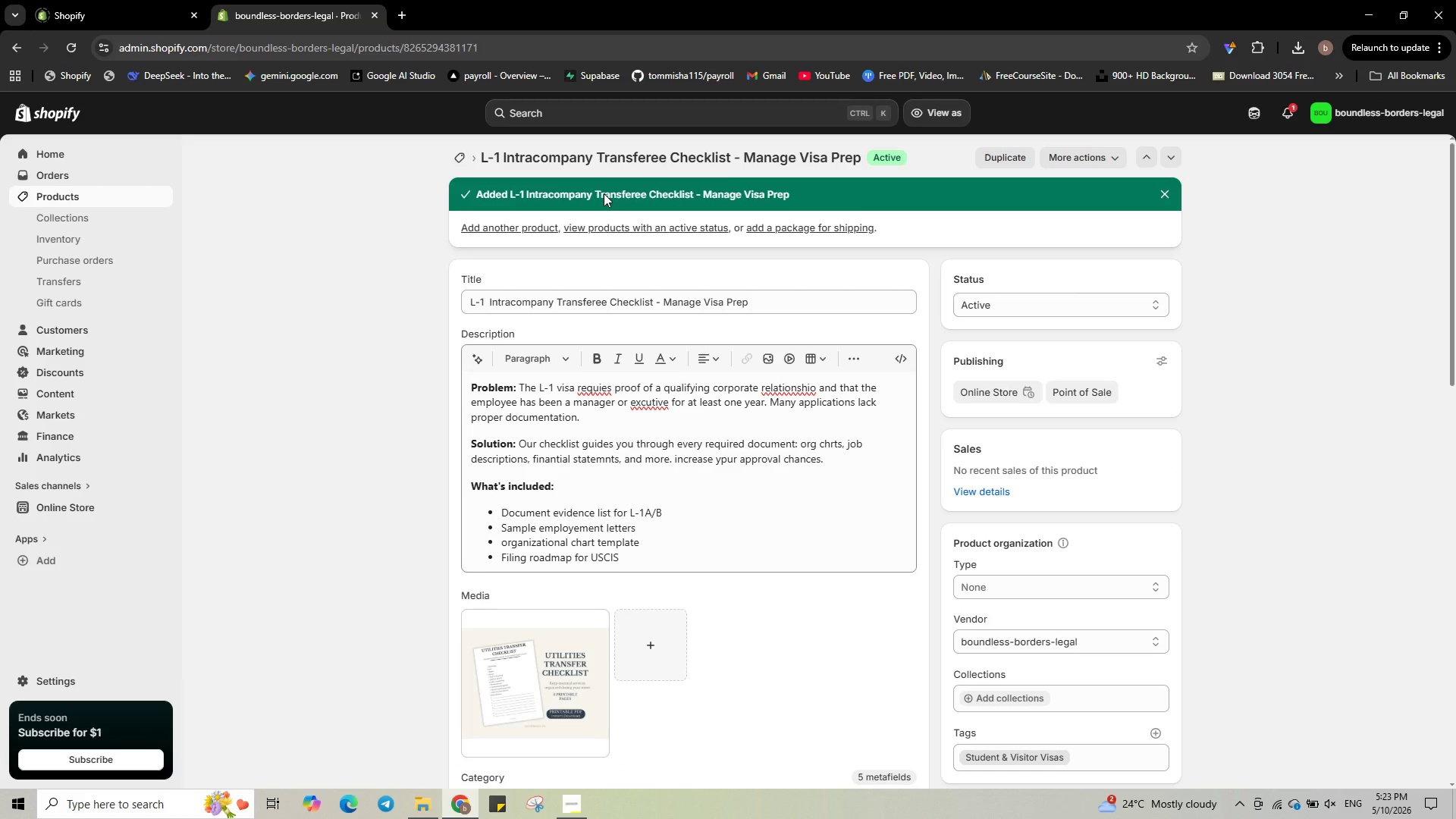 
wait(20.83)
 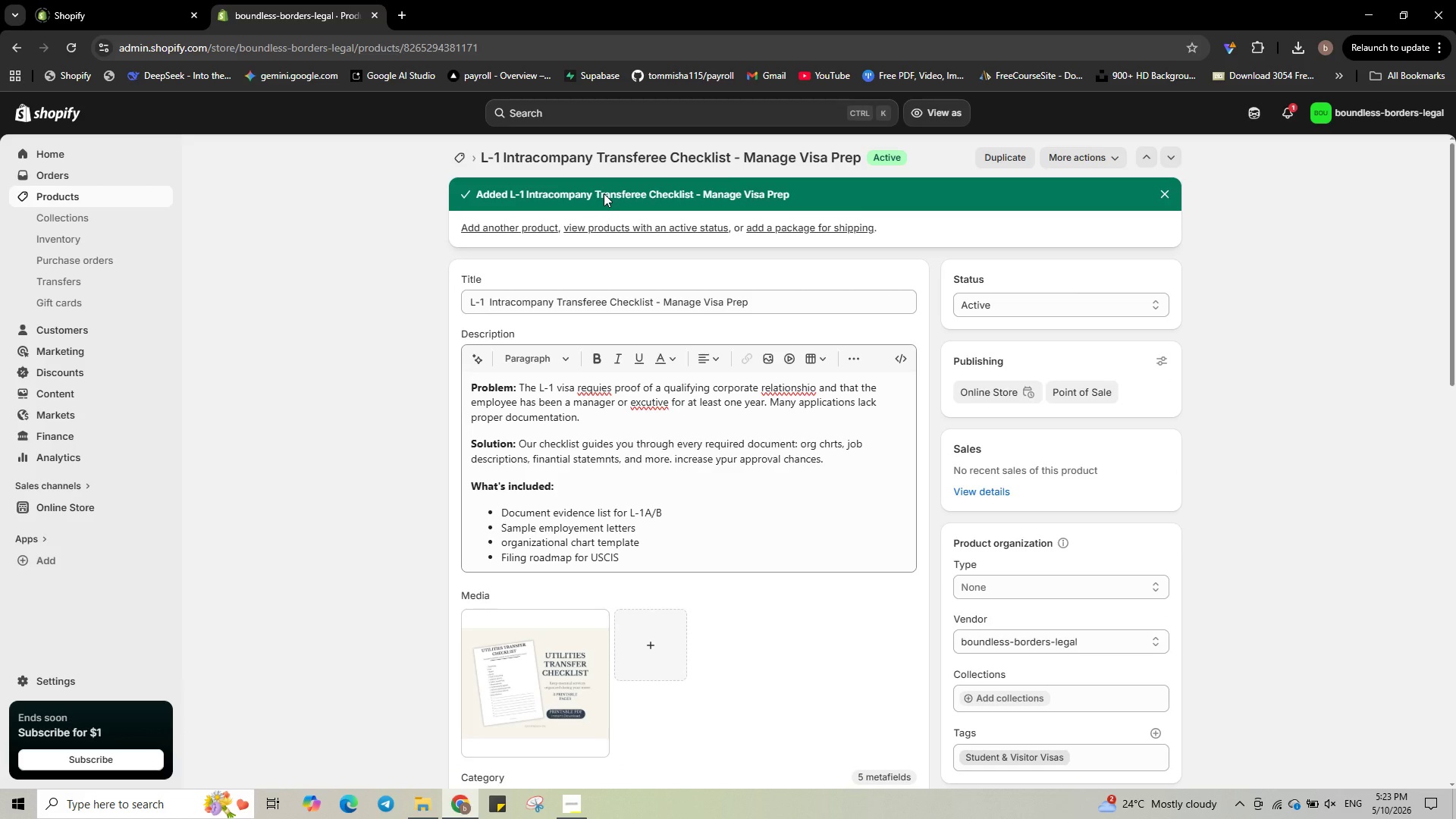 
right_click([602, 391])
 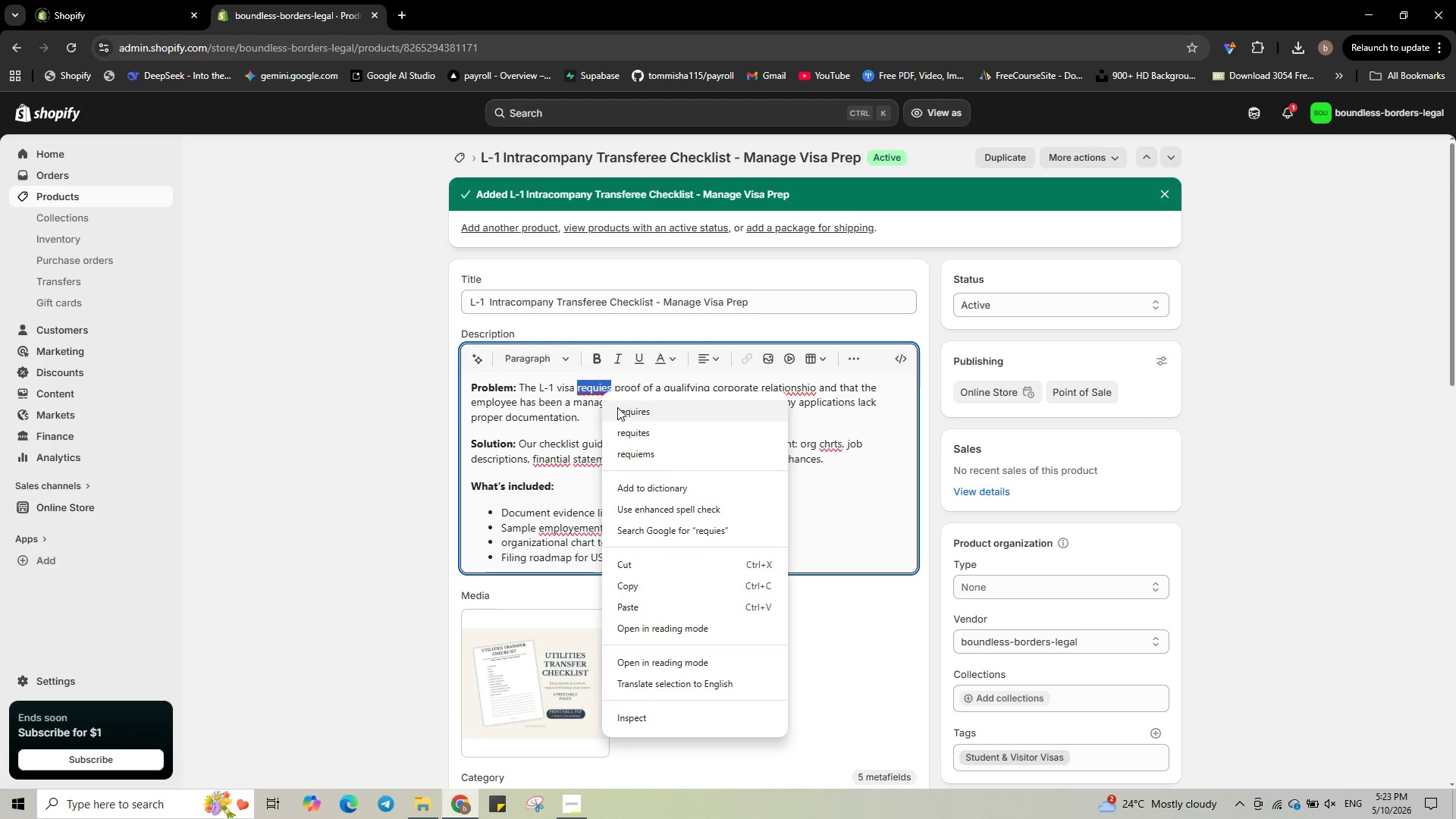 
left_click([617, 407])
 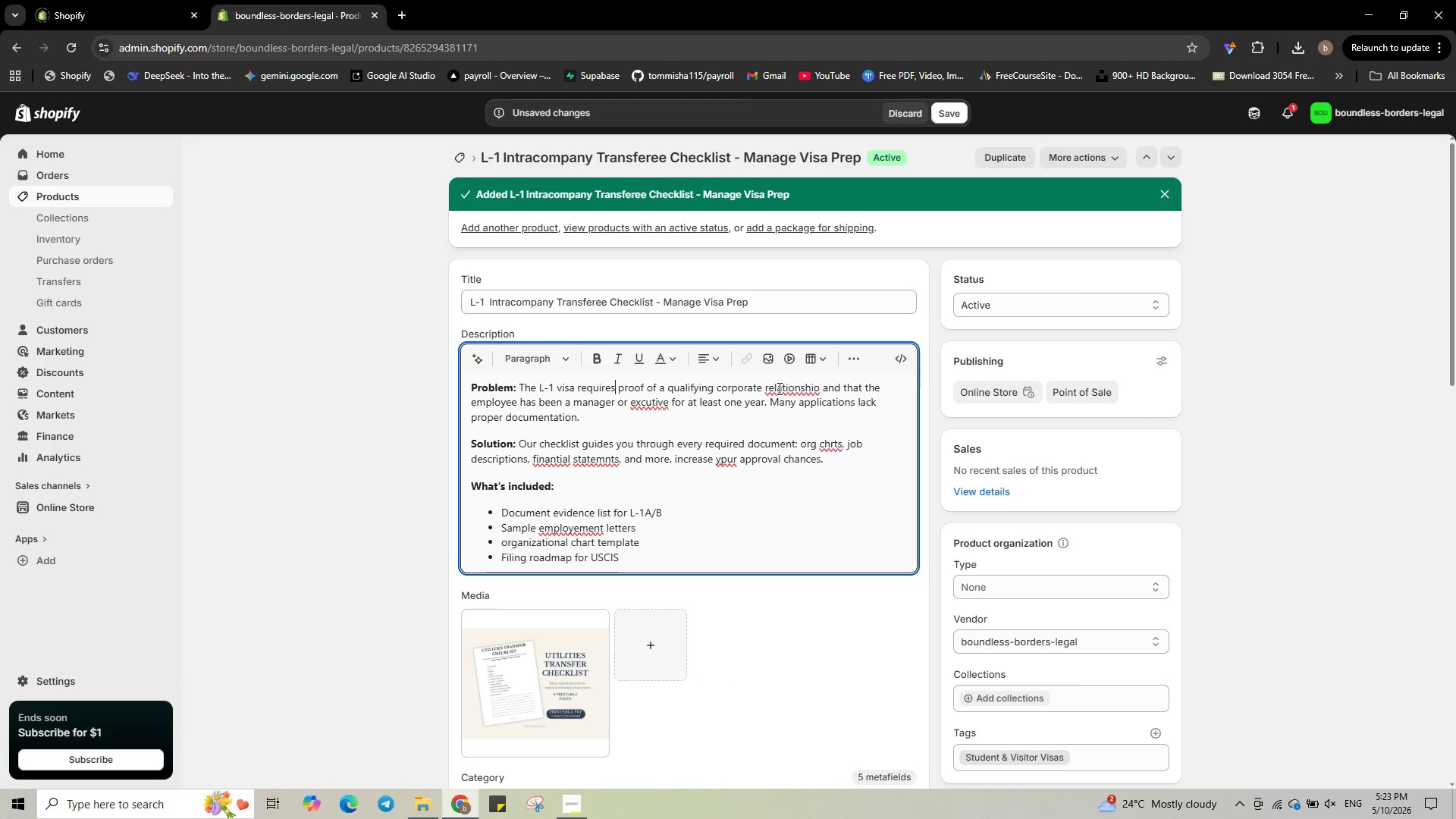 
right_click([778, 388])
 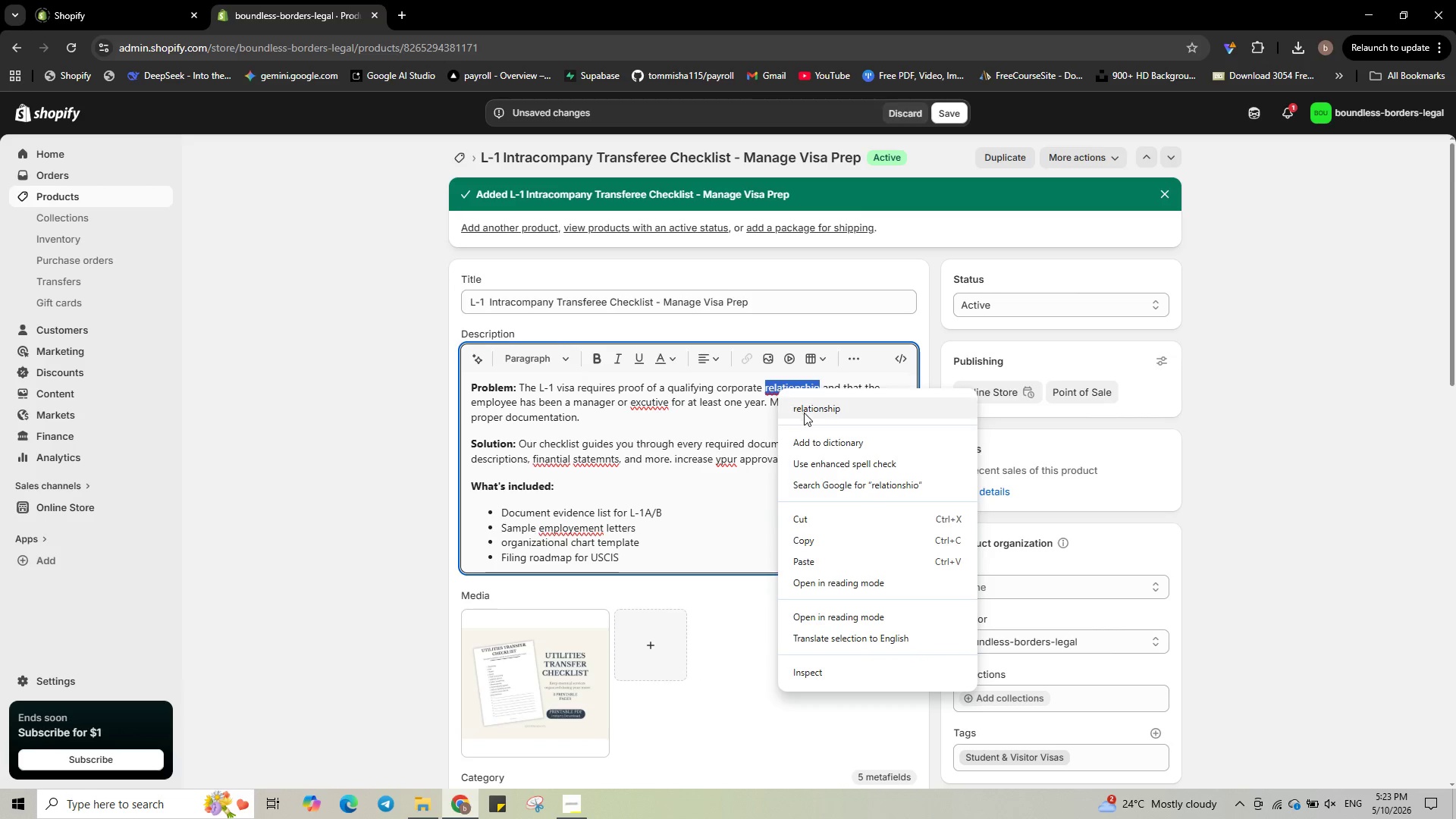 
left_click([805, 413])
 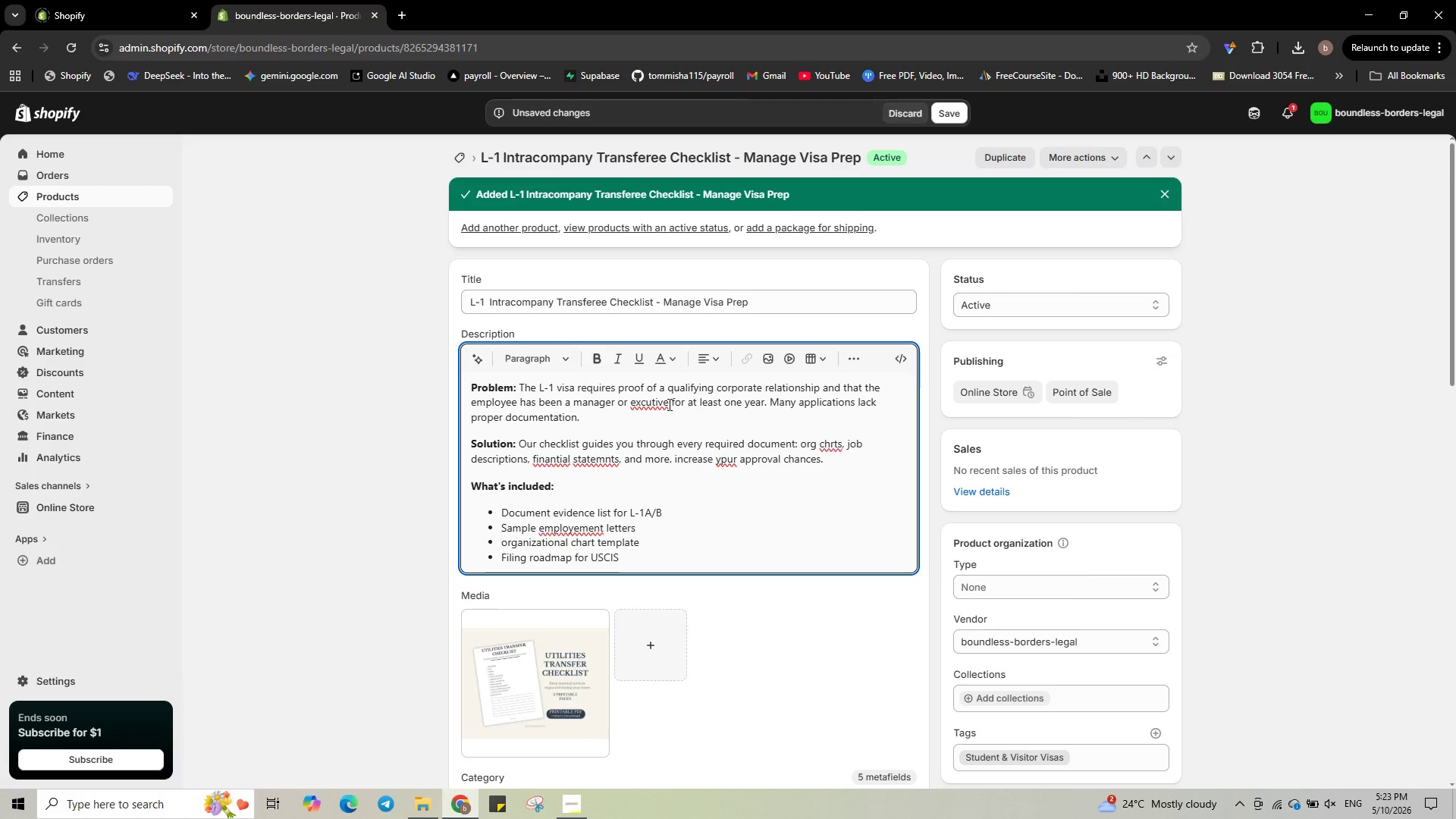 
right_click([659, 404])
 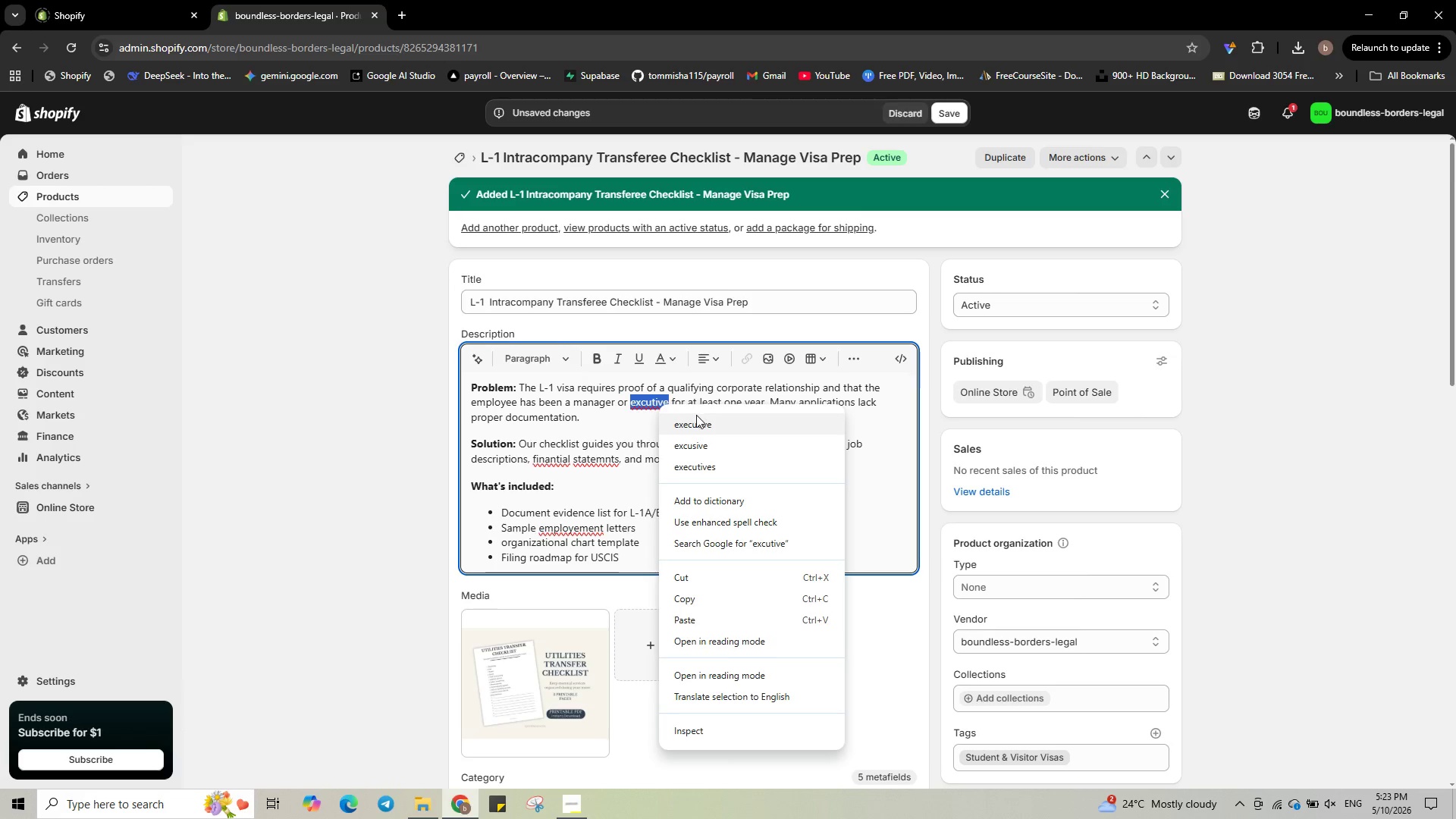 
left_click([696, 416])
 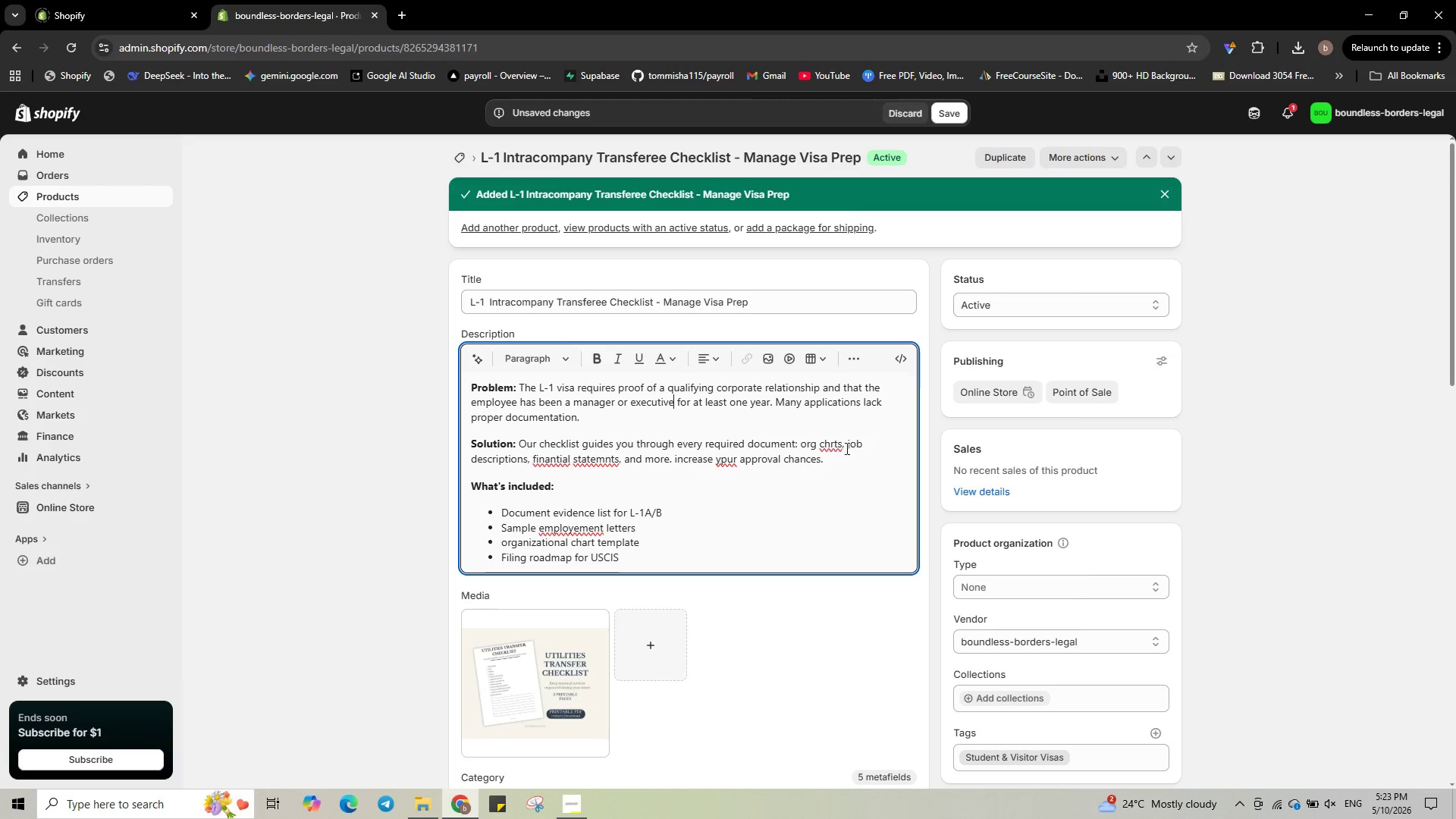 
right_click([835, 445])
 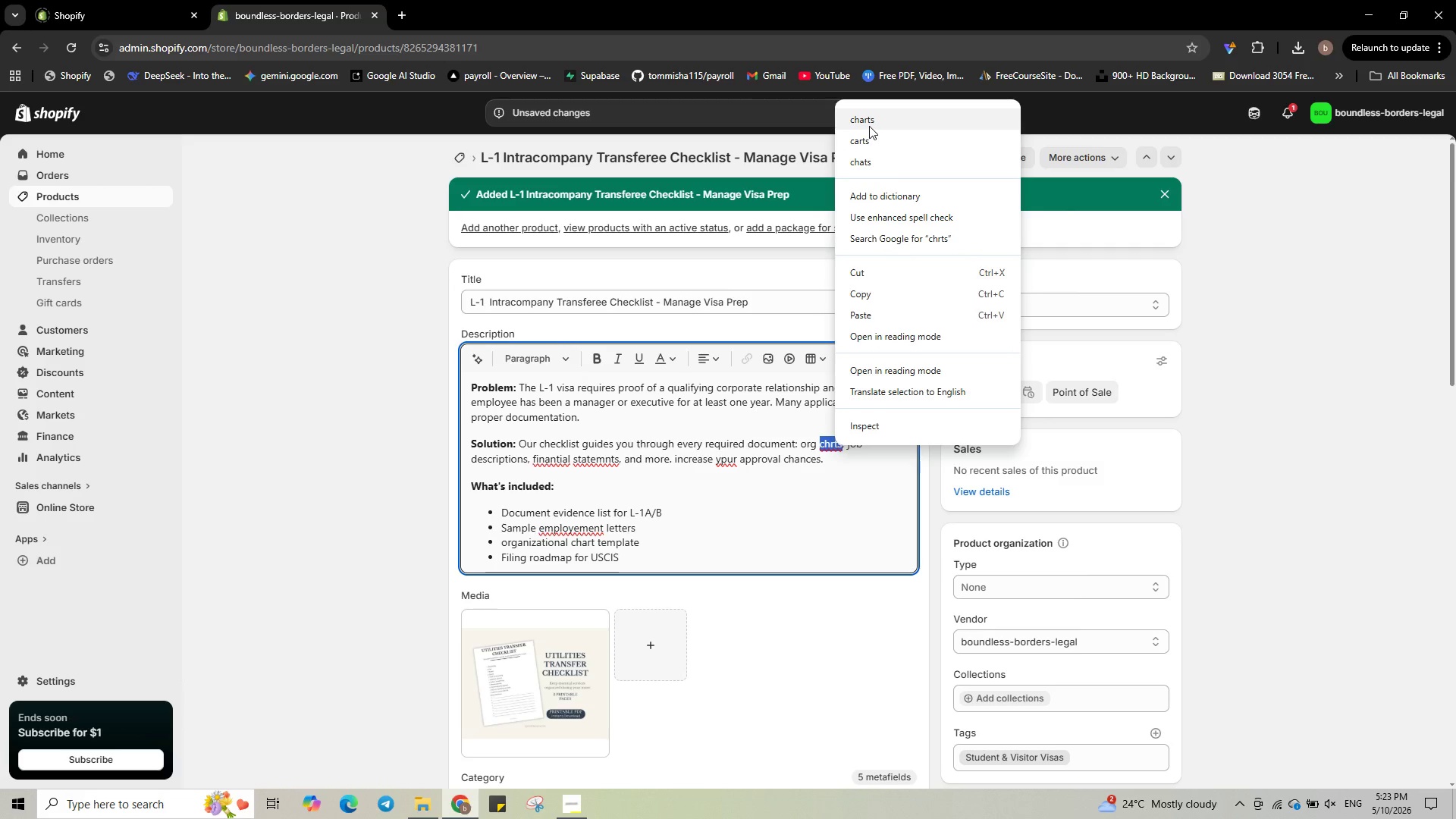 
left_click([869, 126])
 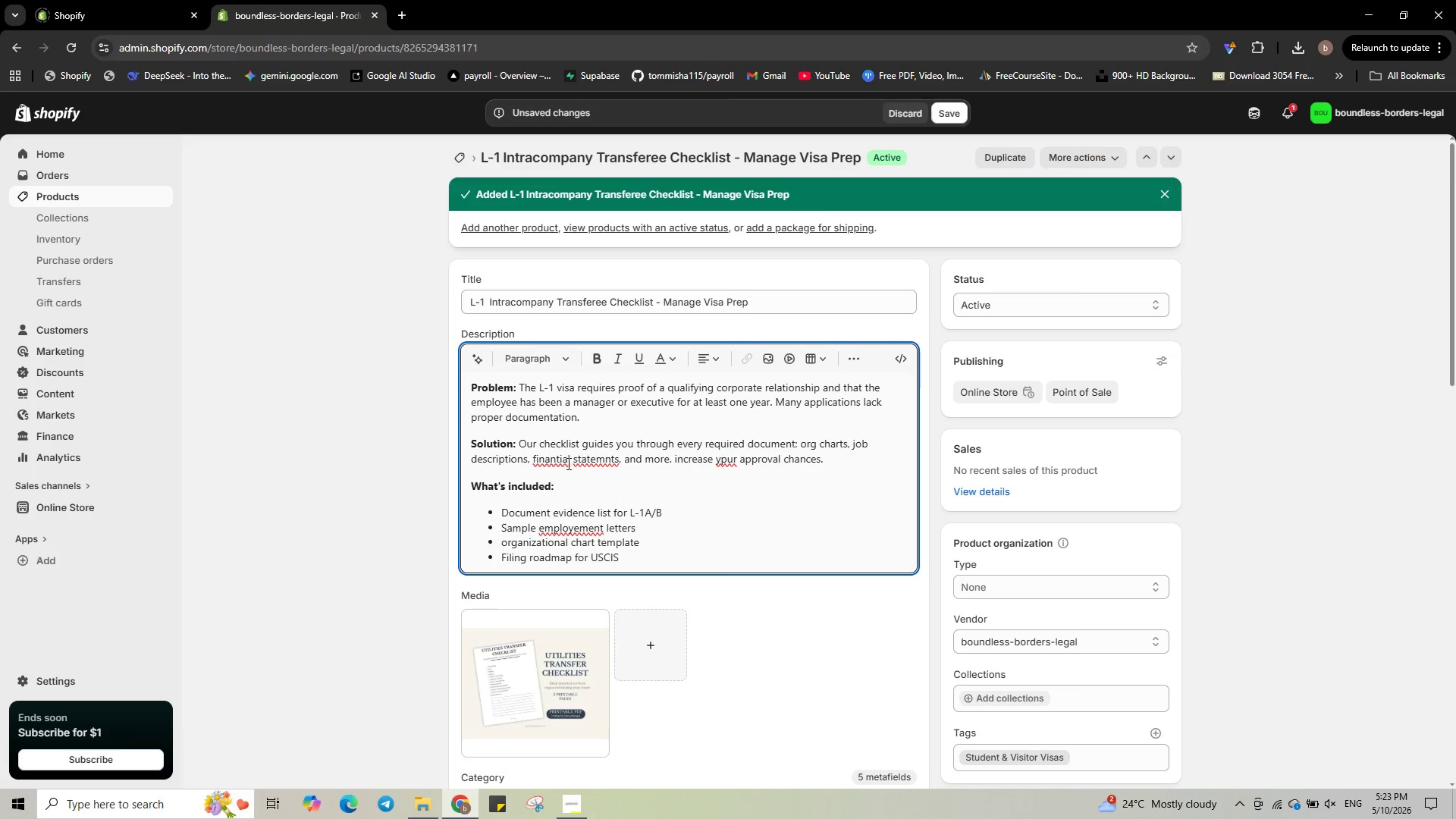 
right_click([559, 464])
 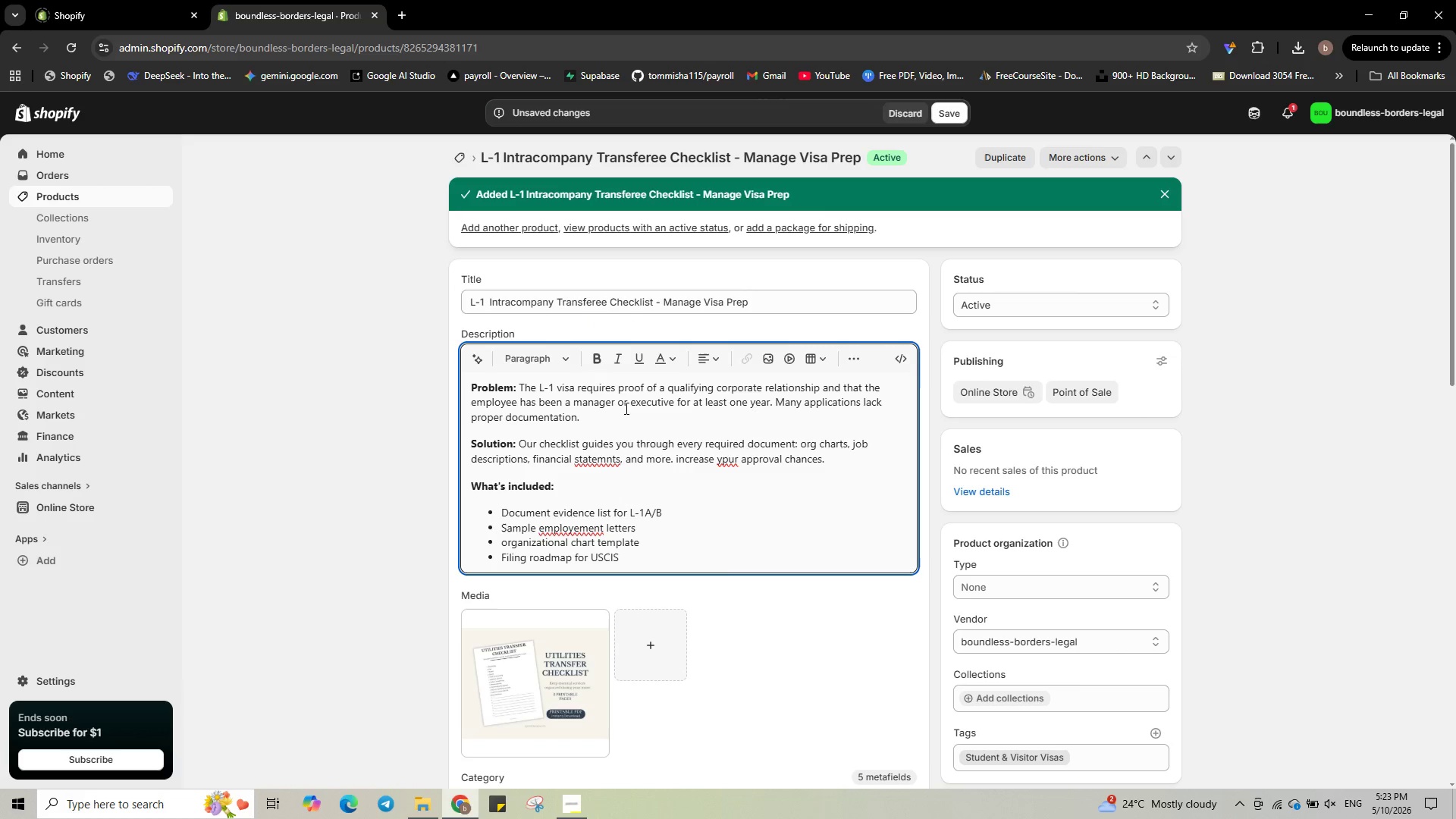 
right_click([615, 460])
 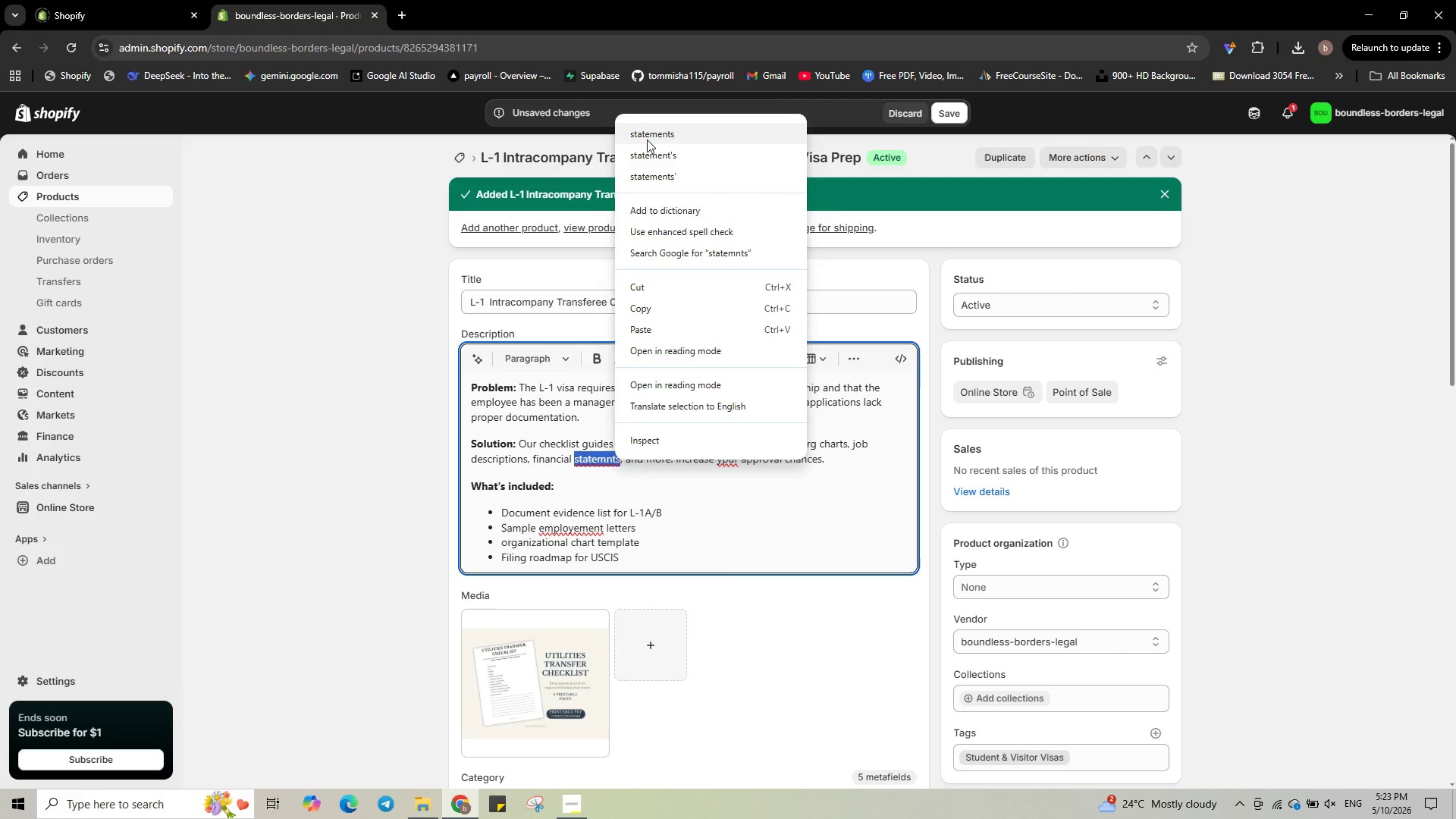 
left_click([647, 139])
 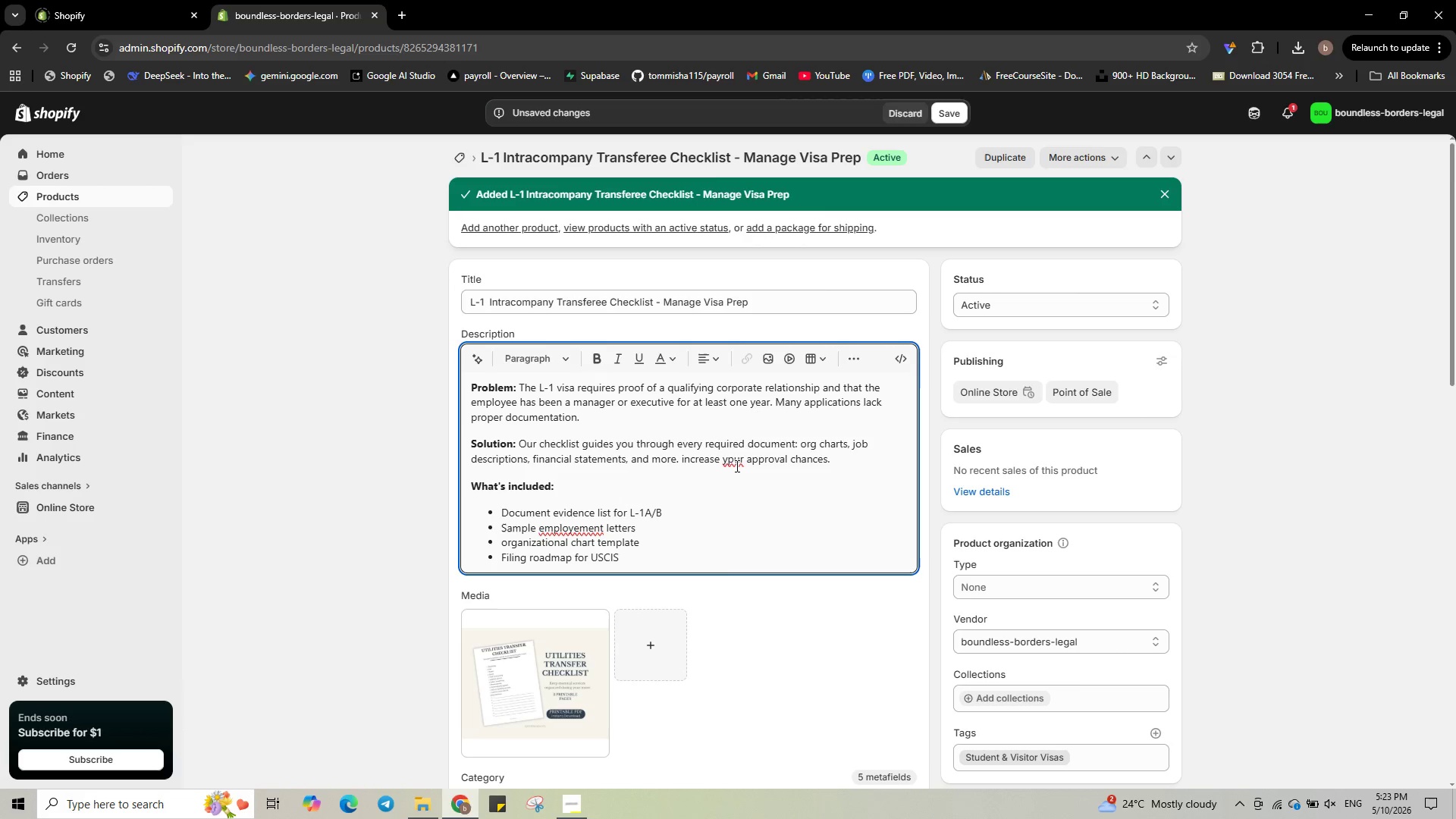 
right_click([736, 466])
 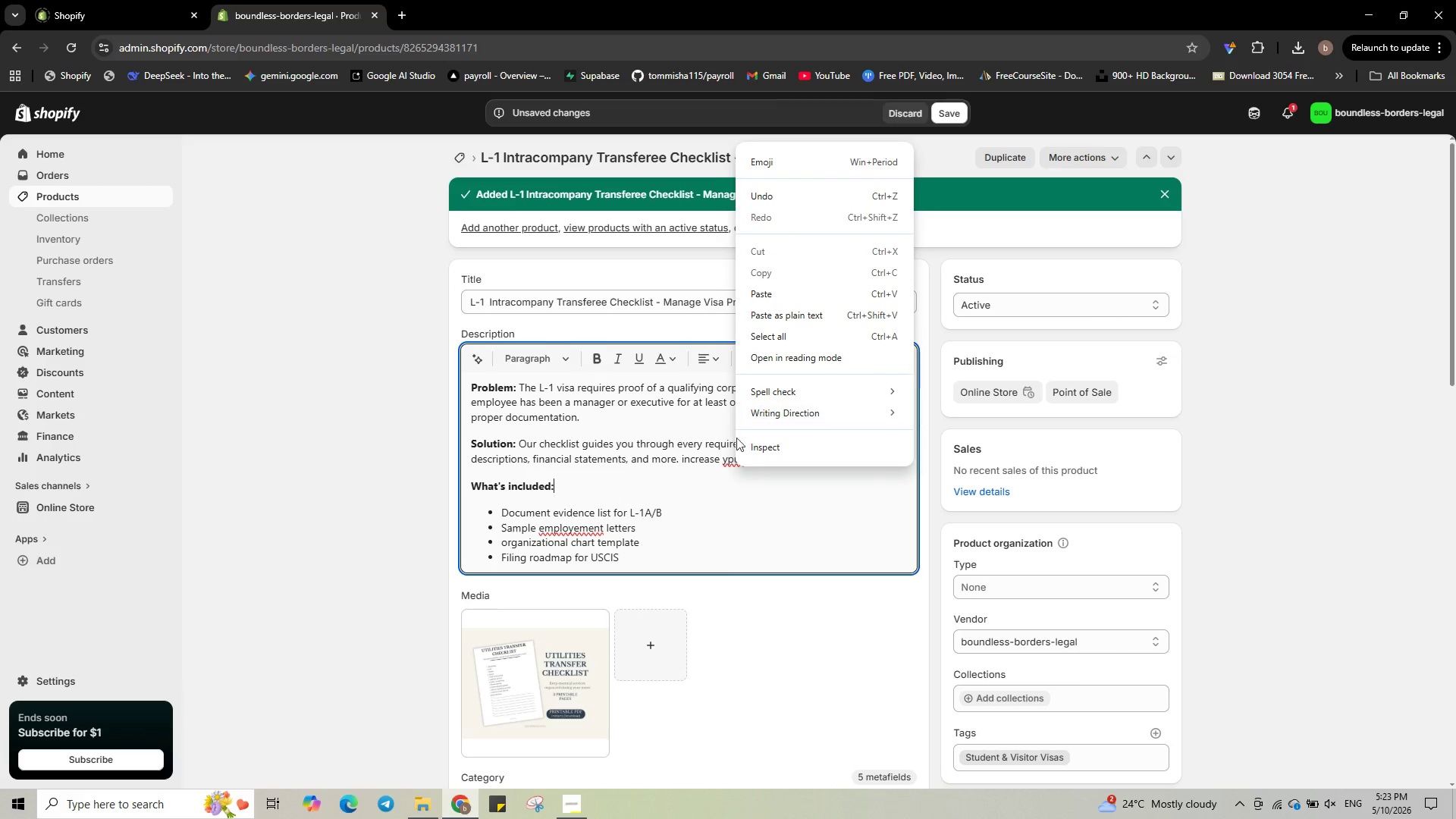 
right_click([729, 460])
 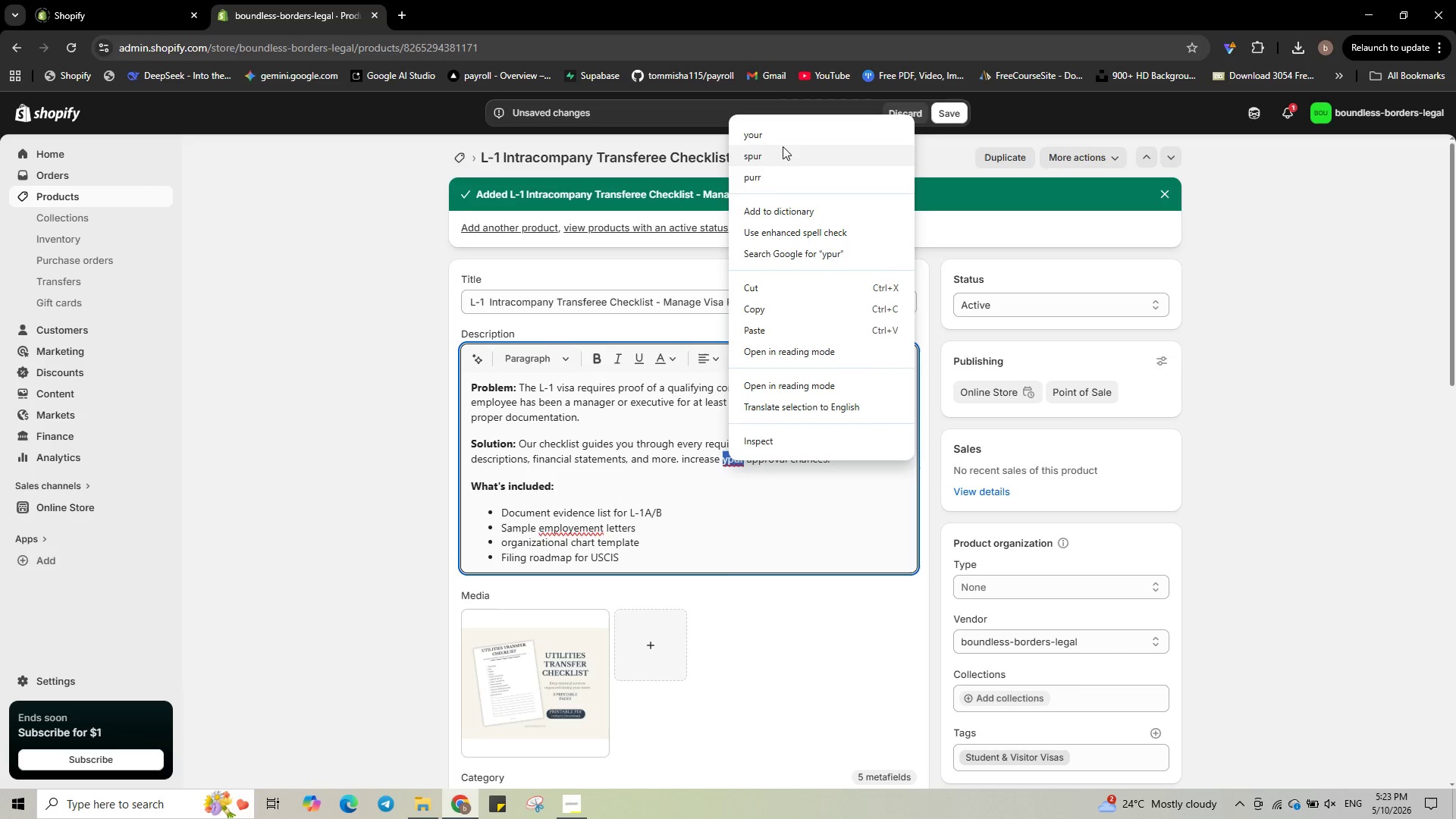 
left_click([777, 133])
 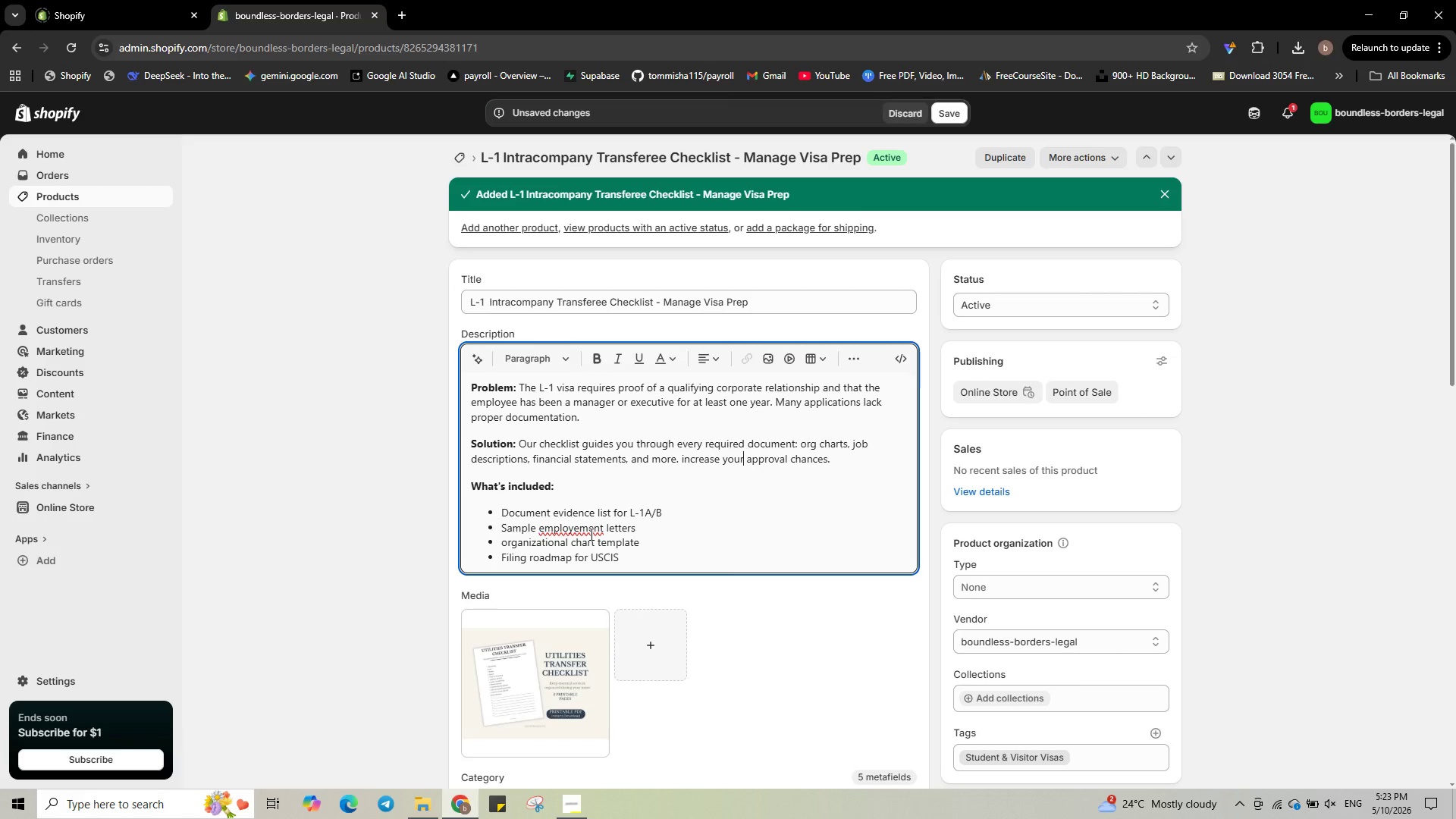 
right_click([592, 529])
 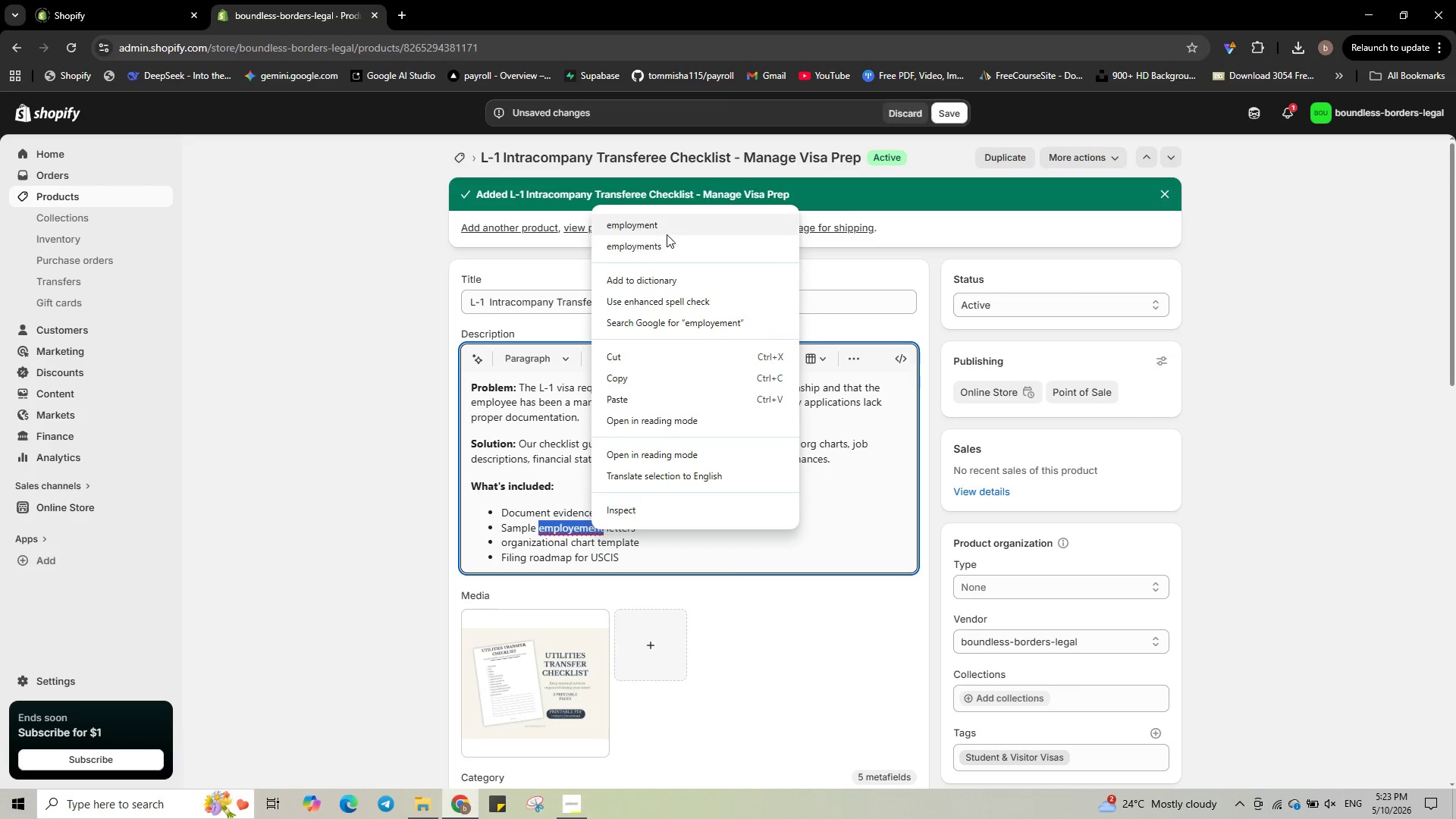 
left_click([667, 234])
 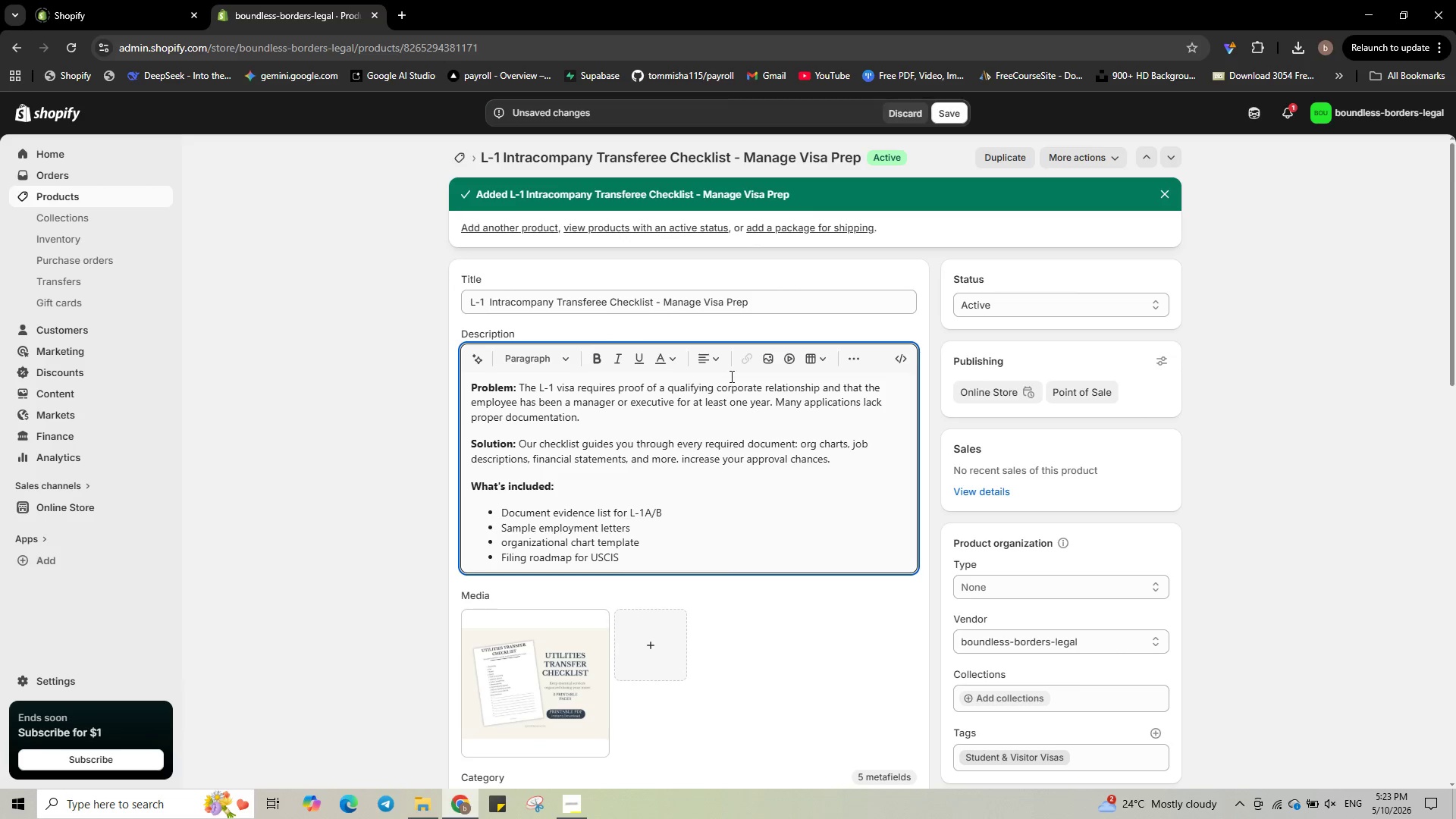 
scroll: coordinate [734, 380], scroll_direction: down, amount: 10.0
 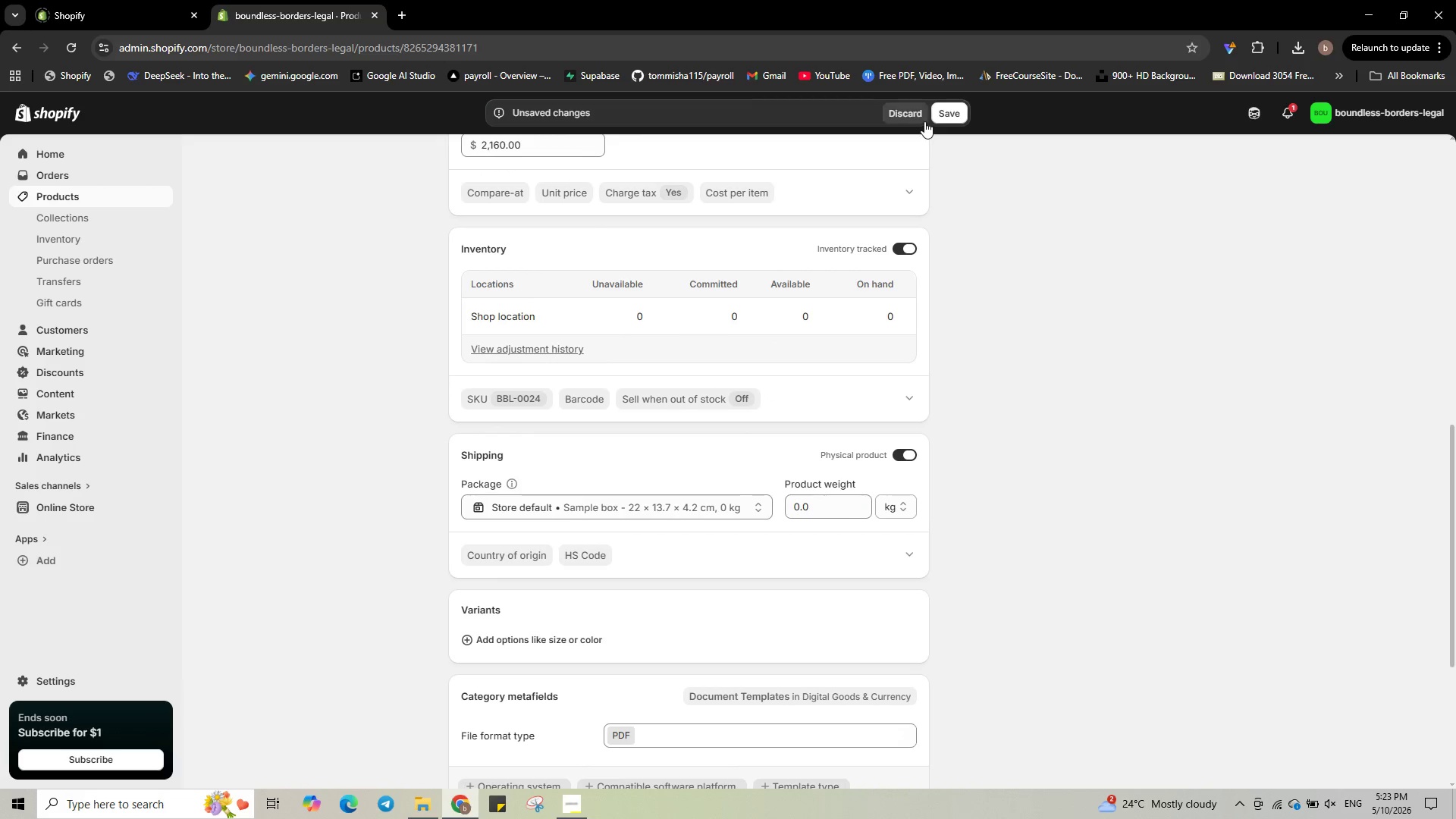 
left_click([942, 115])
 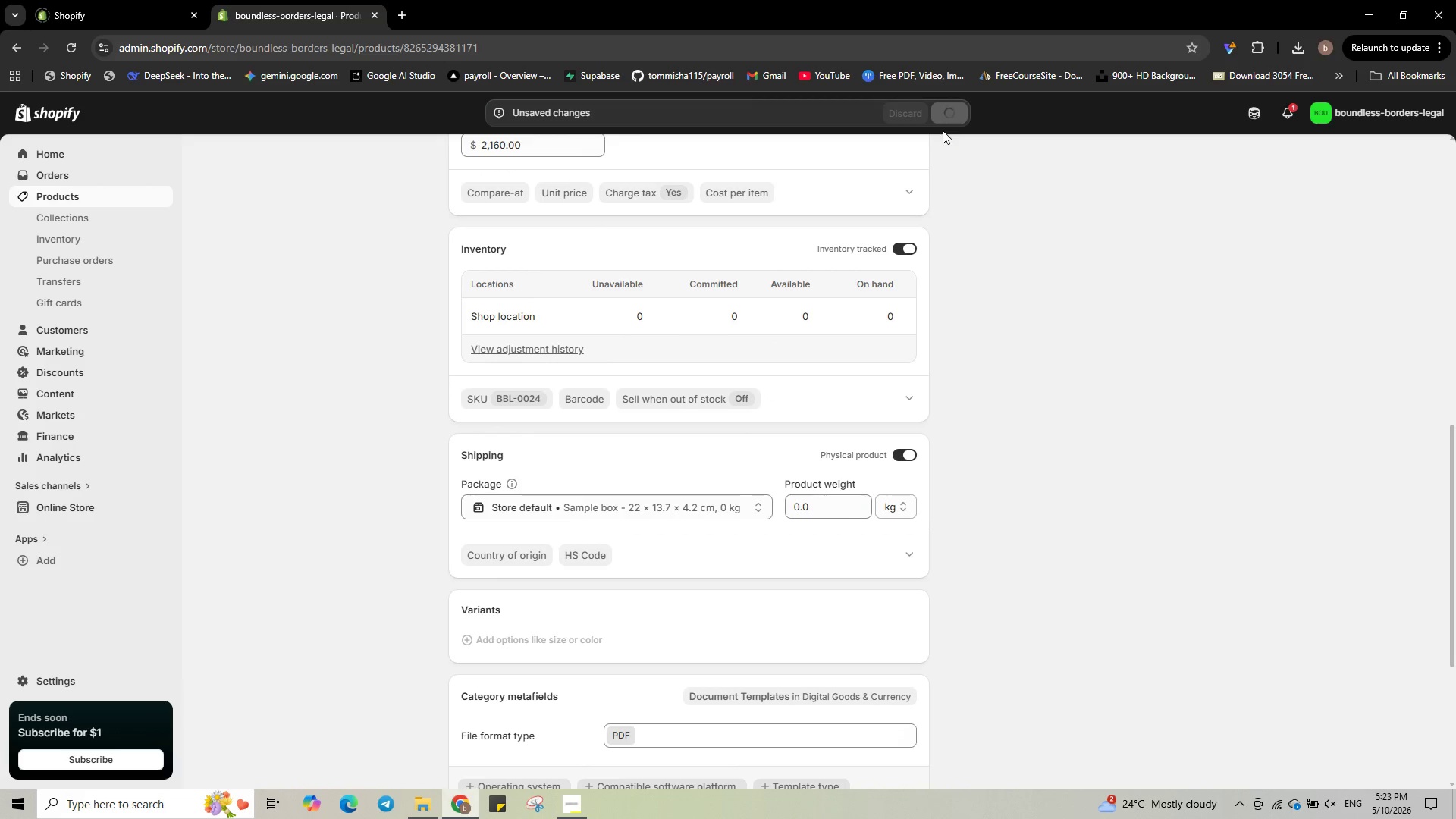 
mouse_move([943, 150])
 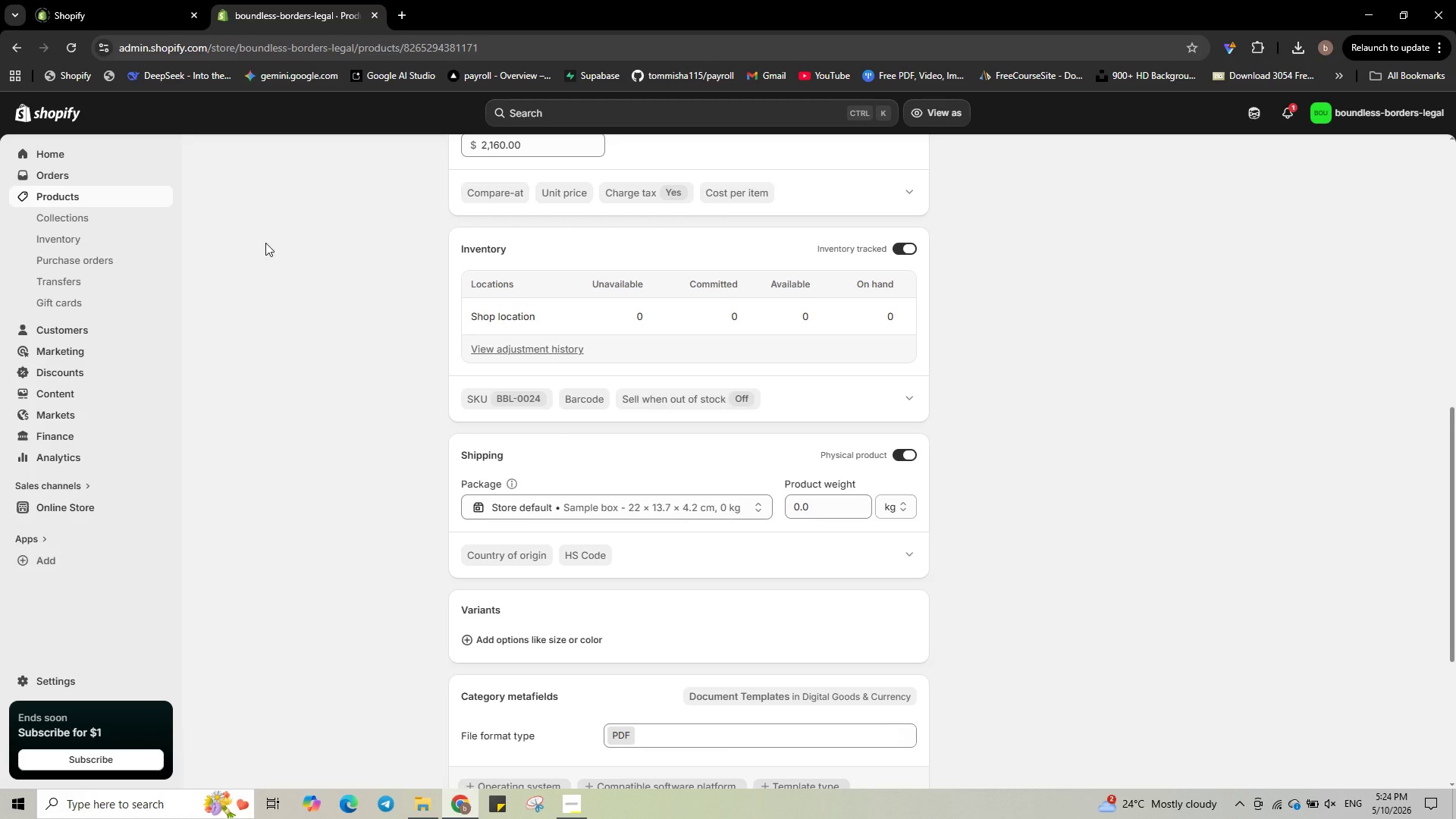 
wait(31.31)
 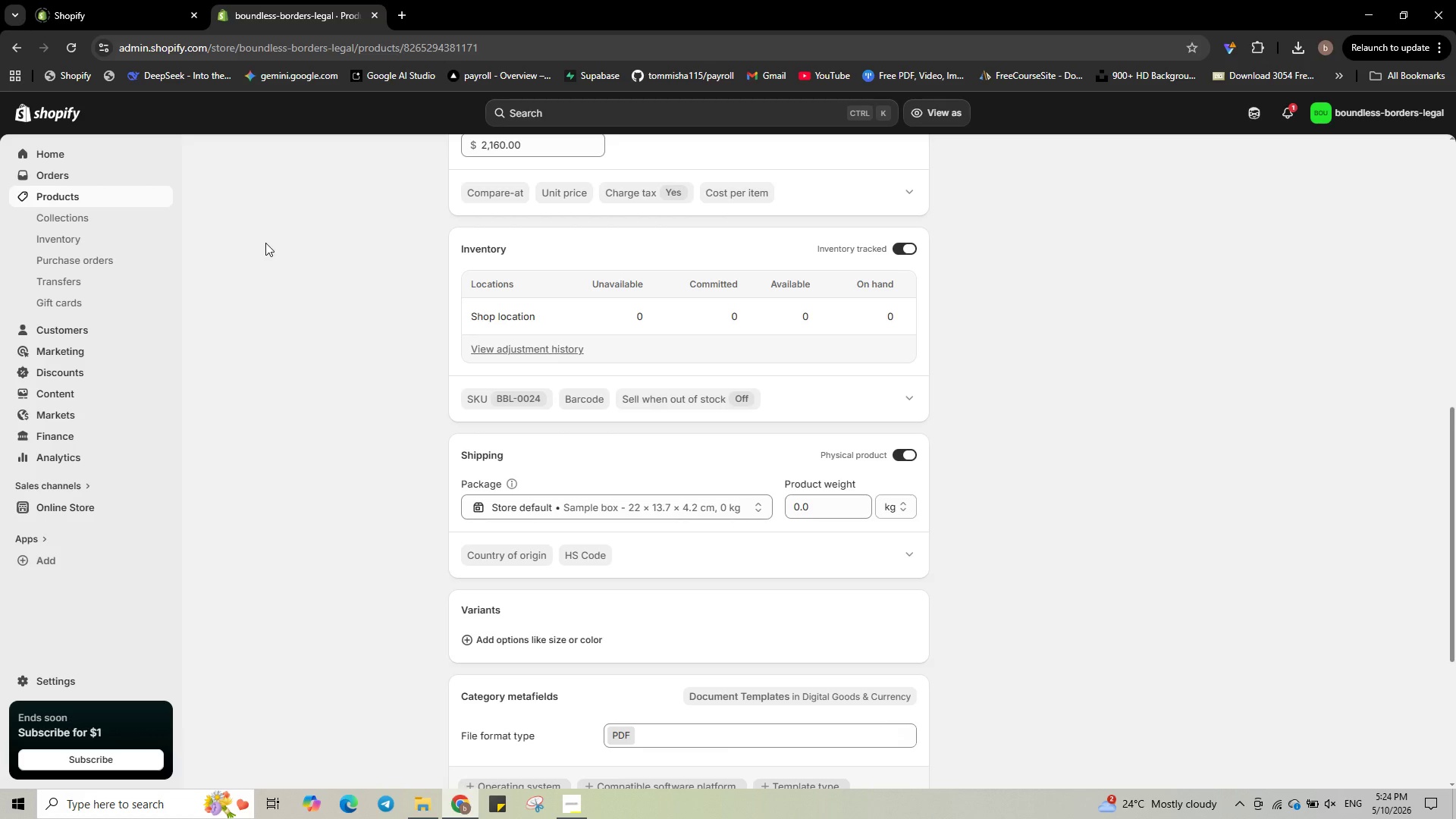 
left_click([120, 187])
 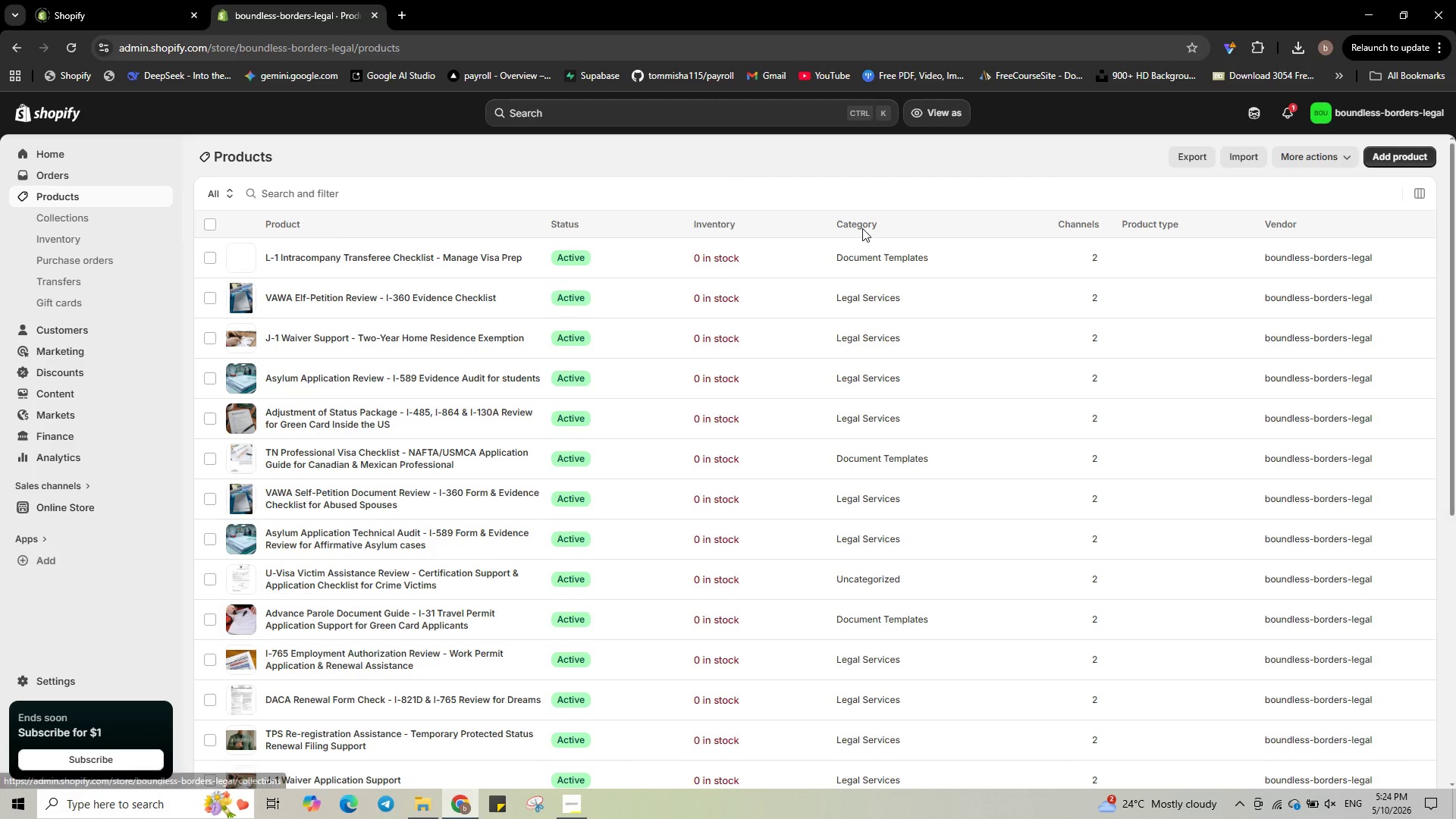 
left_click([1408, 160])
 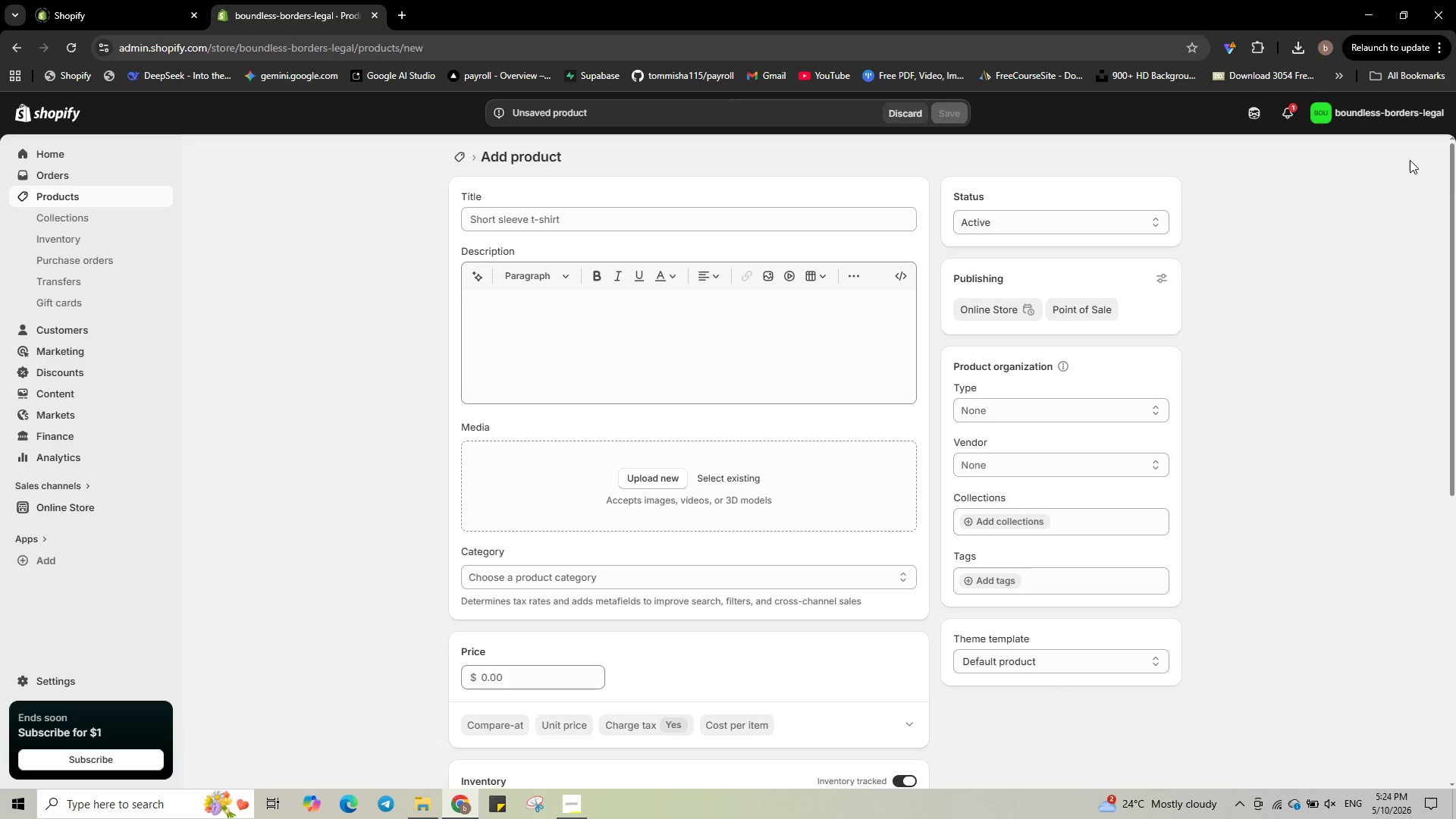 
wait(28.3)
 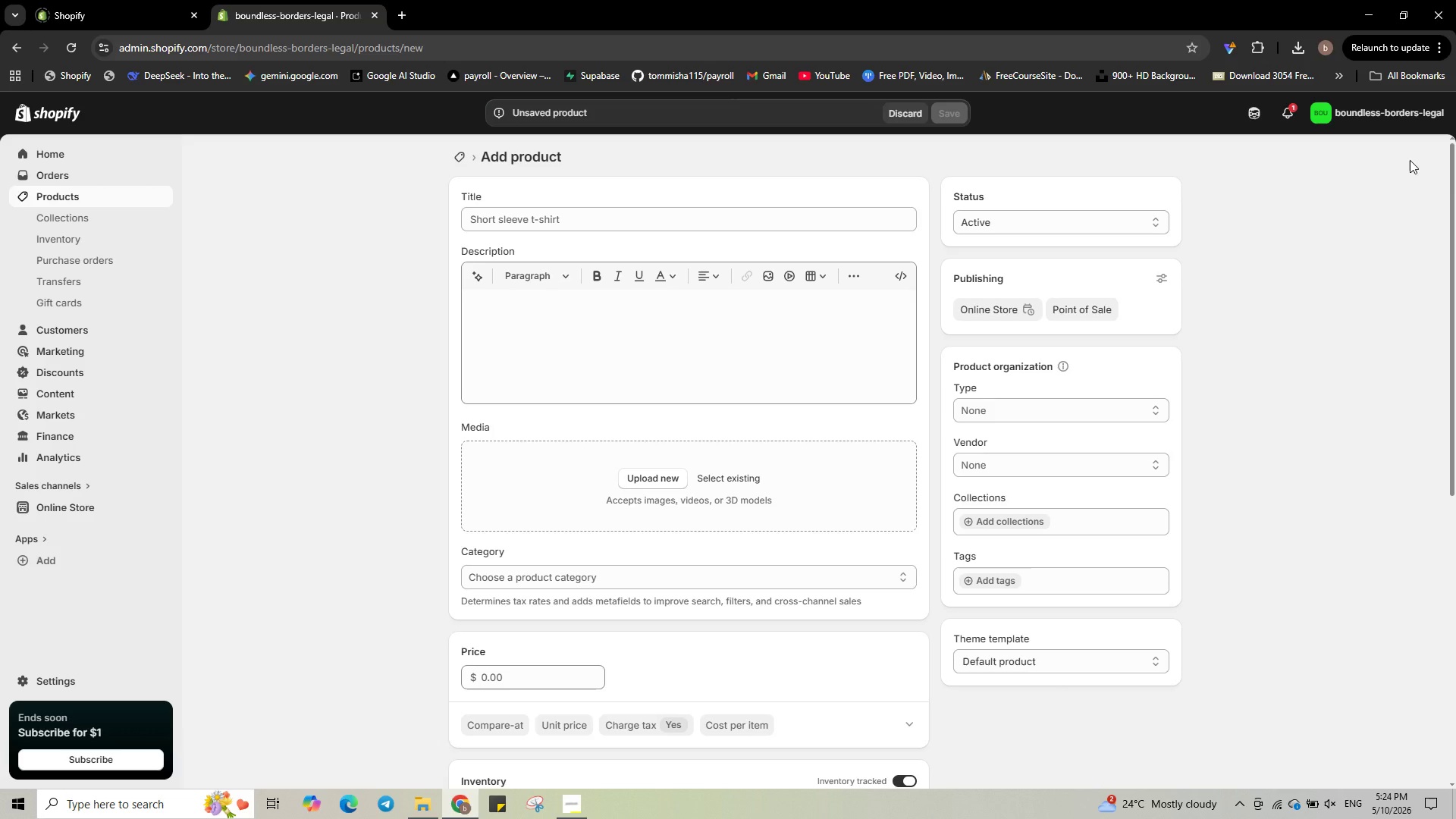 
left_click([765, 218])
 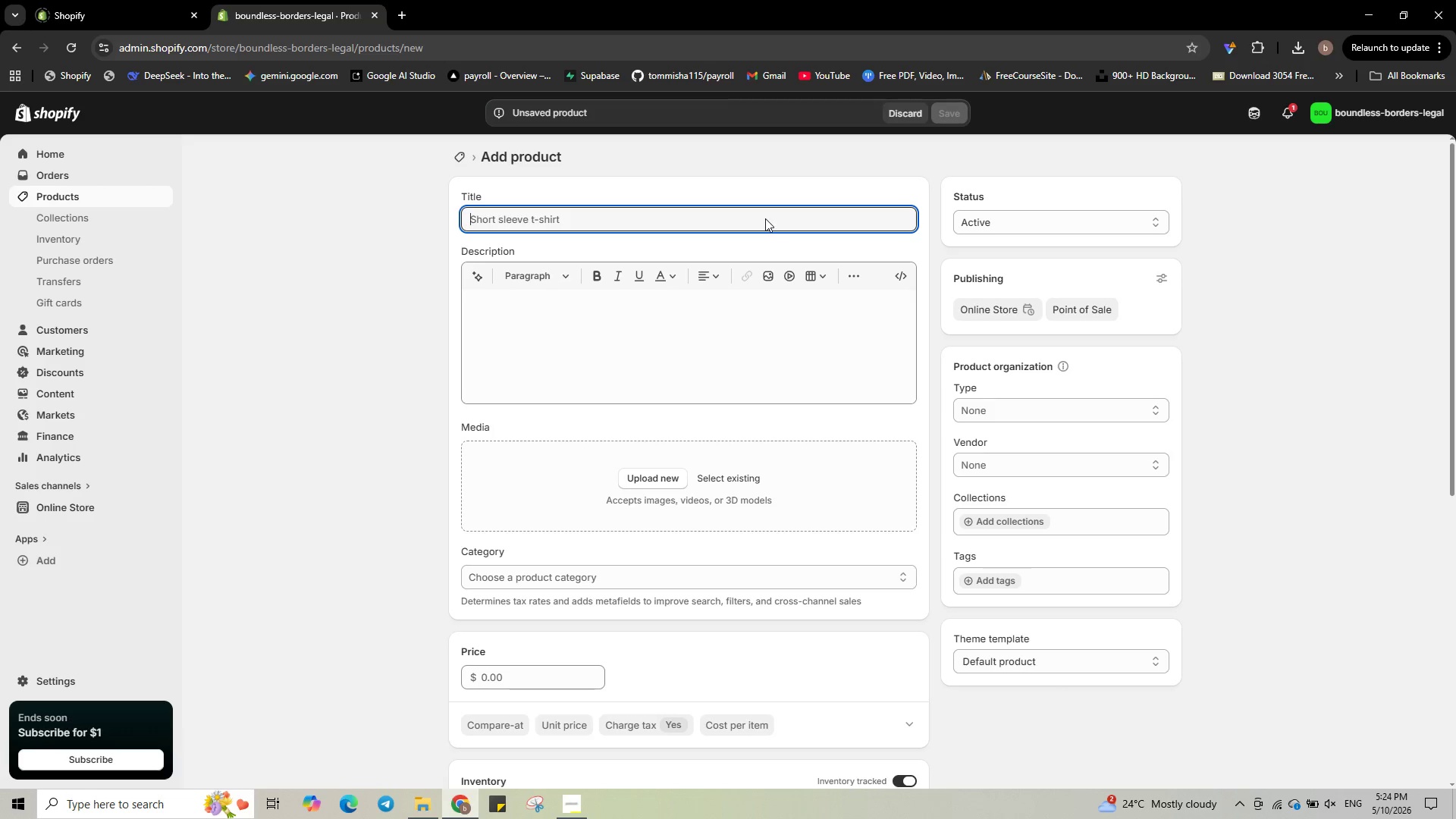 
type(DACA r)
key(Backspace)
type(Renewal Form )
 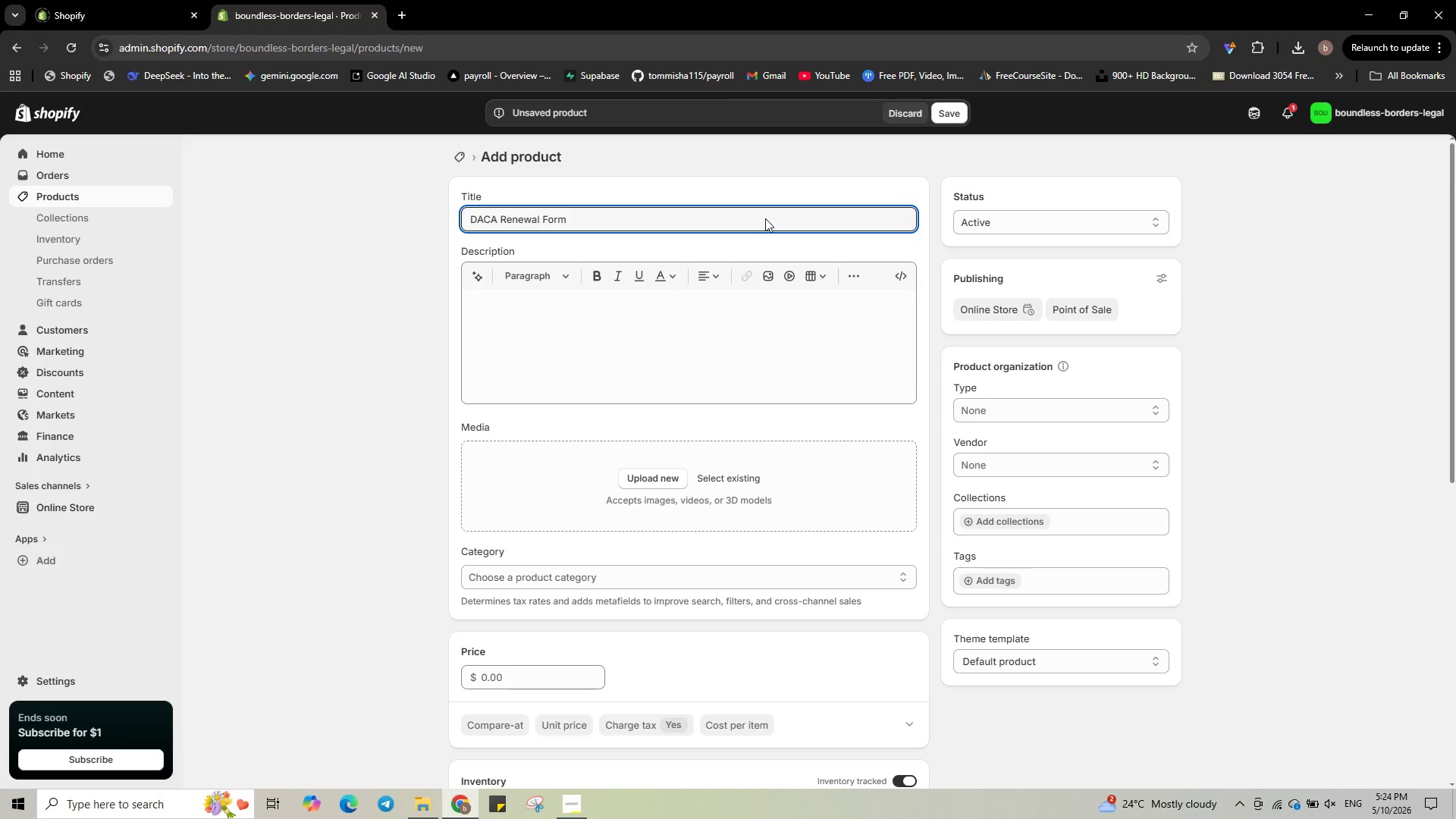 
wait(6.7)
 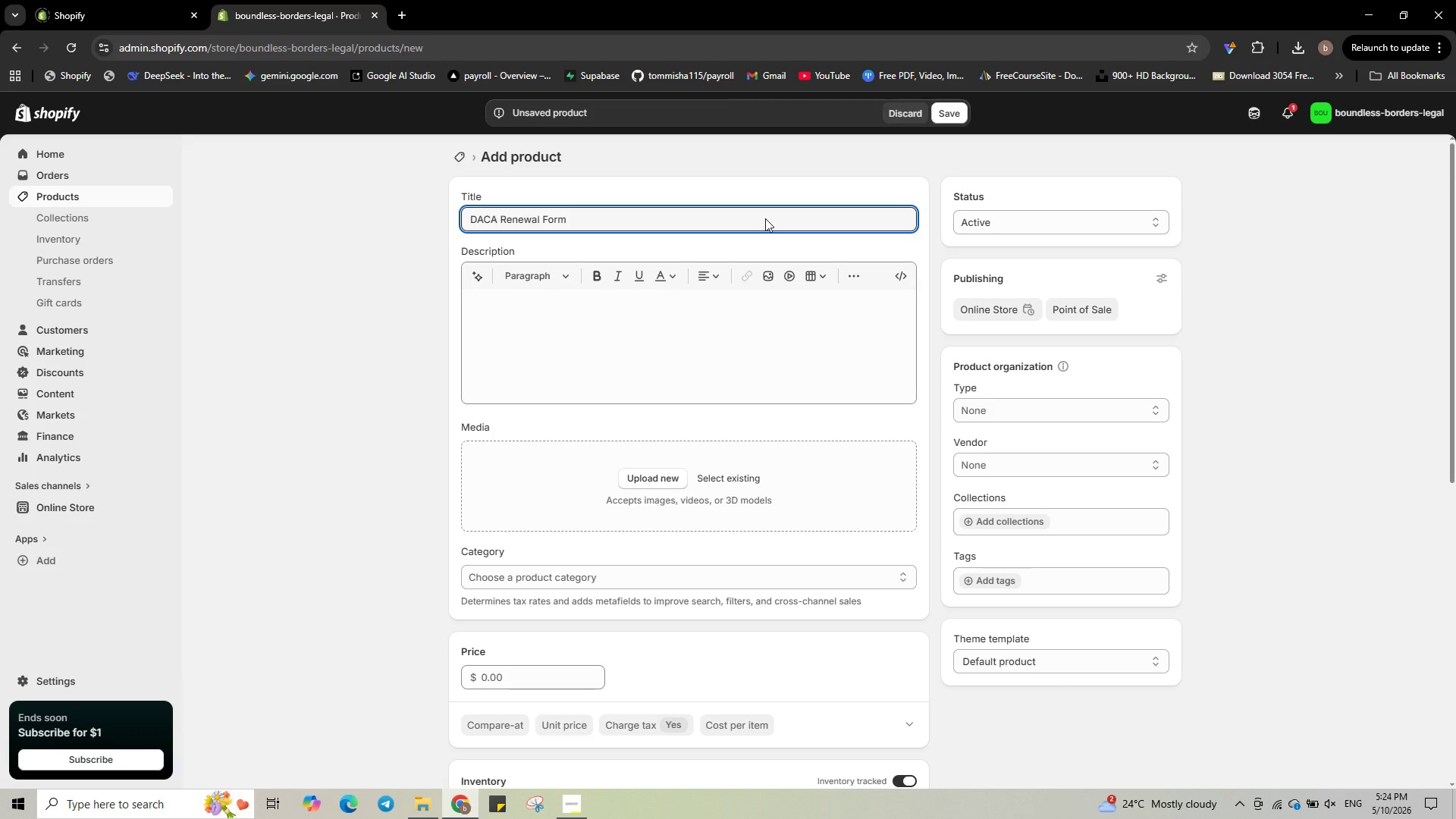 
type(Check - I-821D & I-765 Review)
 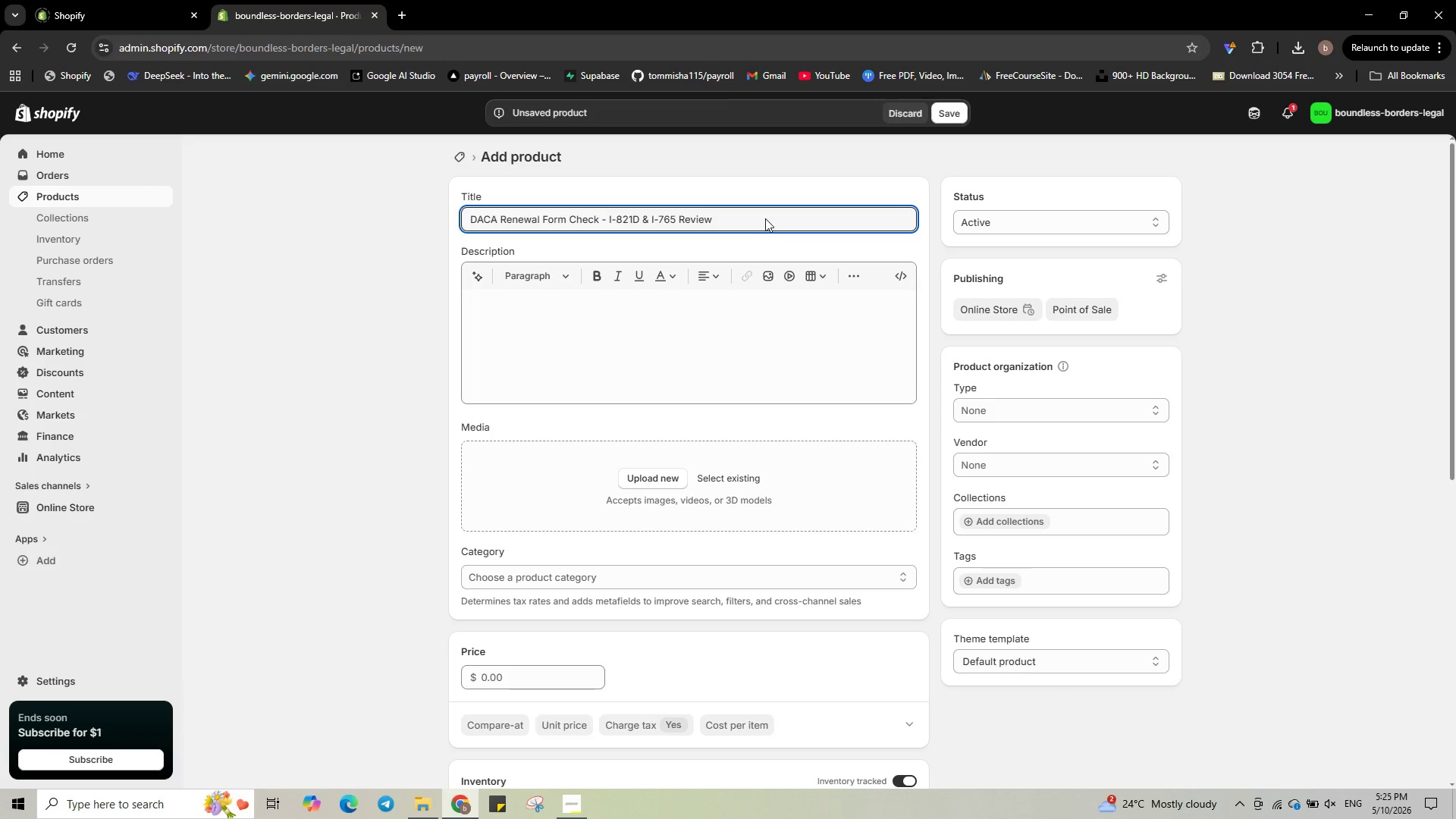 
left_click([777, 314])
 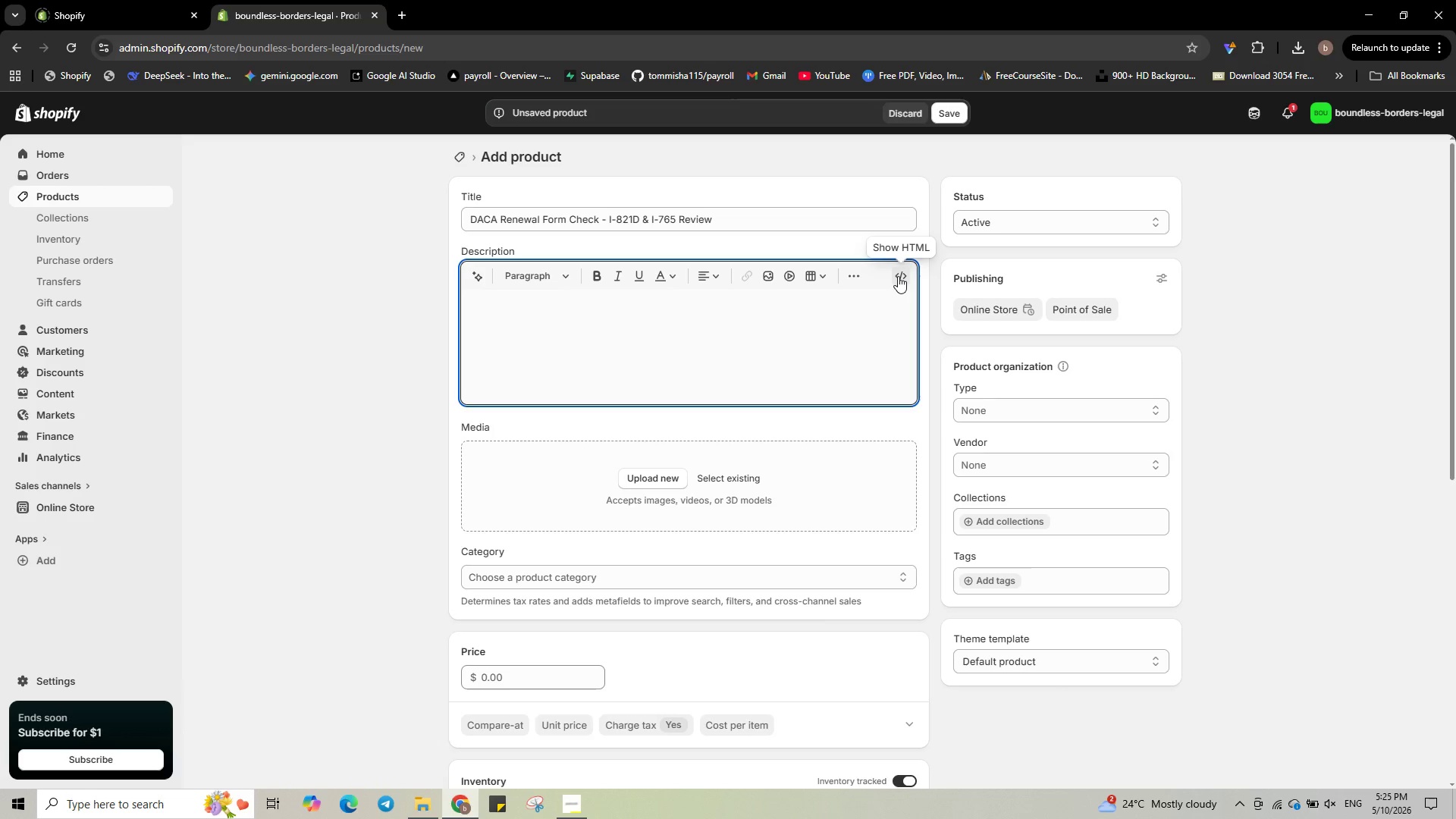 
left_click([898, 276])
 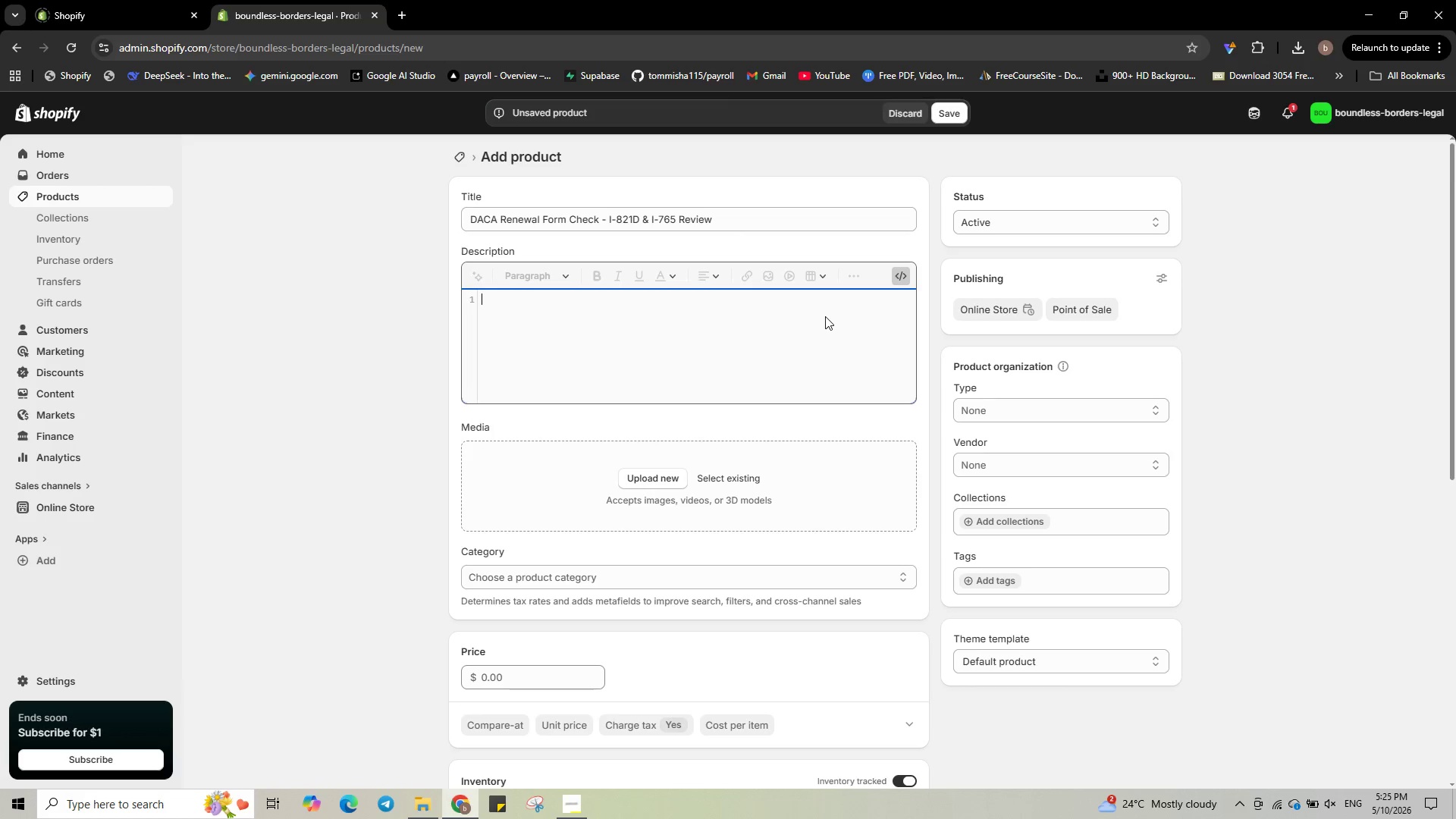 
type(<p><strong>Problem:</)
 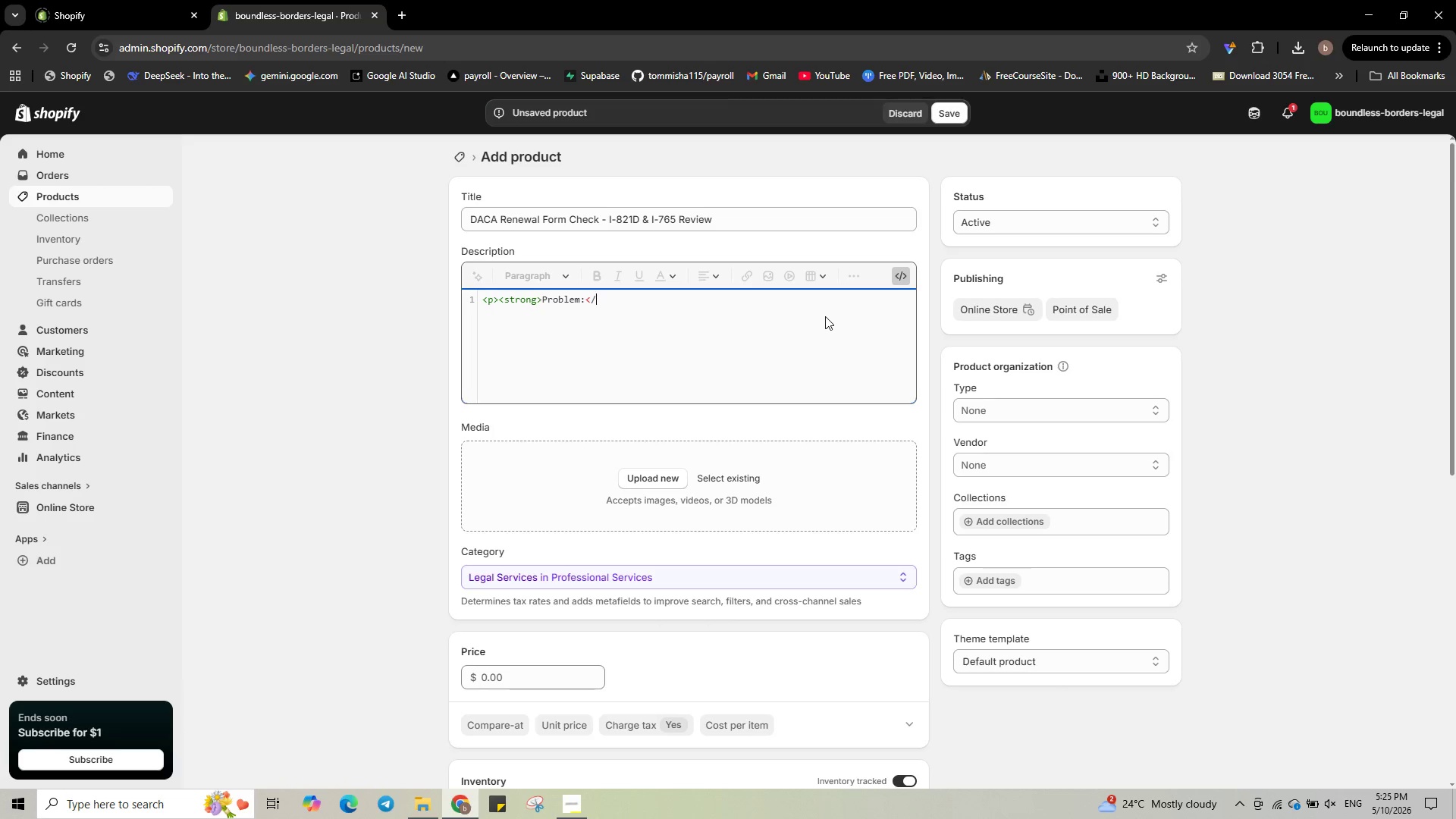 
wait(12.51)
 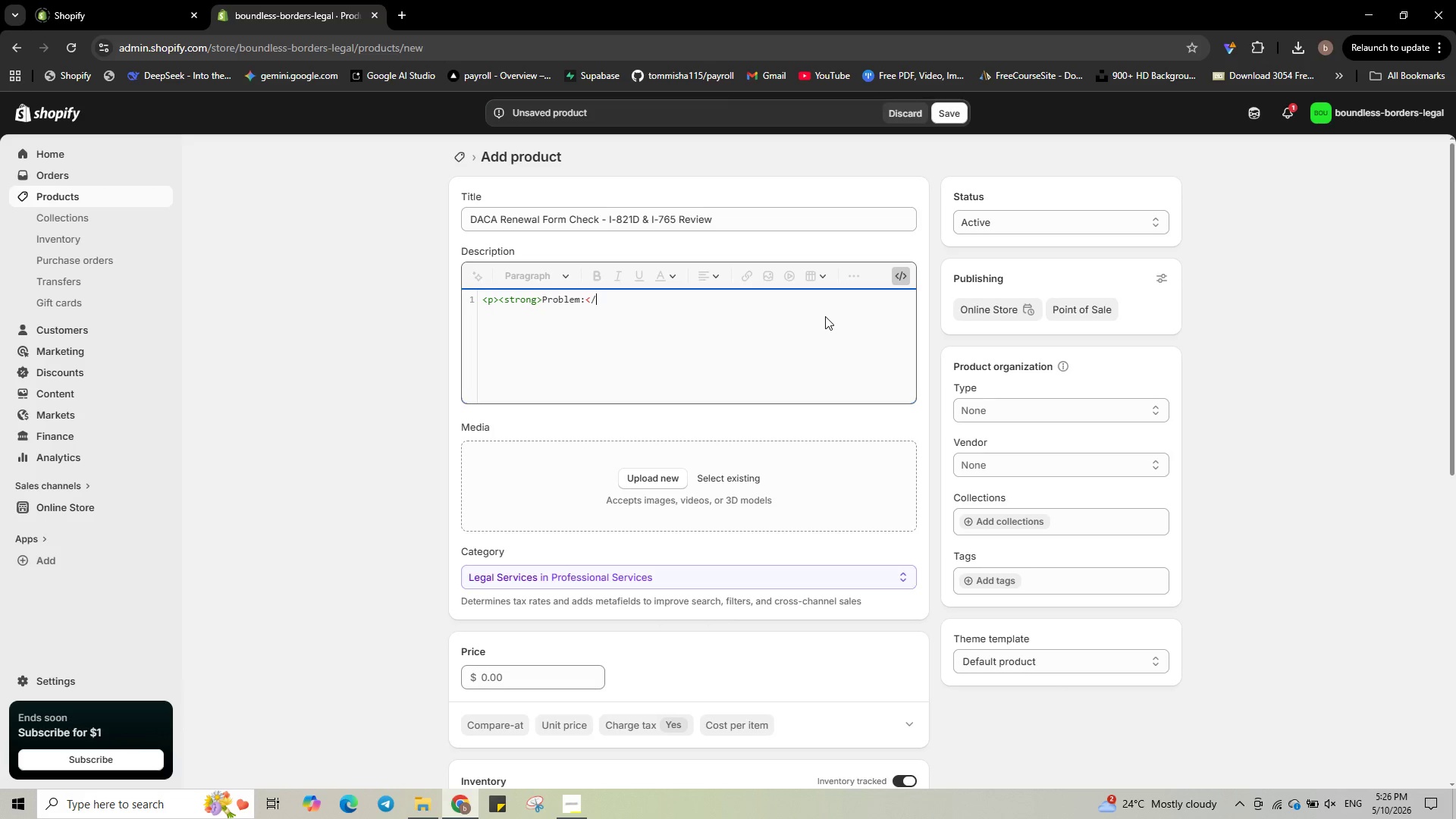 
type(strong>)
 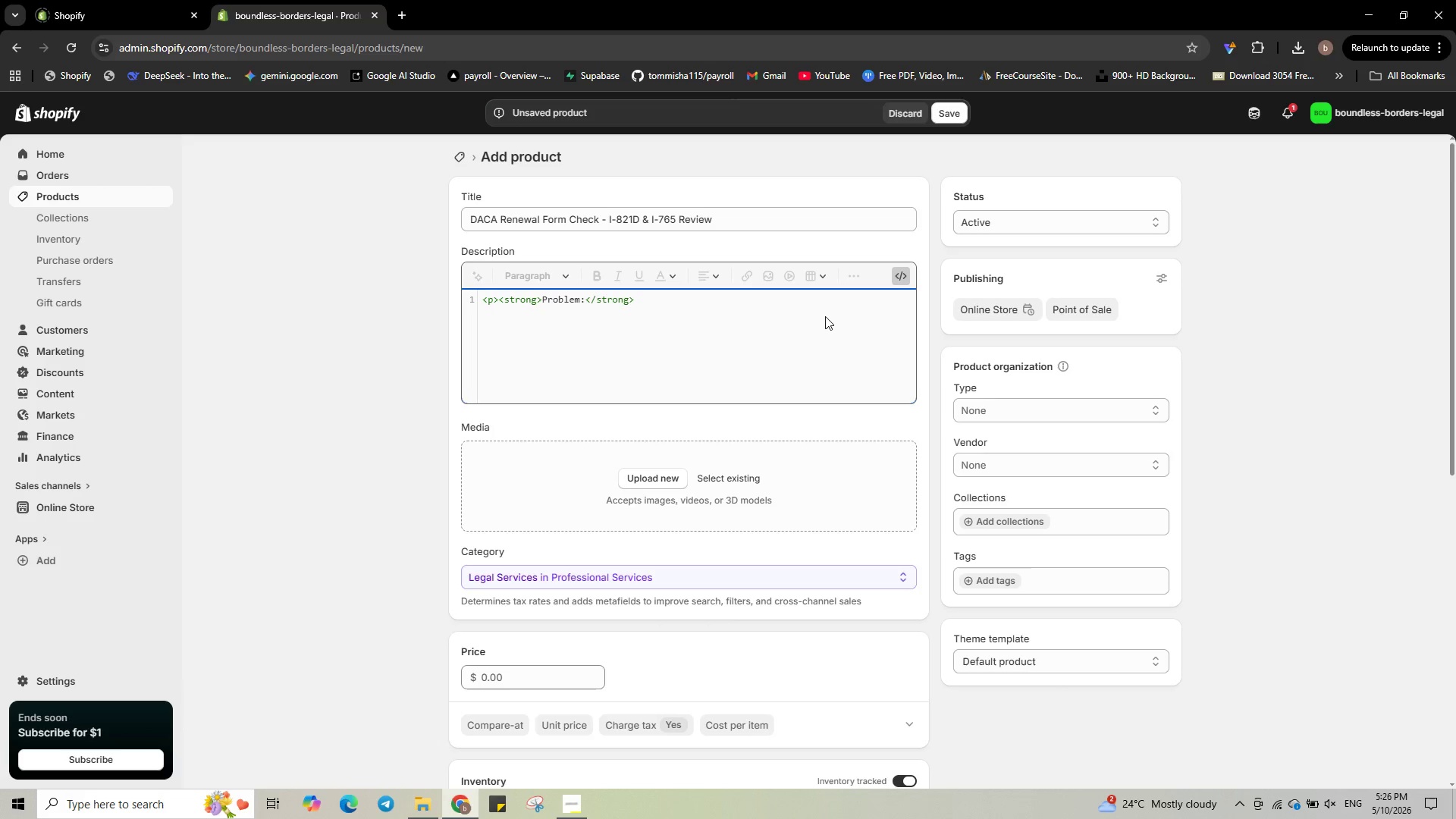 
wait(17.91)
 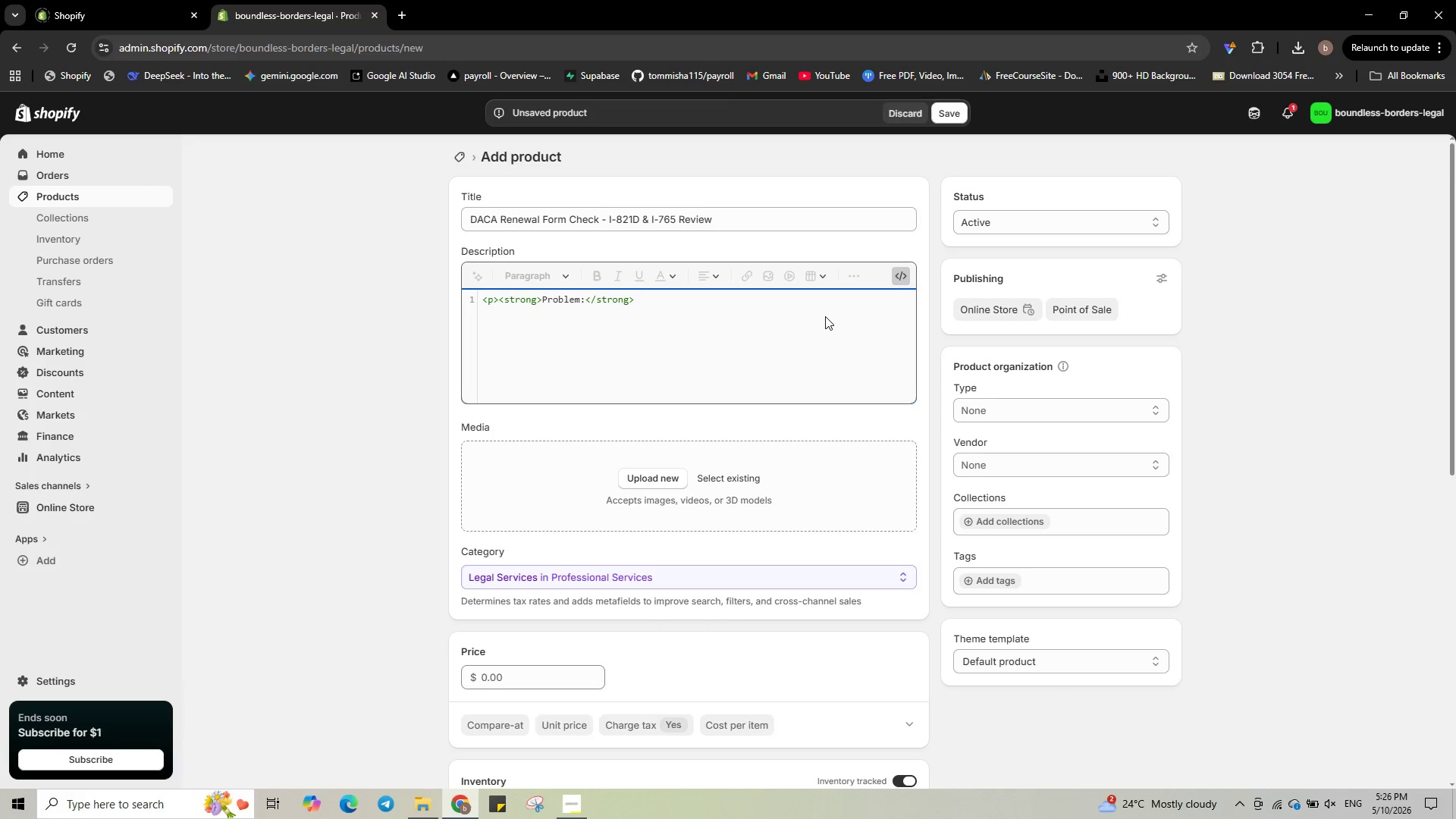 
type(DACA)
 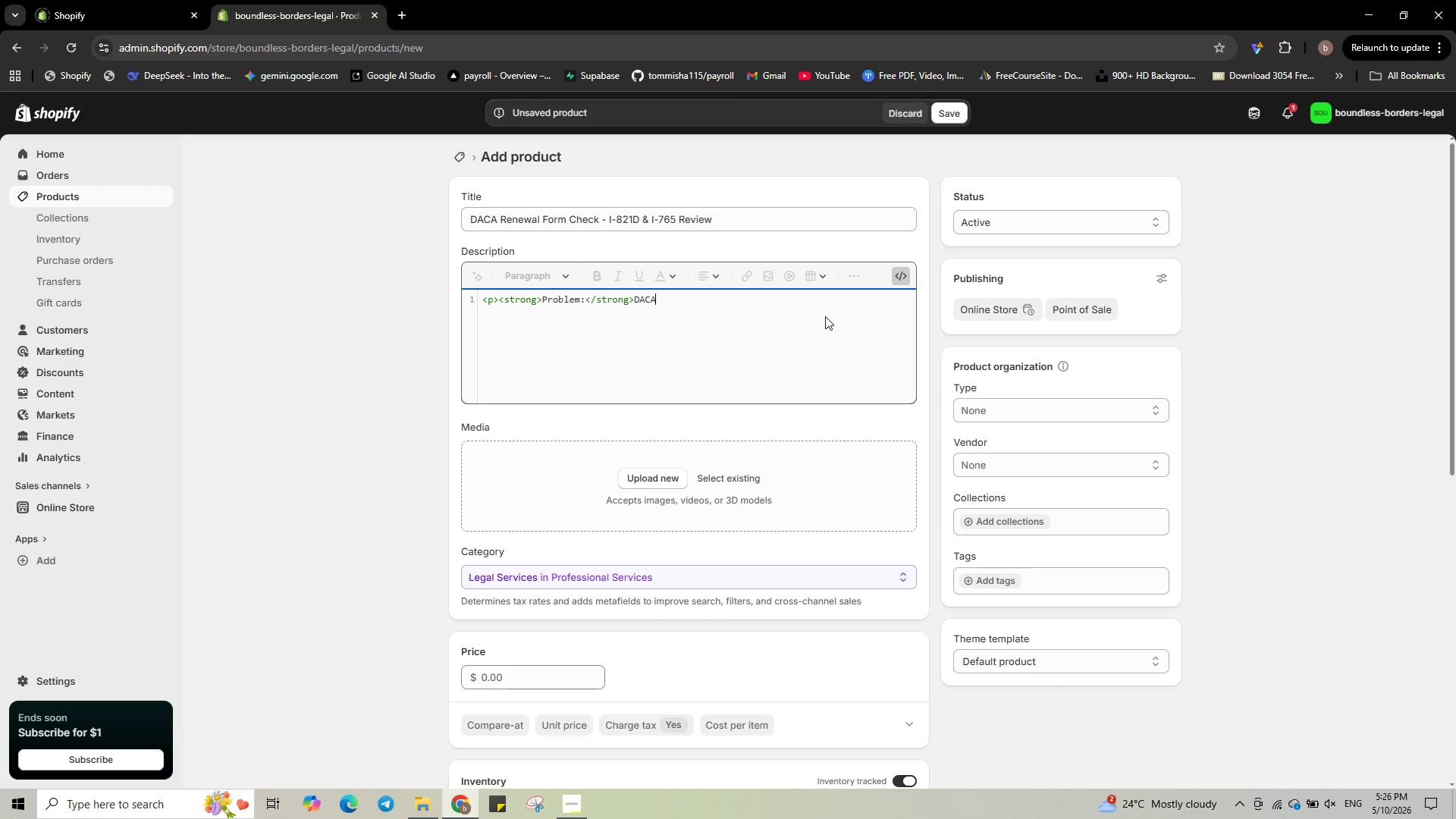 
key(ArrowLeft)
 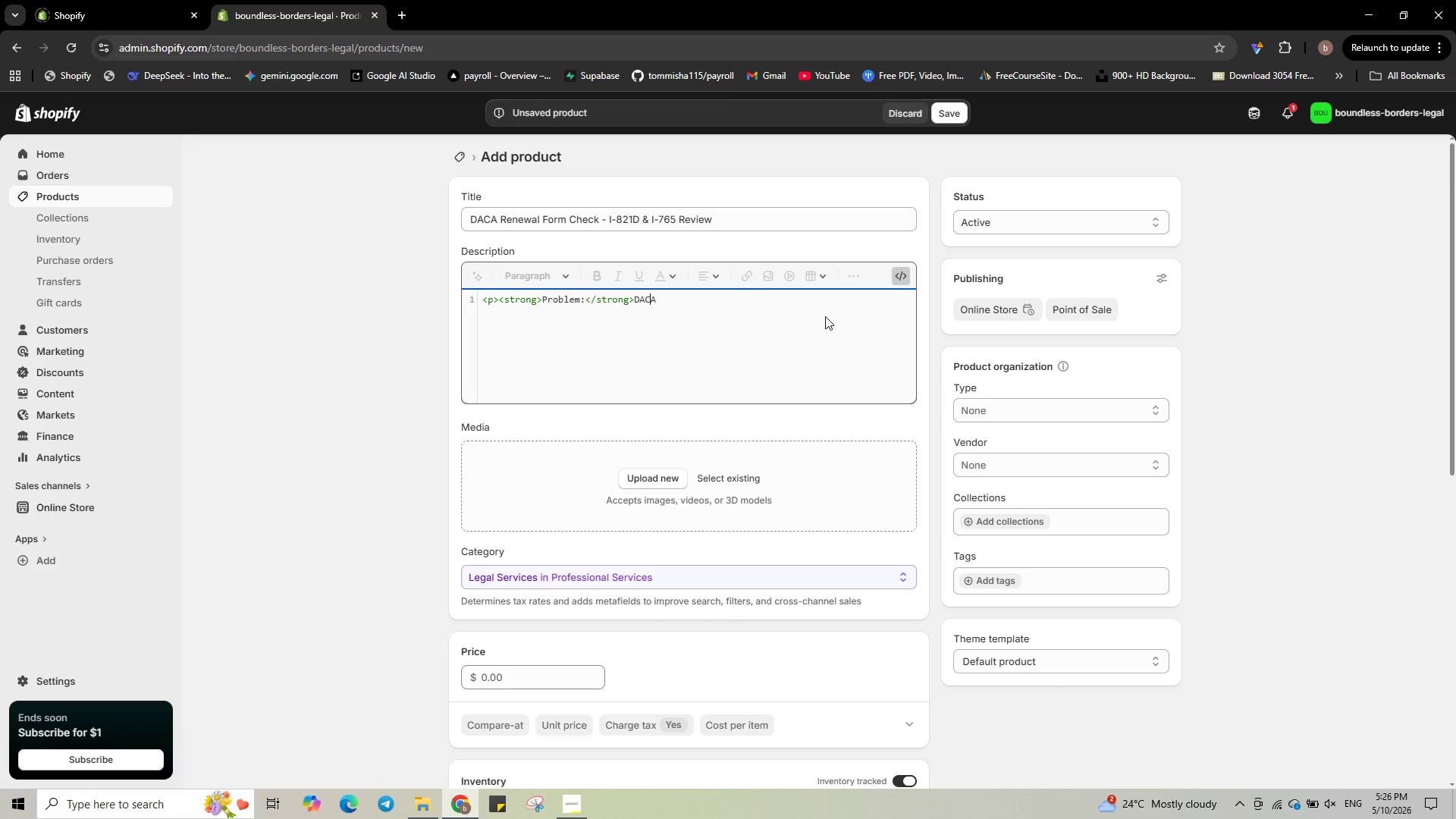 
key(ArrowLeft)
 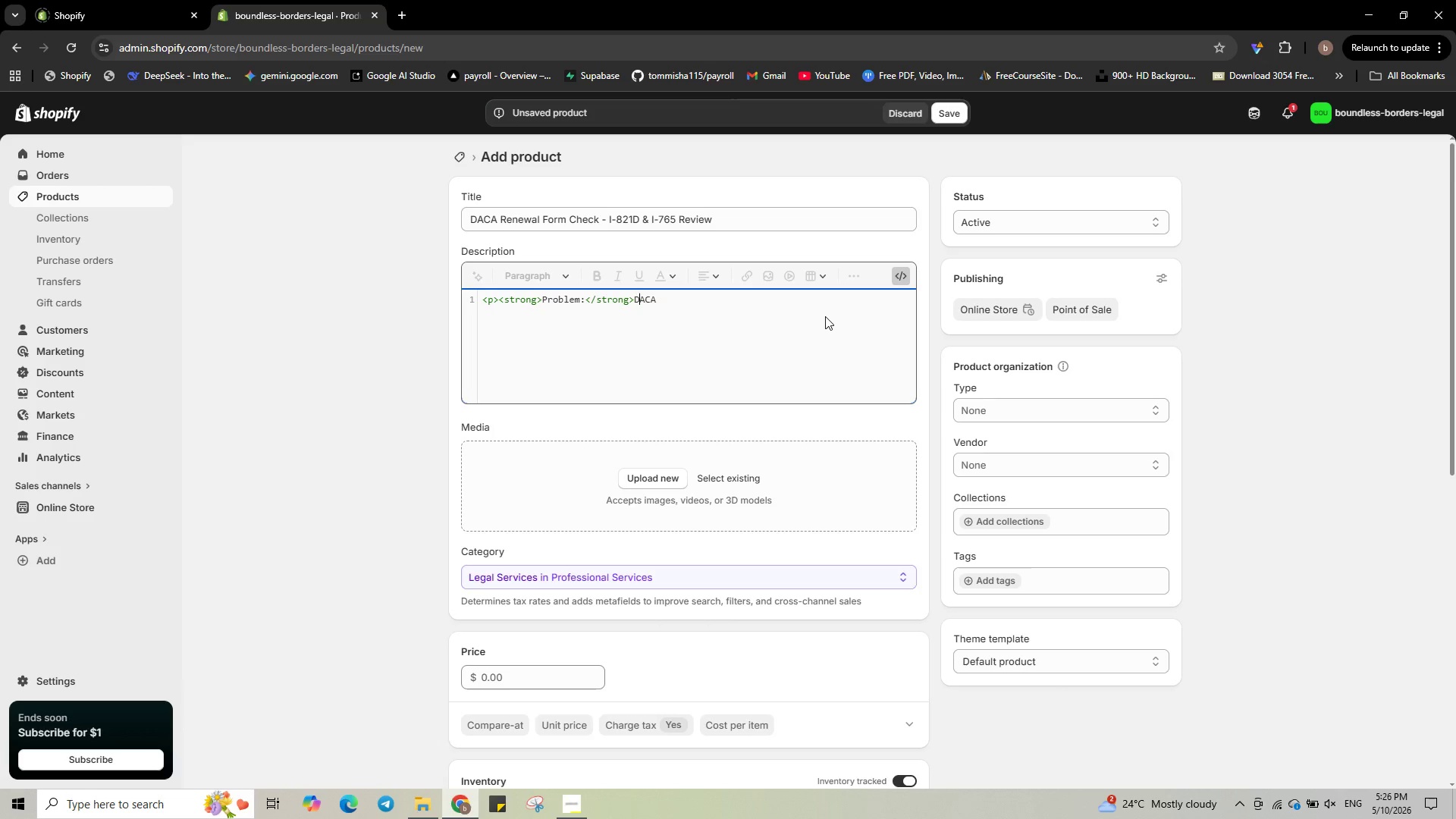 
key(ArrowLeft)
 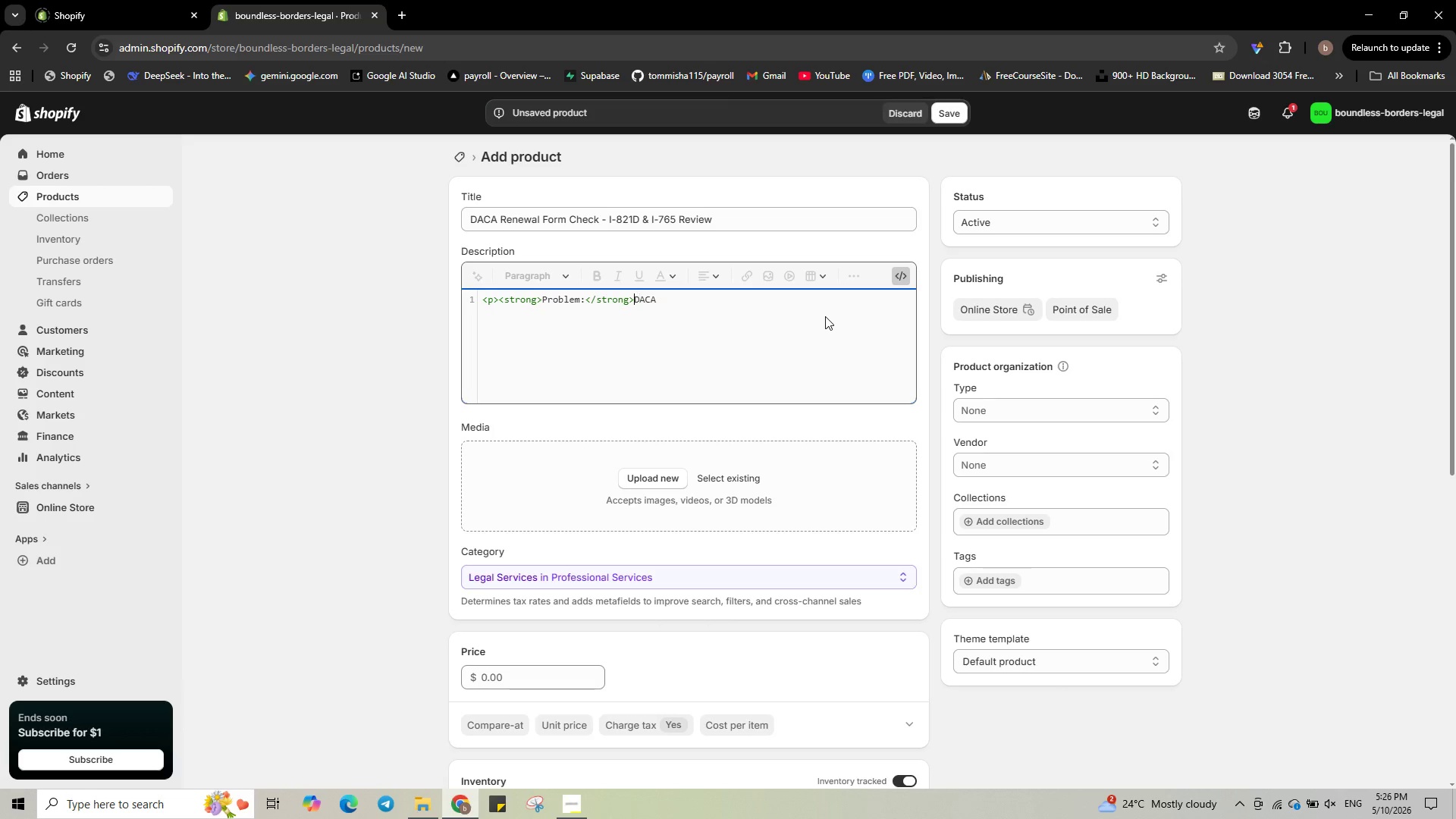 
key(ArrowLeft)
 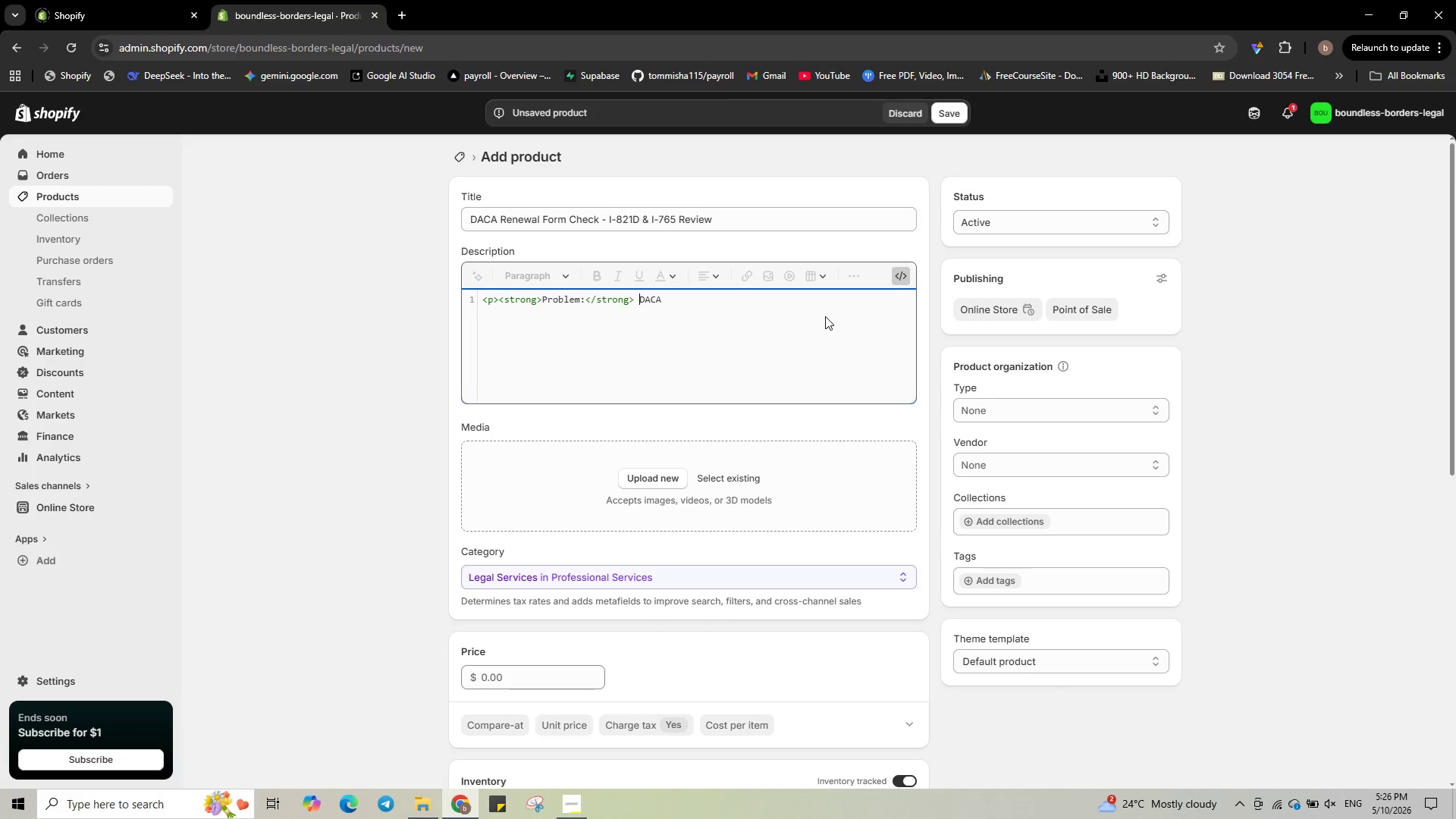 
key(Space)
 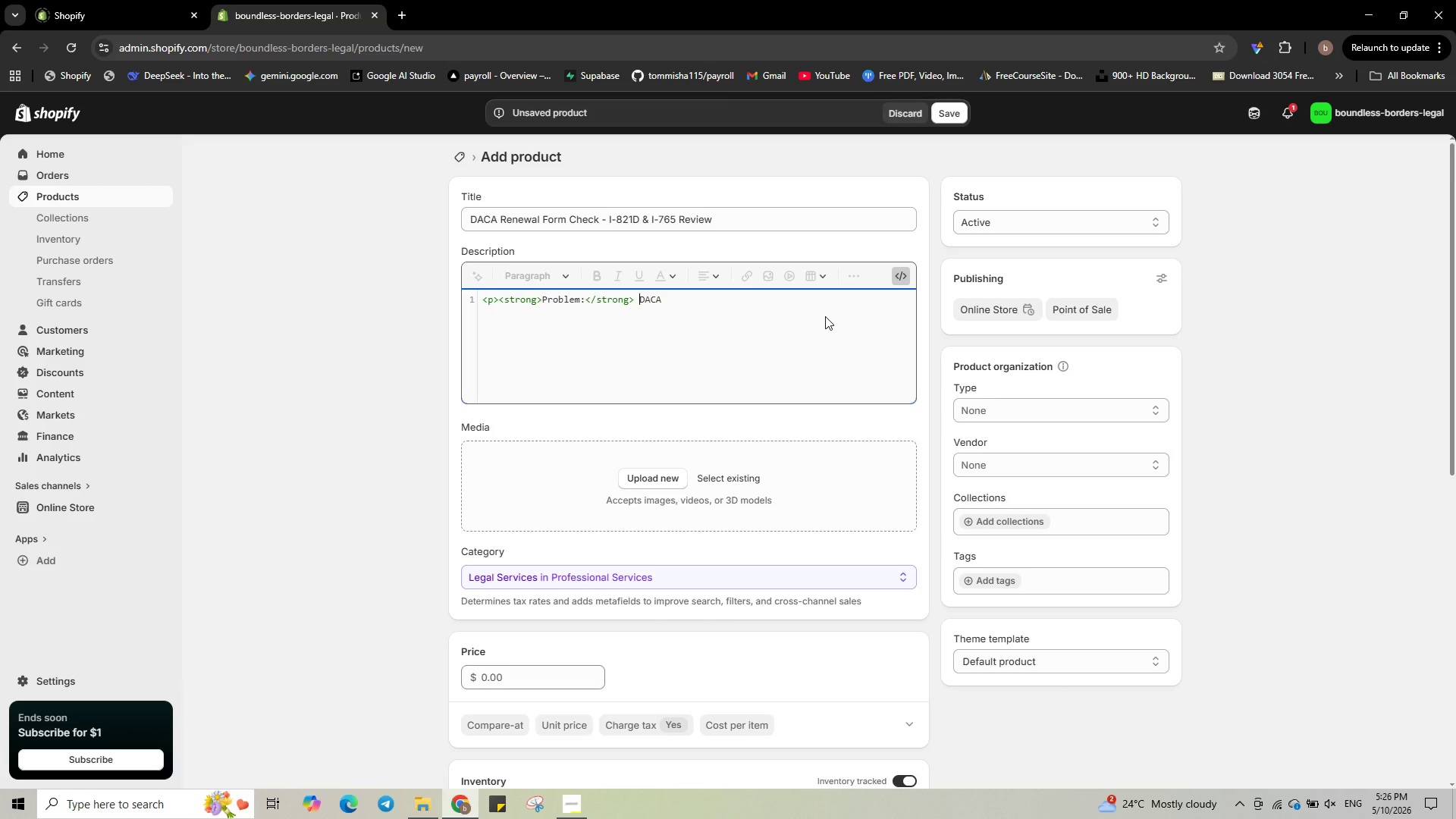 
key(ArrowRight)
 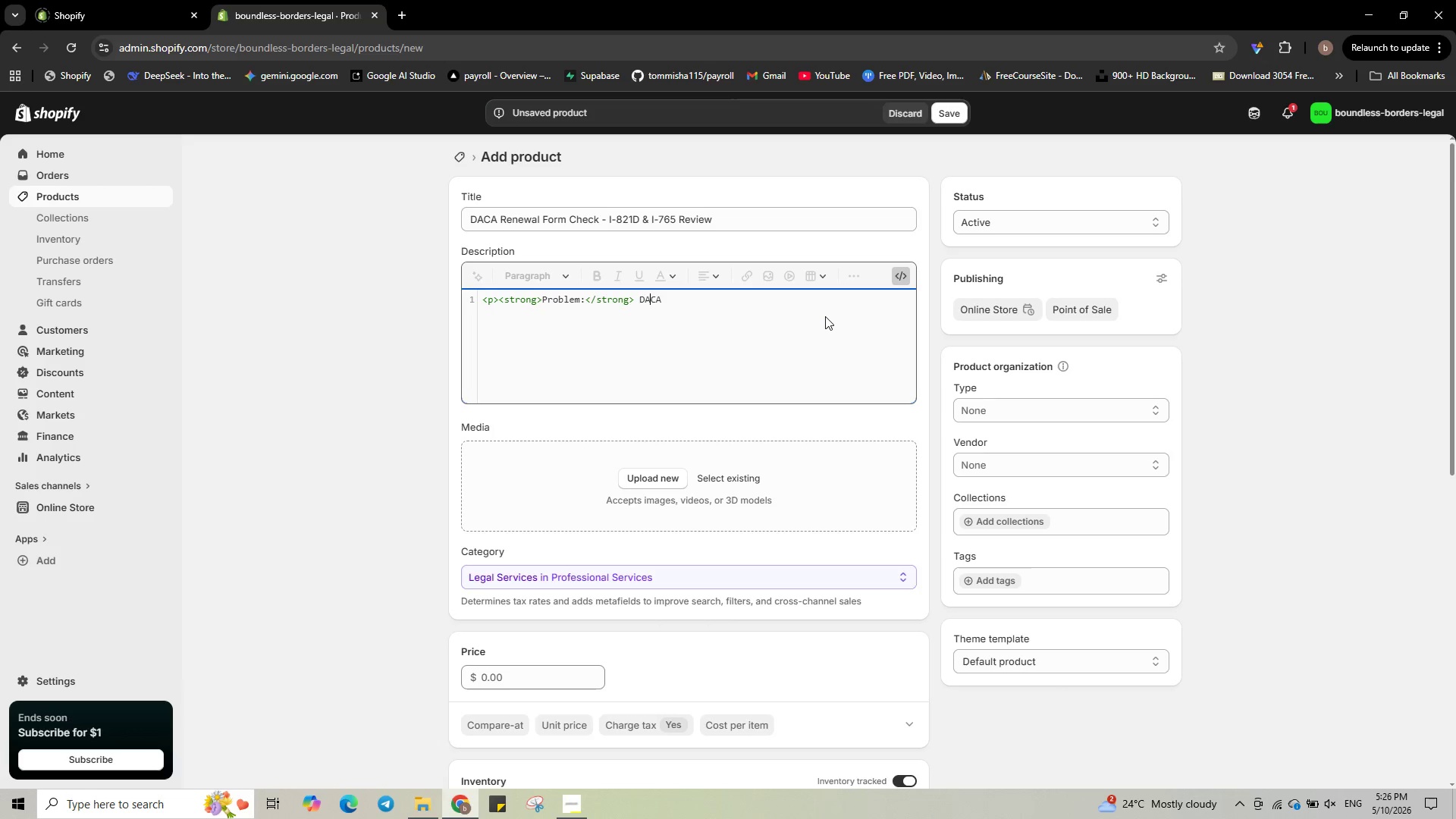 
key(ArrowRight)
 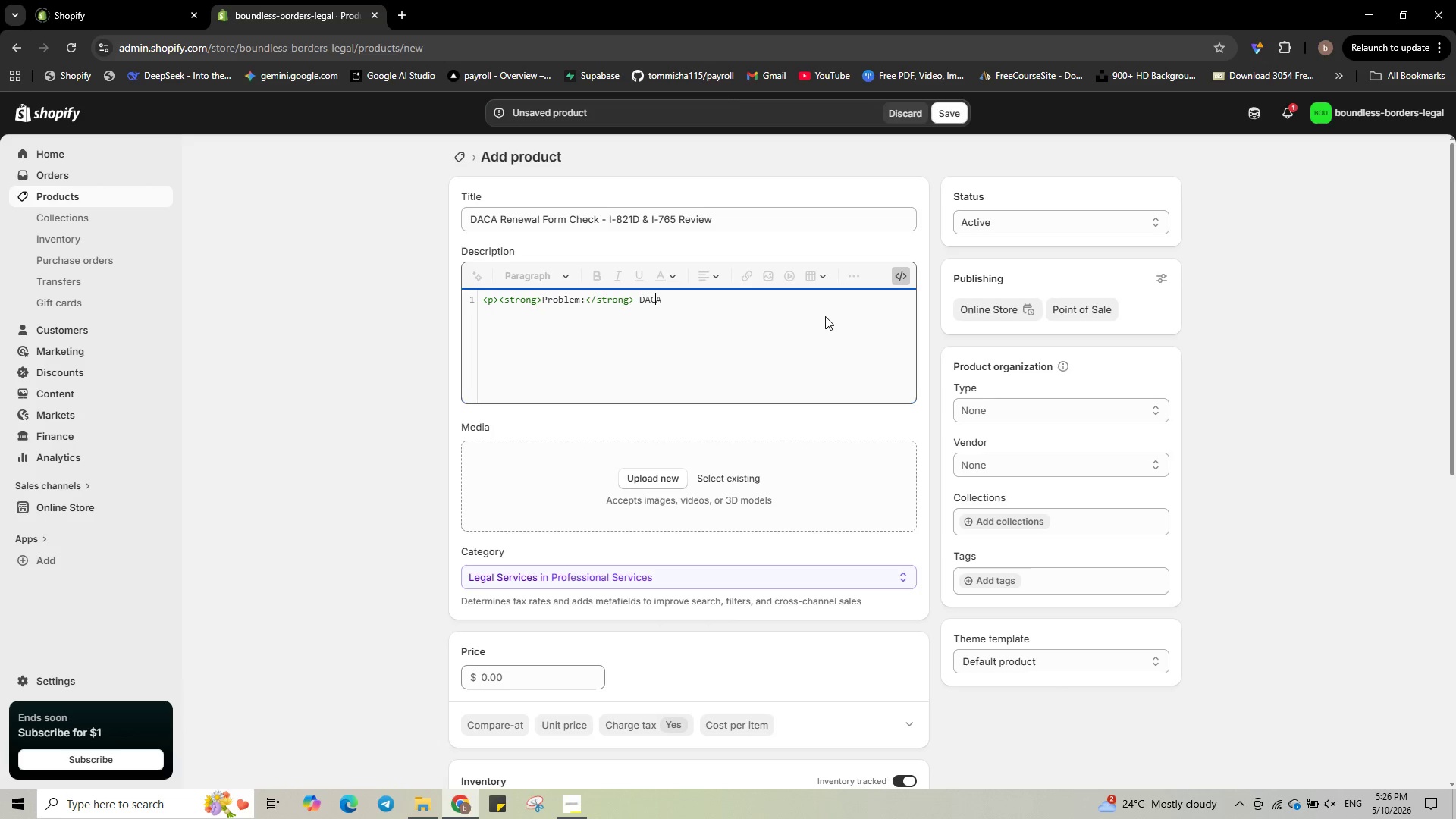 
key(ArrowRight)
 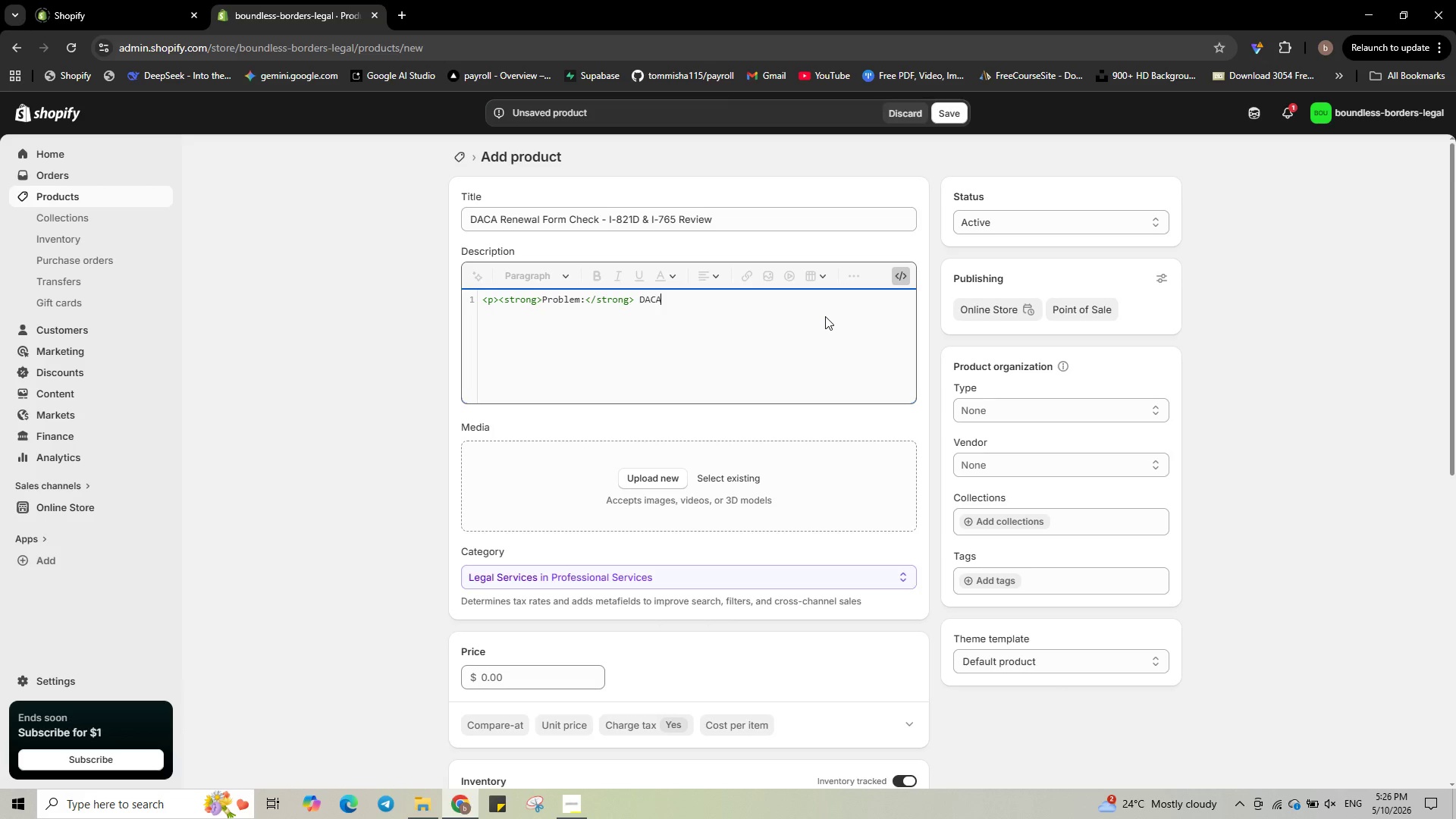 
key(ArrowRight)
 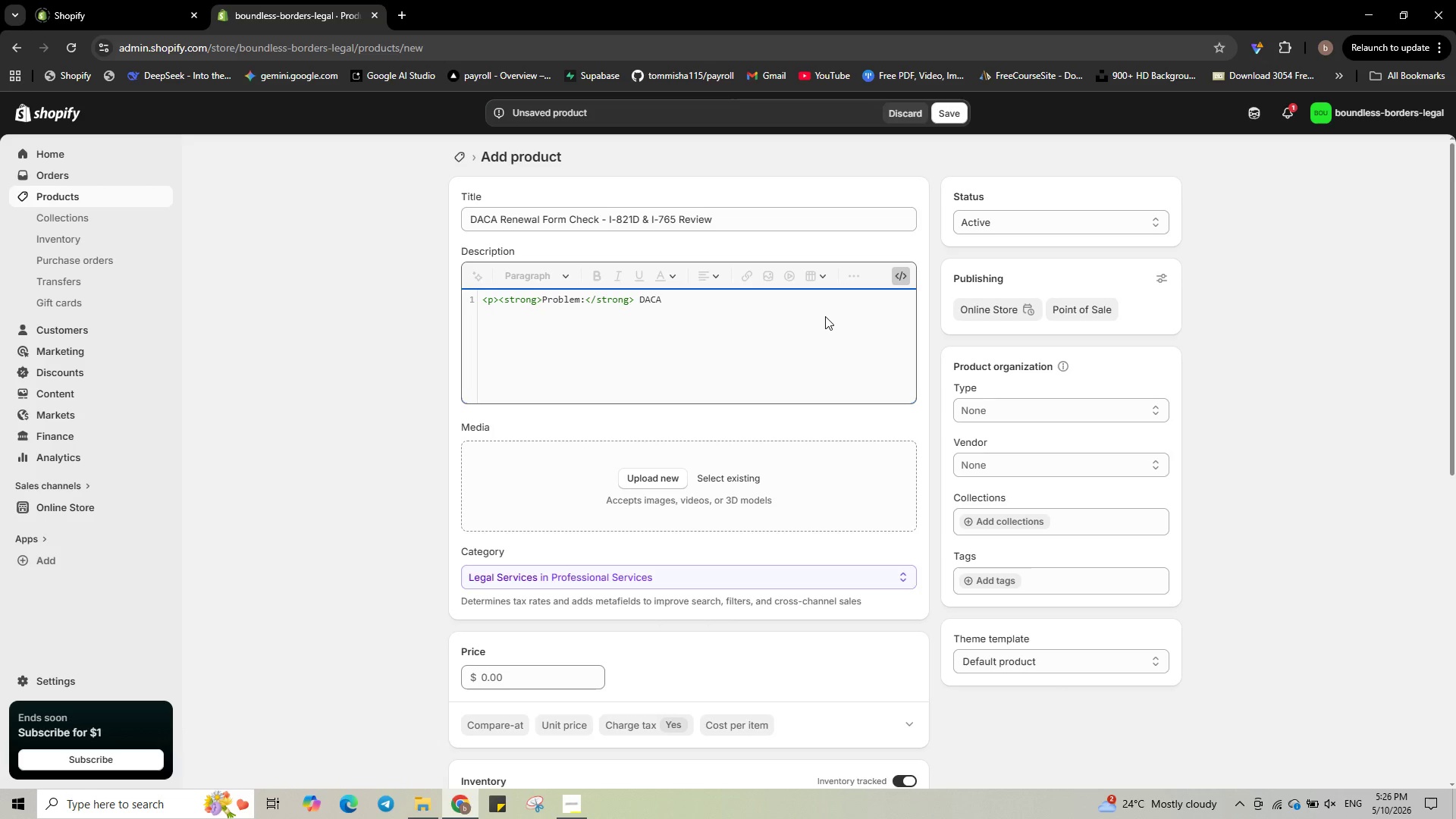 
type( renewals are processed quickly)
 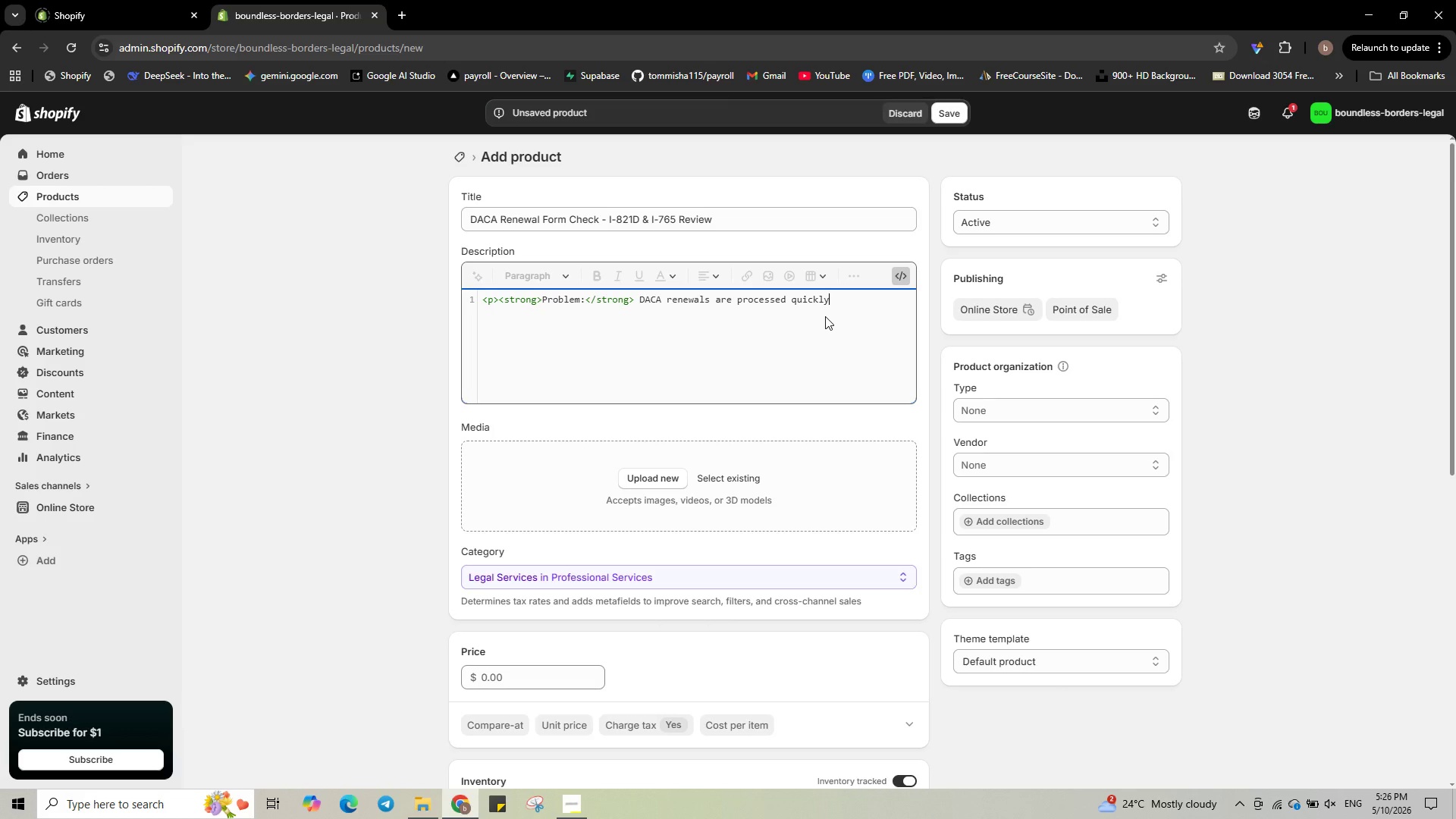 
type(, but any error on I-821D or )
 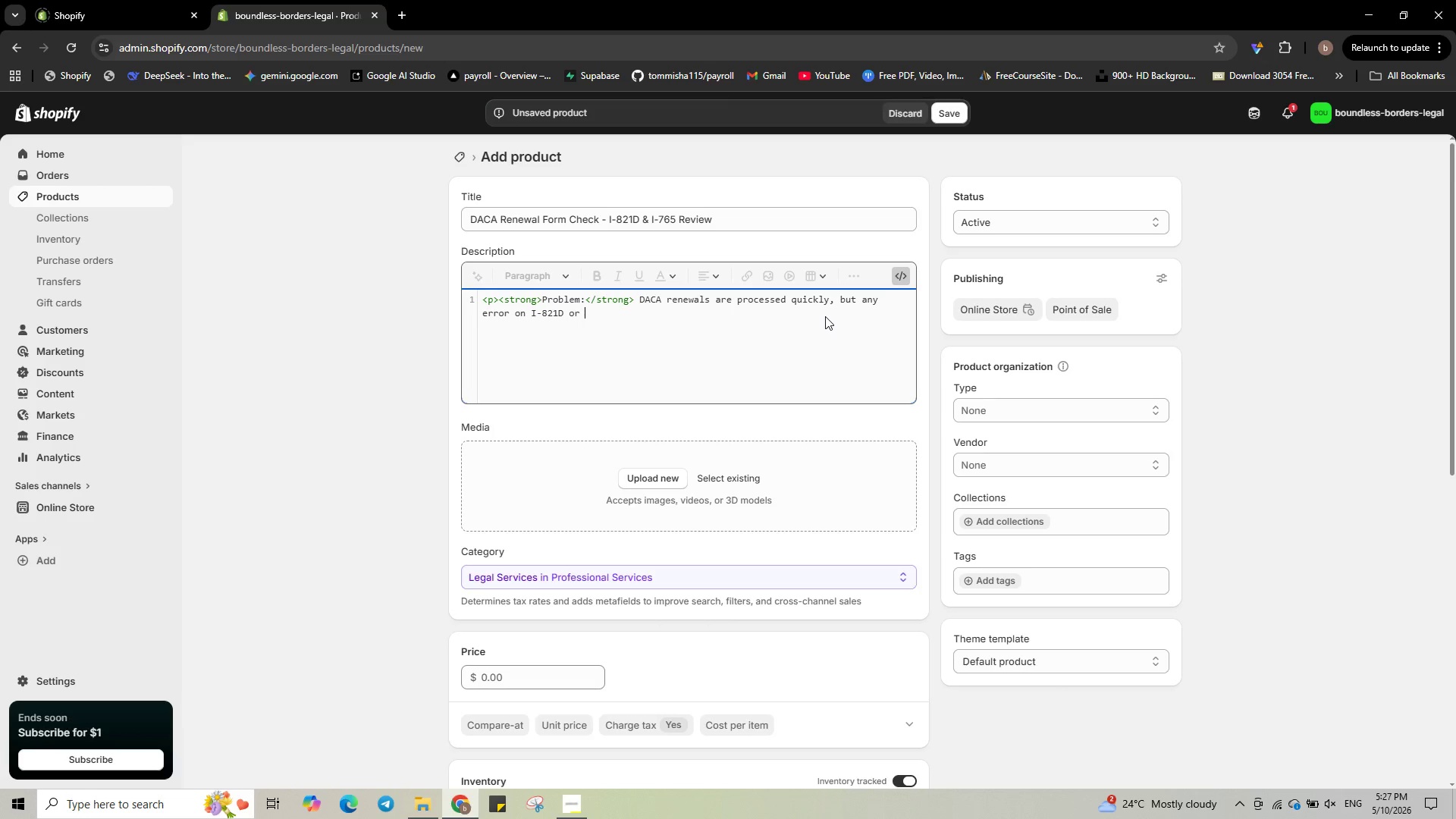 
wait(11.99)
 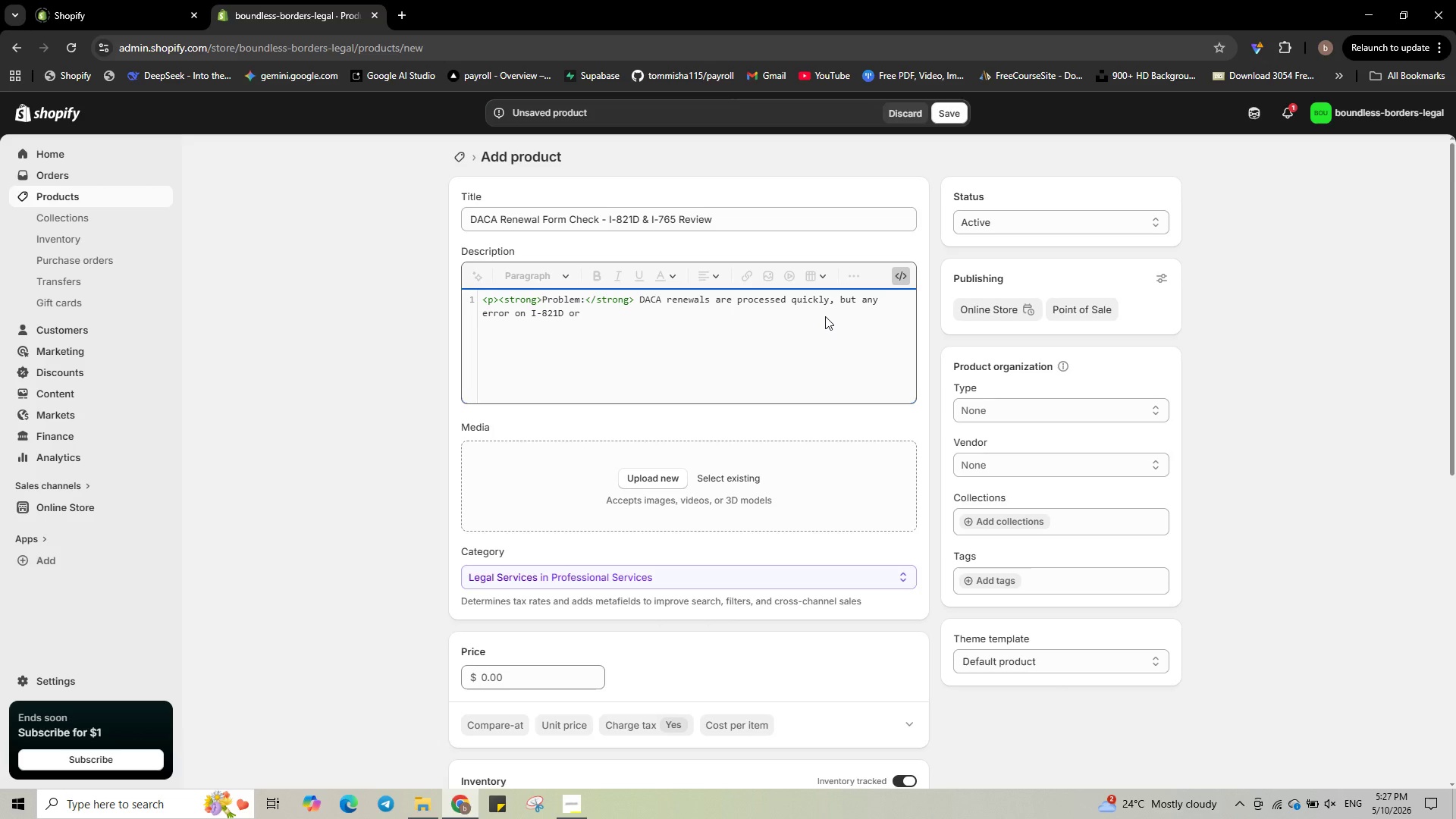 
type(I-765 can delay your work permit or even cause rejection.</p>)
 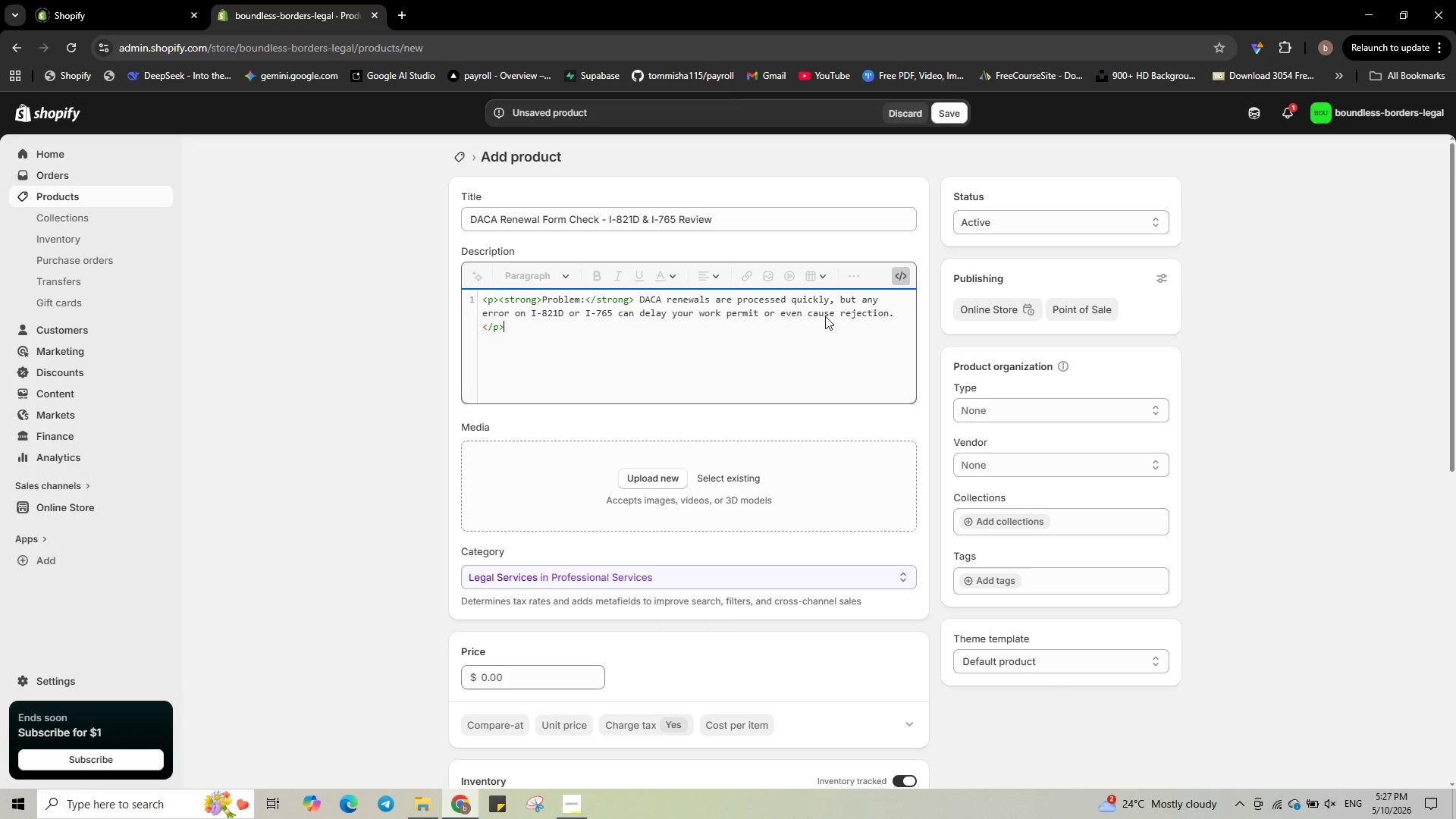 
key(Enter)
 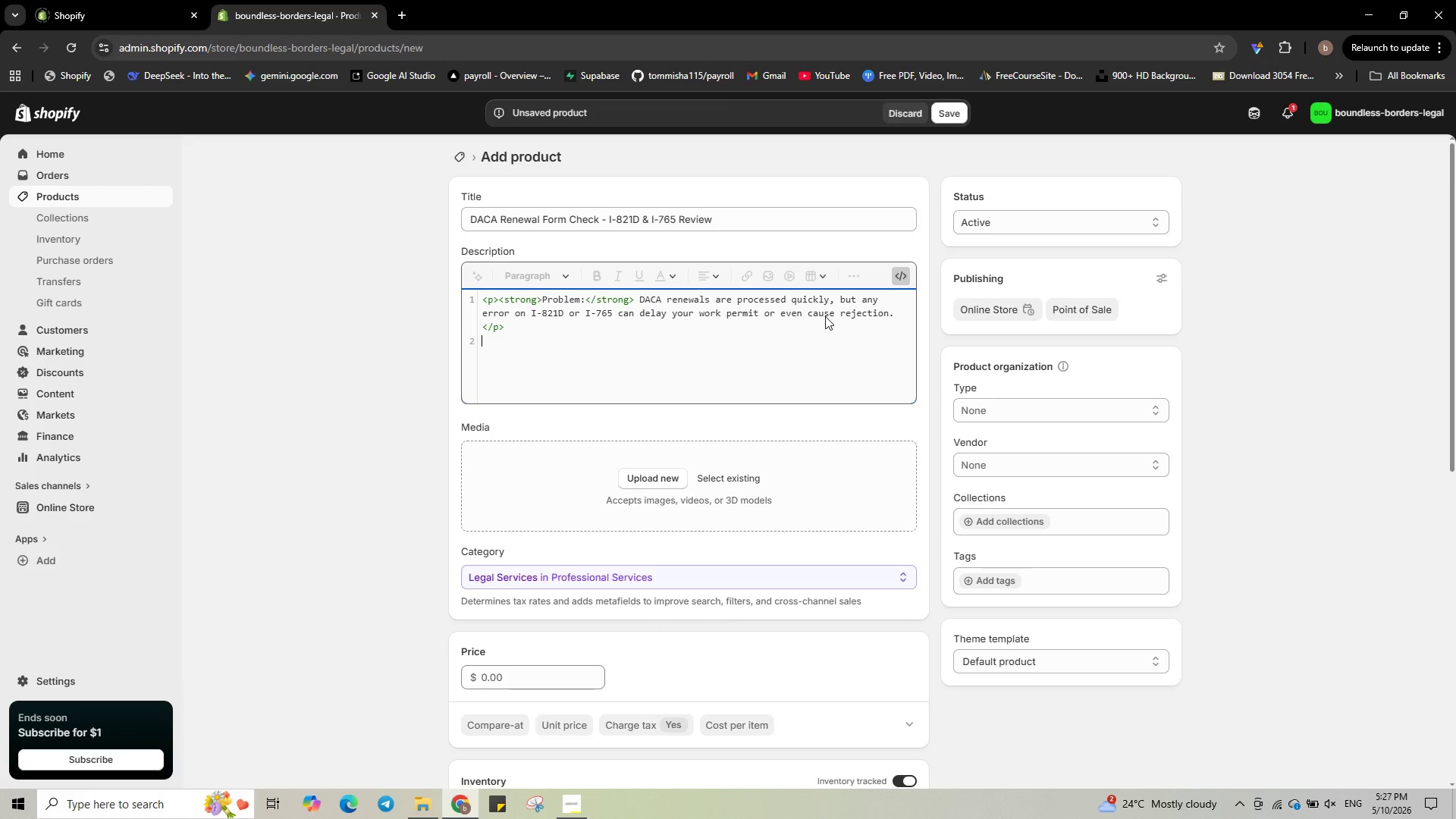 
key(Shift+Comma)
 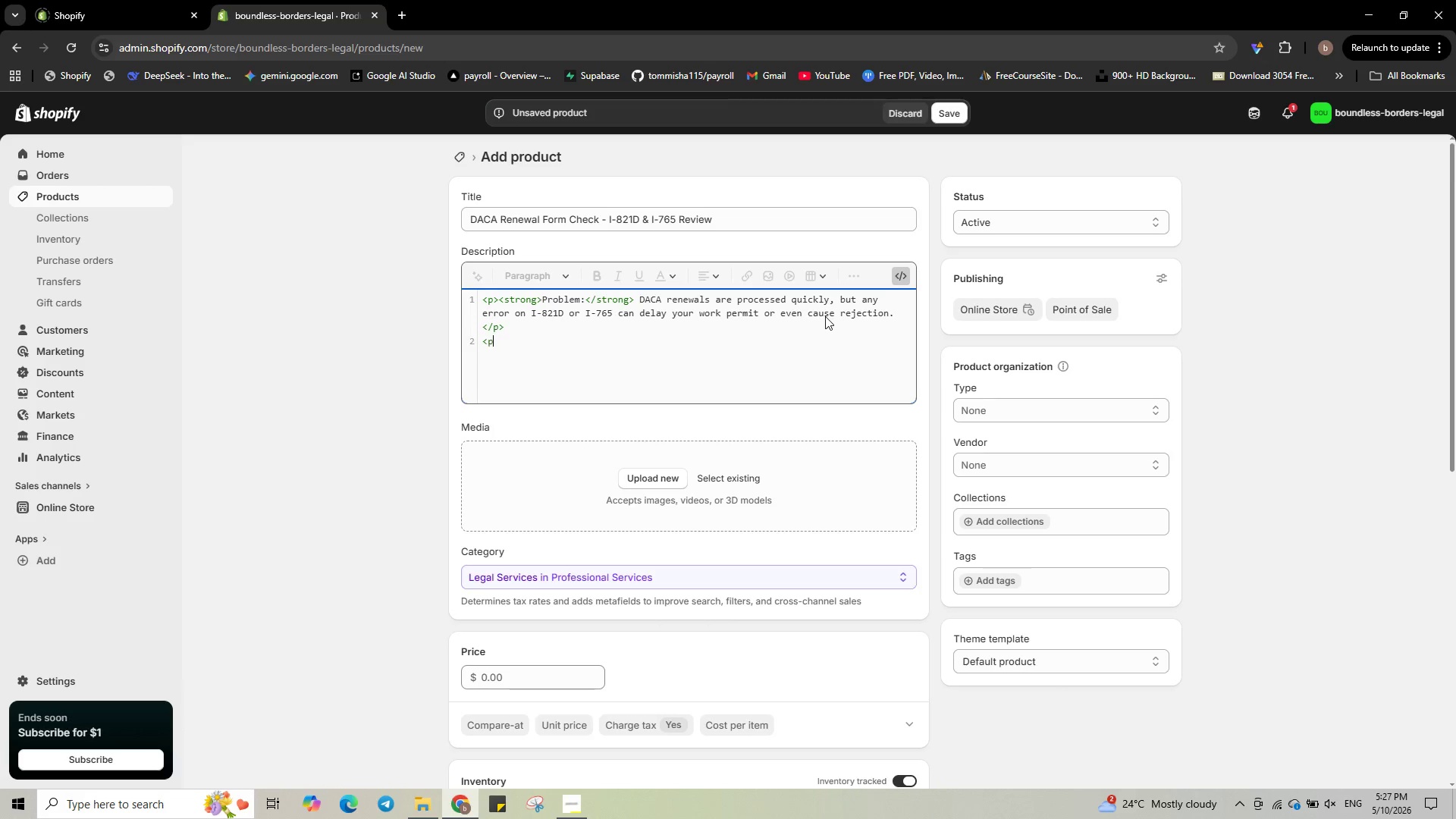 
key(P)
 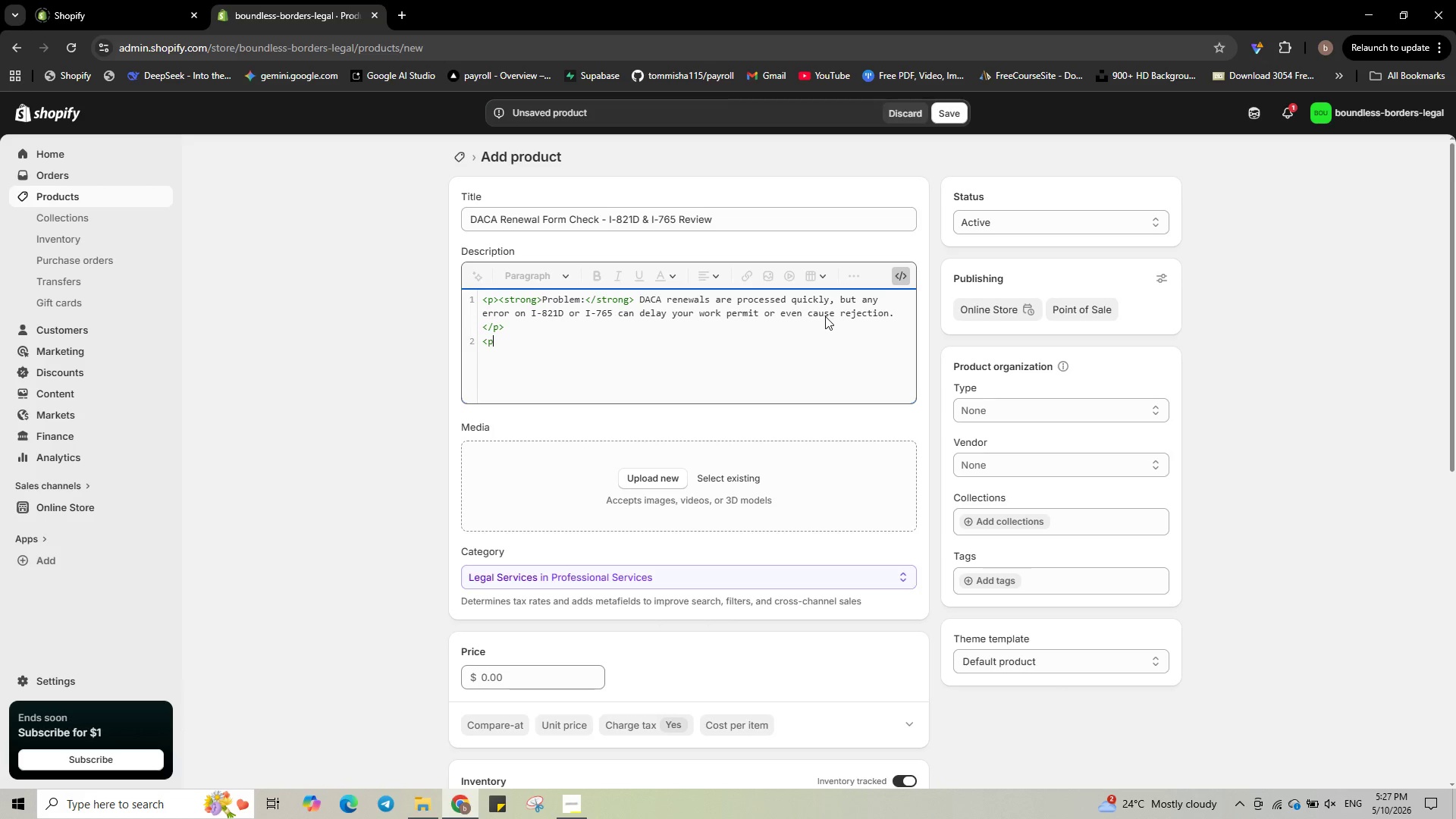 
key(Shift+ShiftRight)
 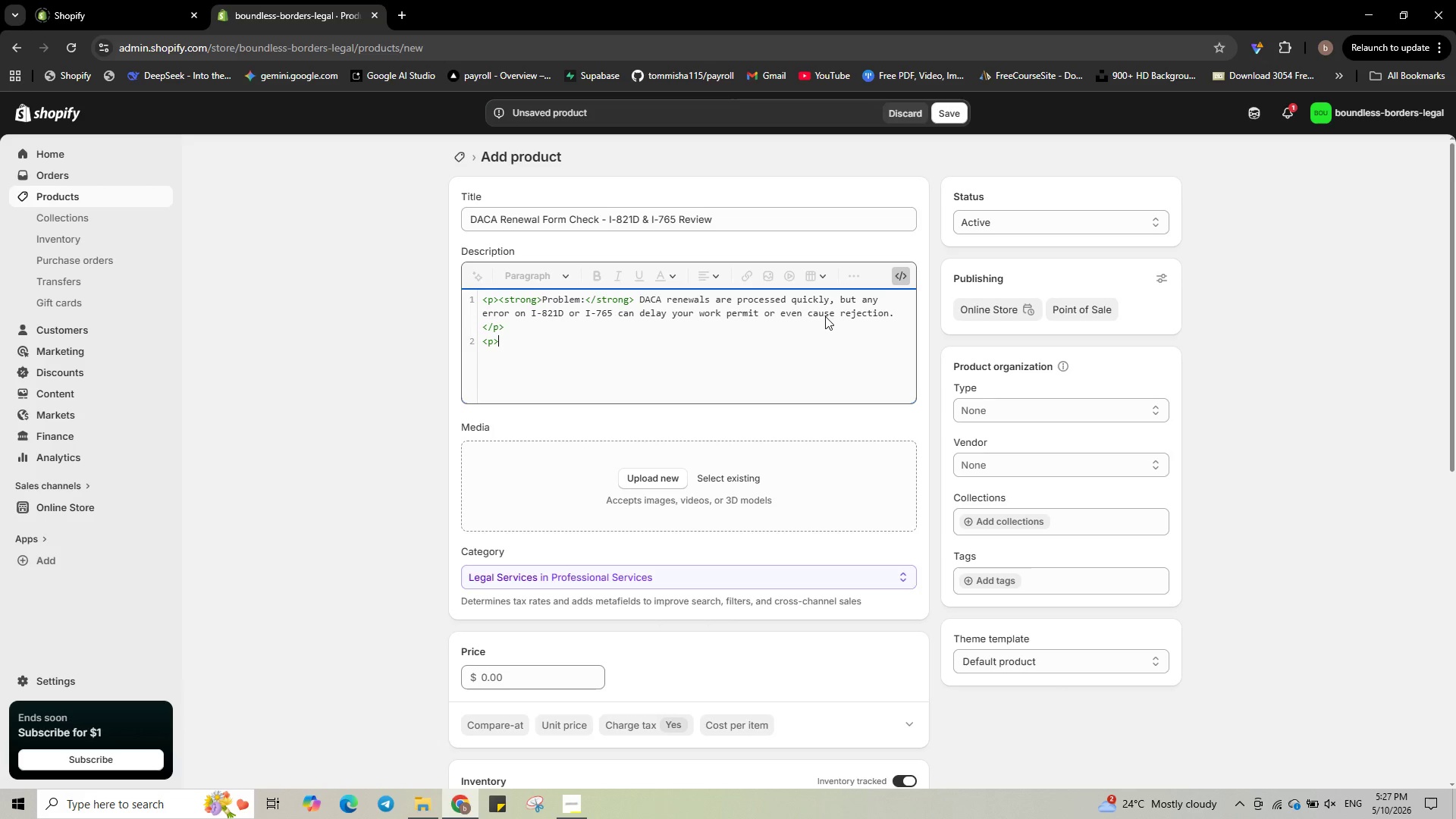 
key(Shift+Period)
 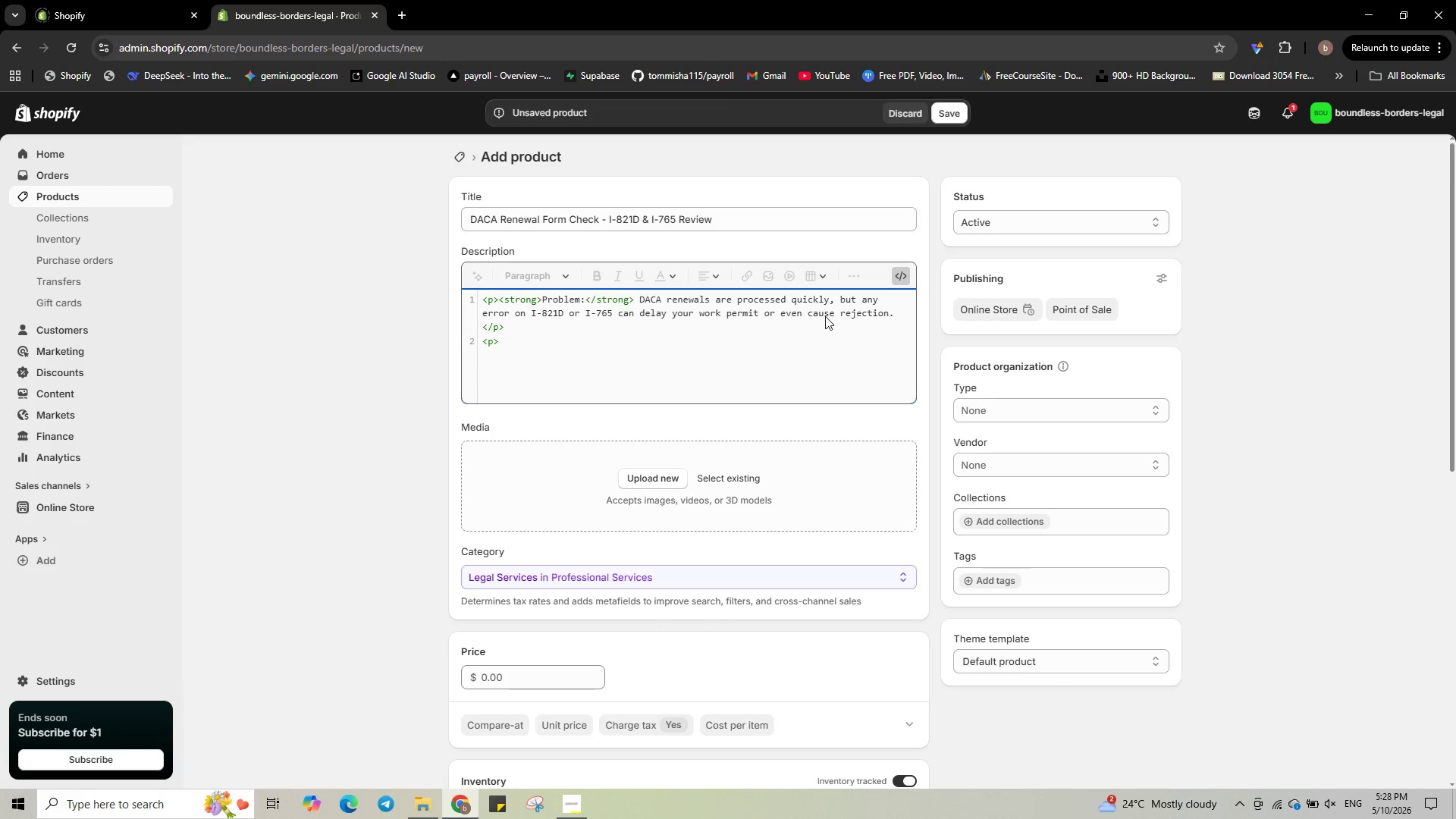 
wait(13.06)
 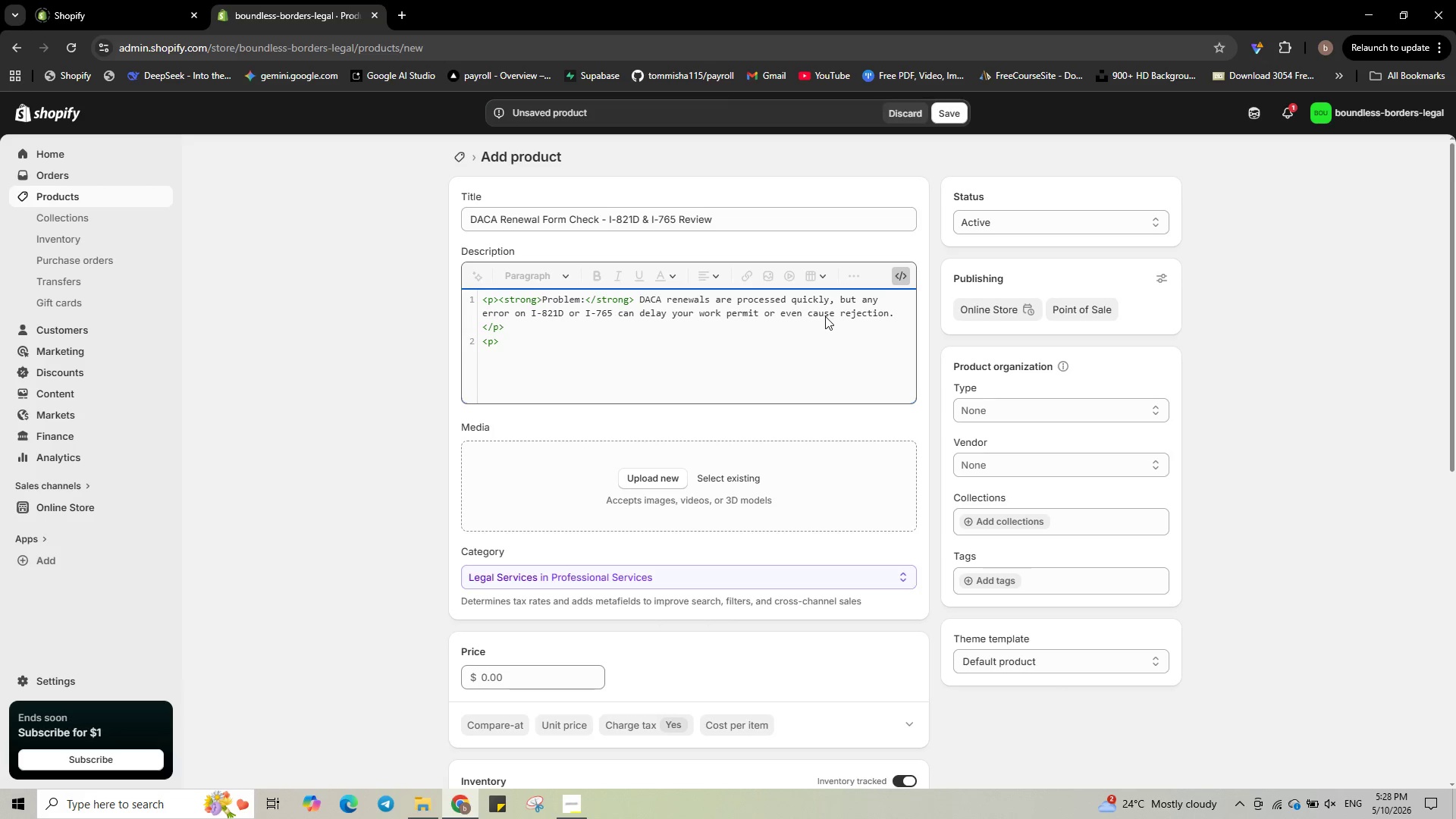 
type(<sr)
key(Backspace)
type(trong>)
 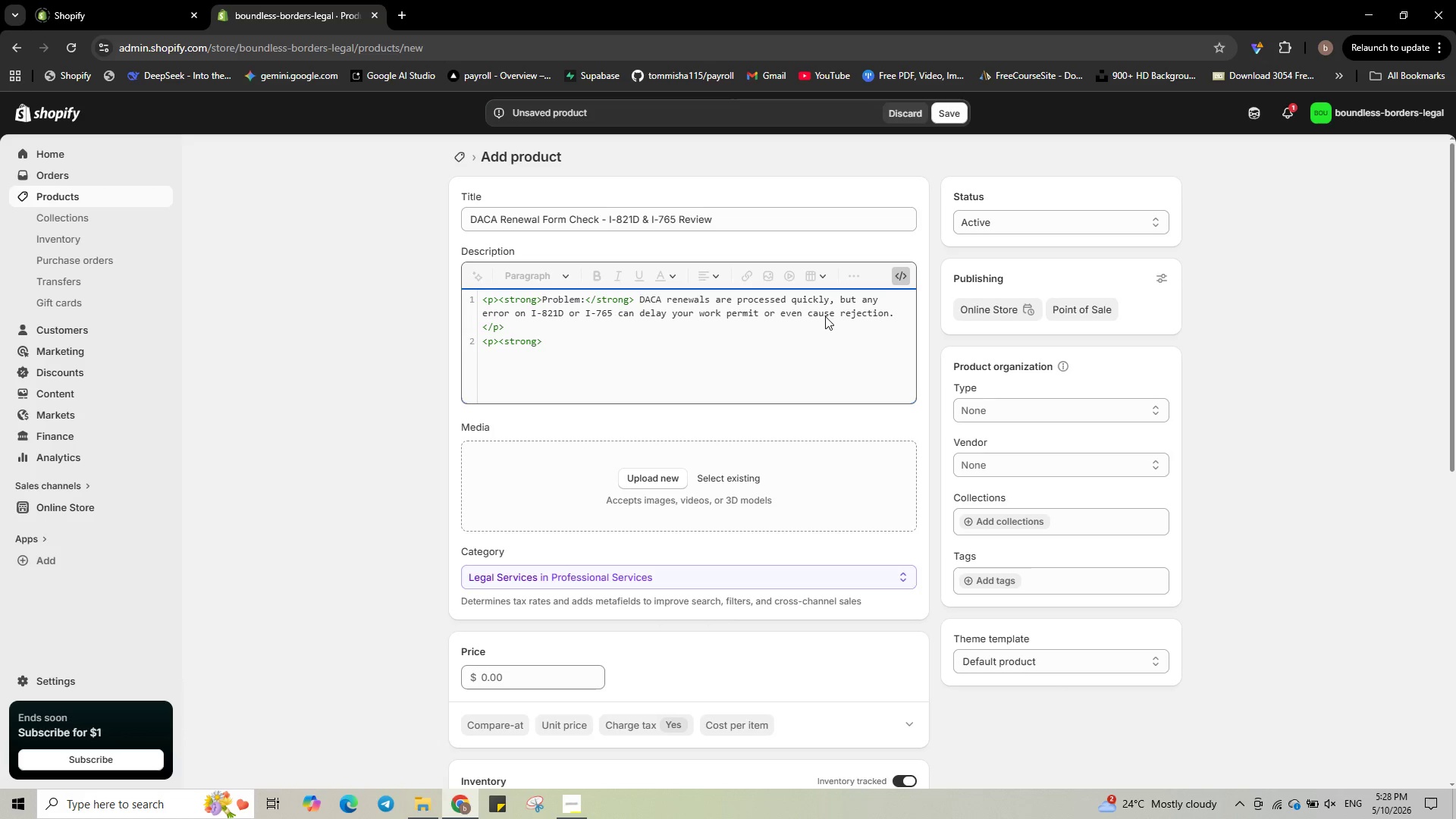 
type(Solution:</strong> Our legal staff reviews your renewal forms, confirms you've included the correct fee and evidence)
 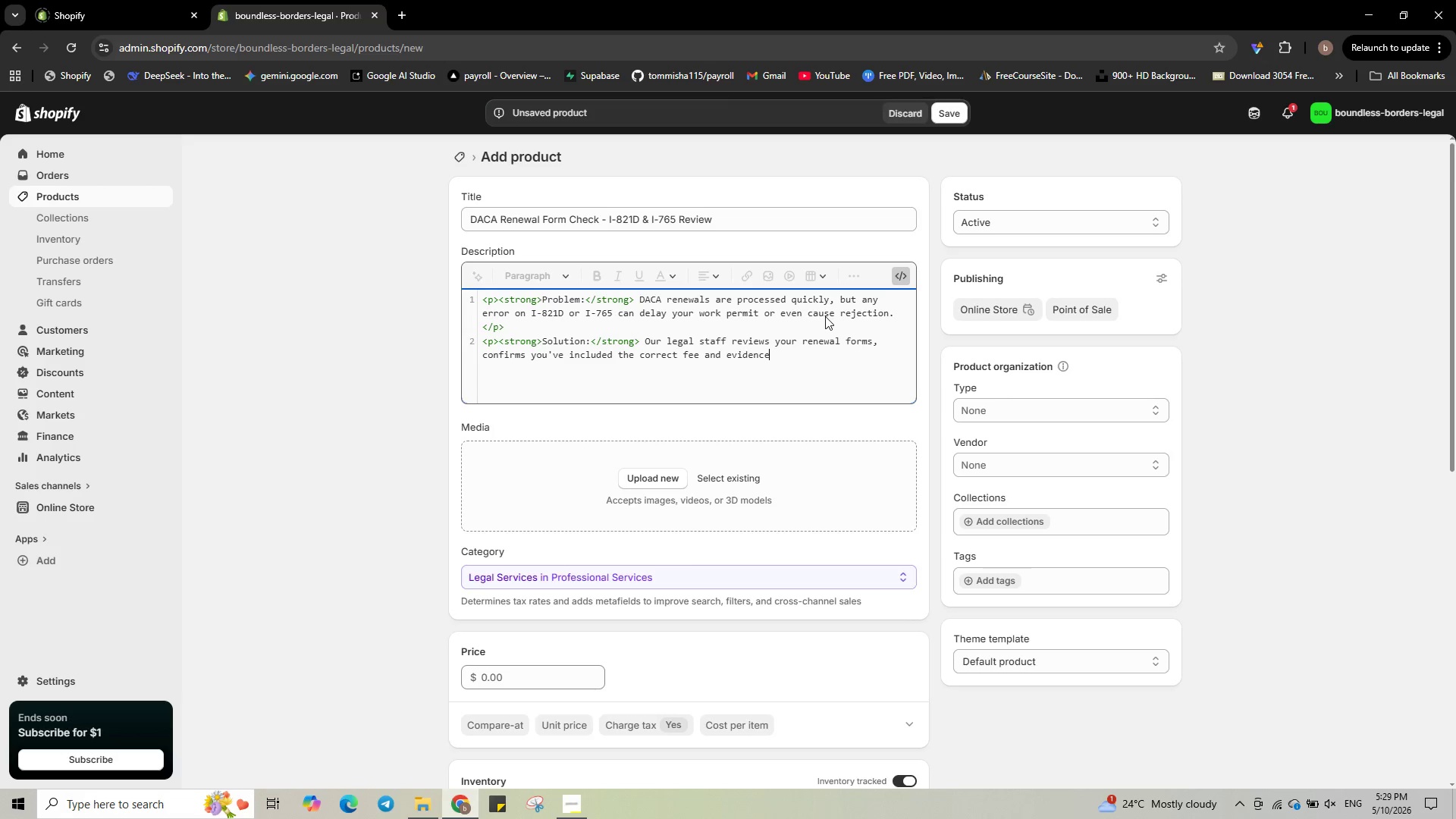 
wait(6.95)
 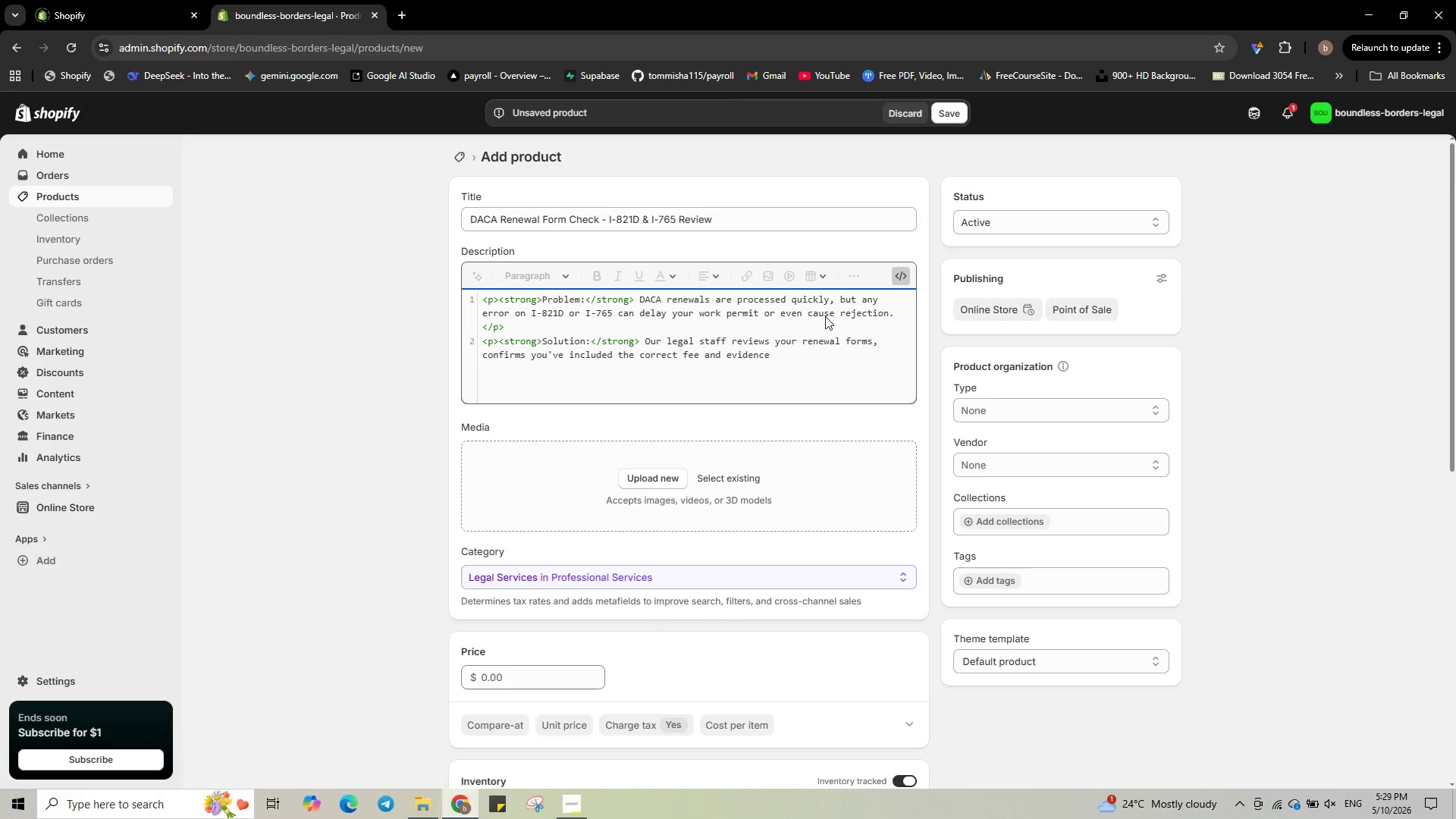 
type(, and provides a filling checklist.</p>)
 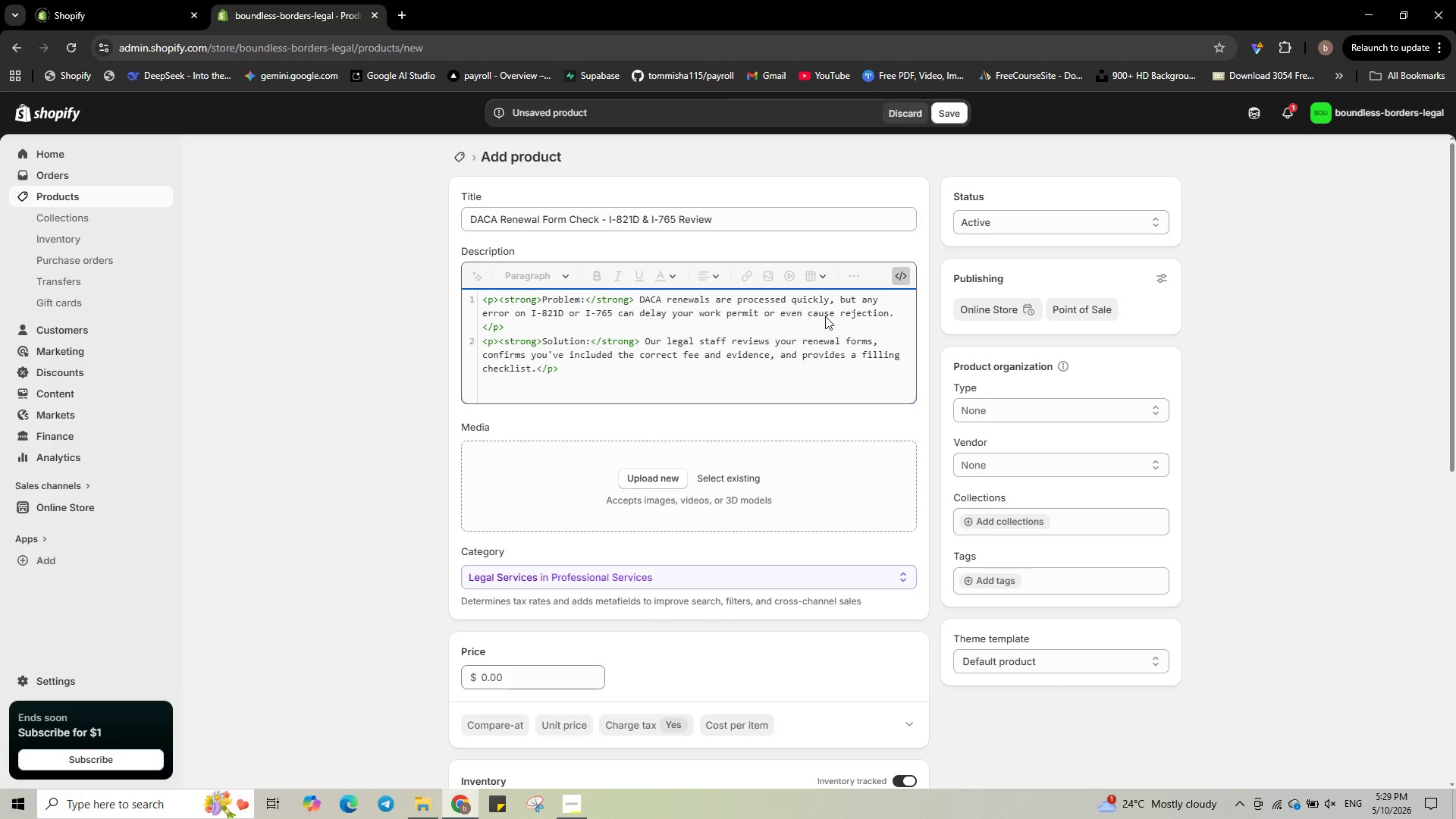 
key(Enter)
 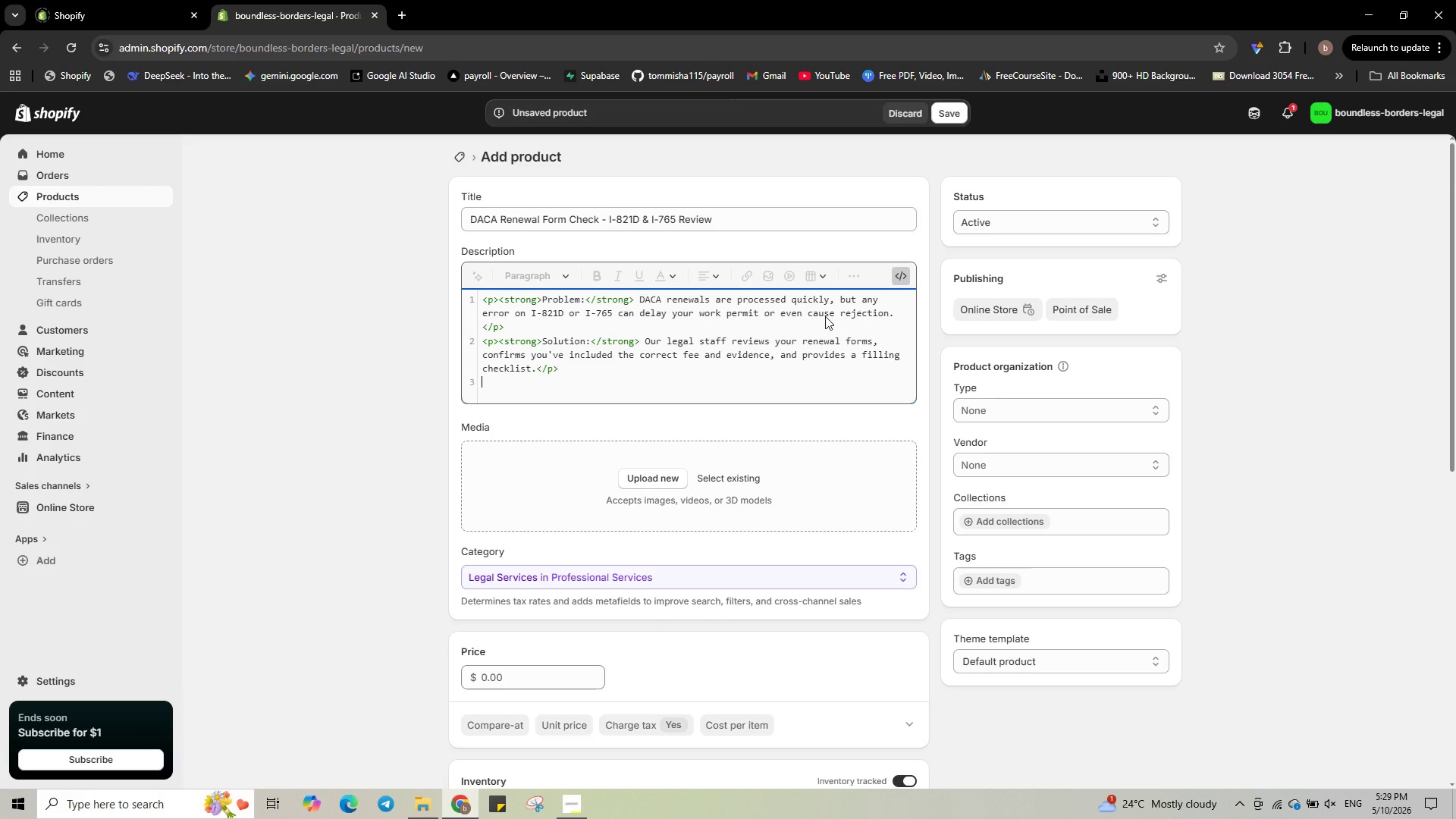 
type(<p><strong>What's included:</strong<)
key(Backspace)
type(></p>)
 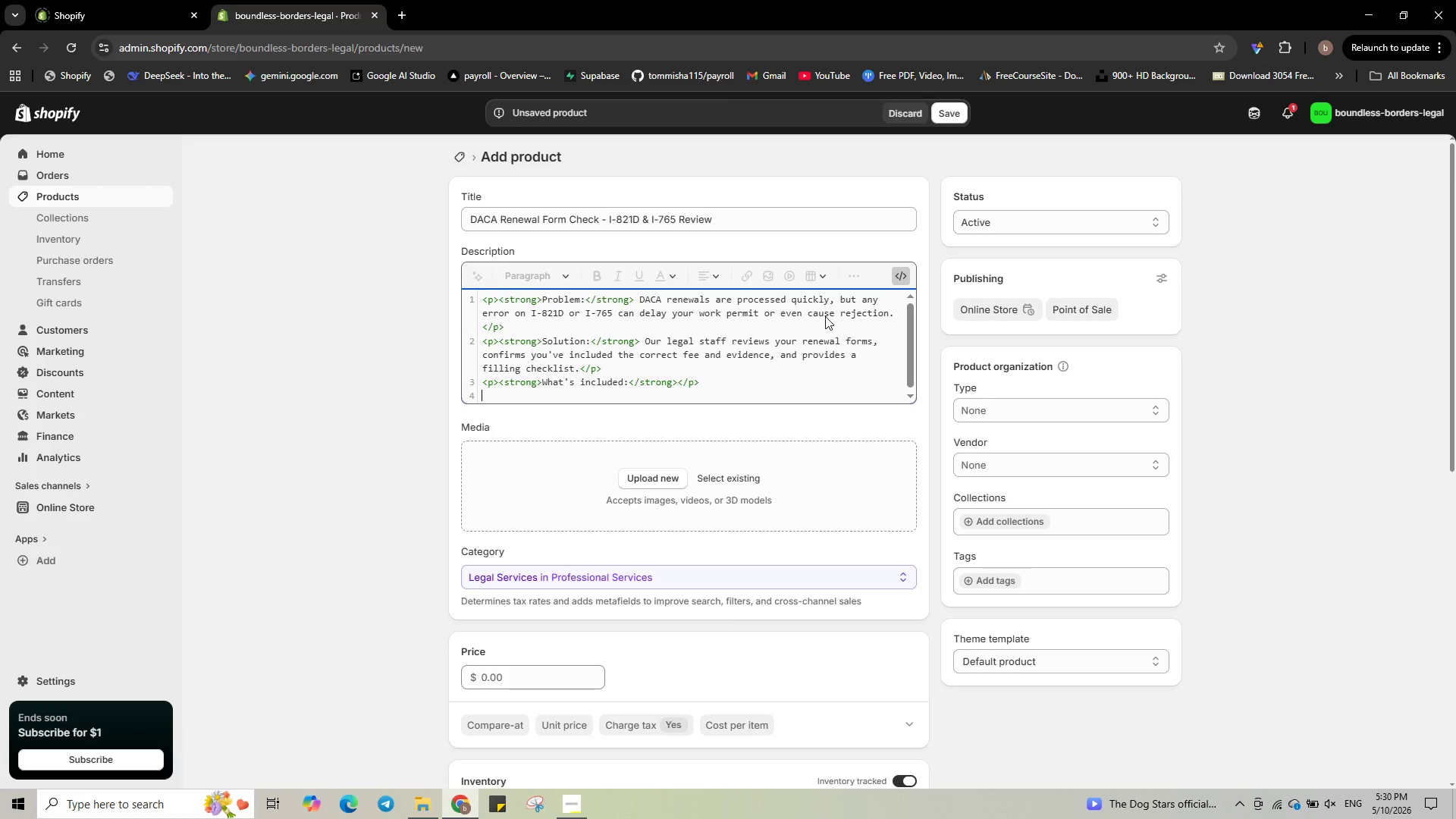 
 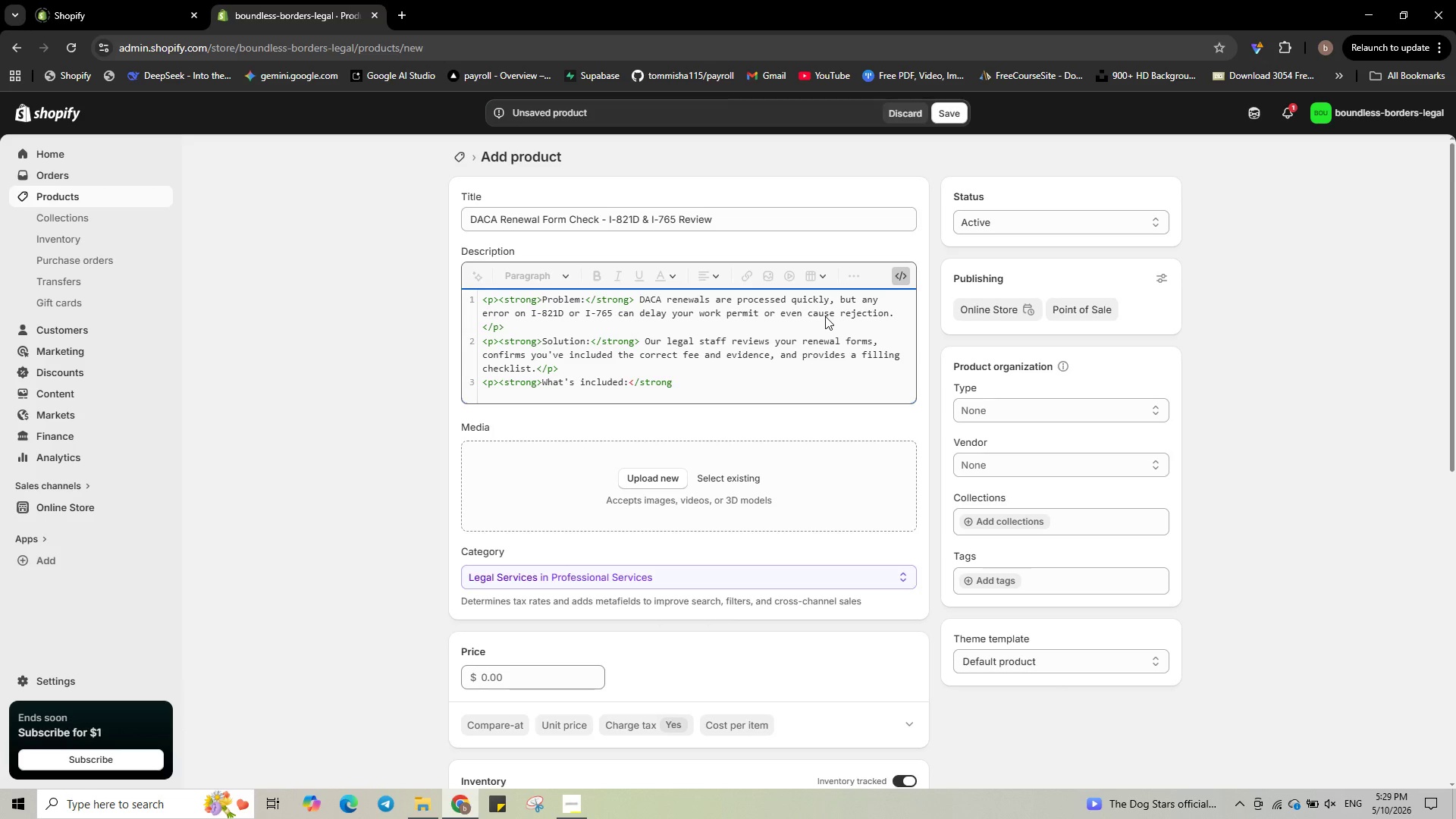 
key(Enter)
 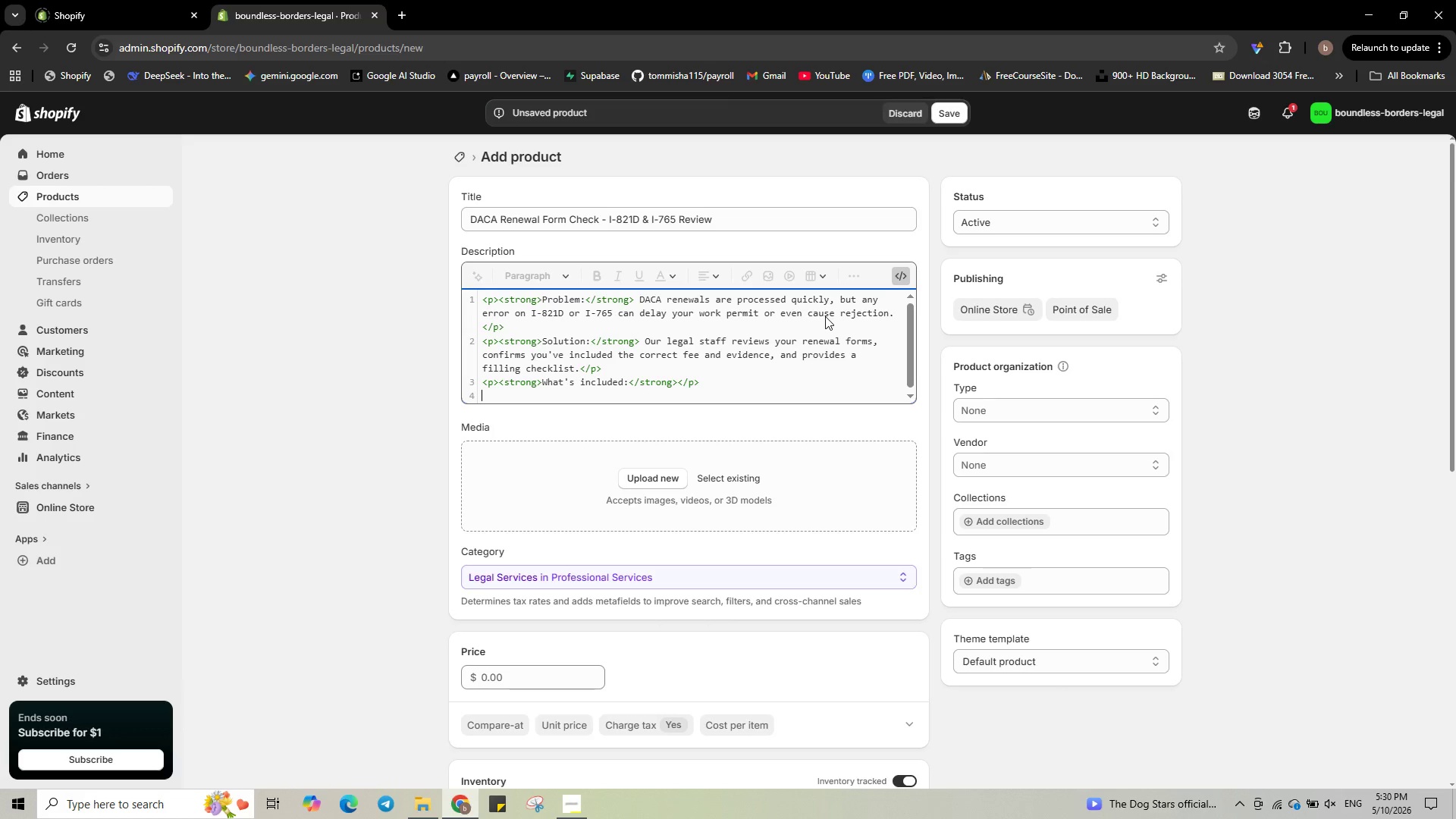 
type(<ul>)
 